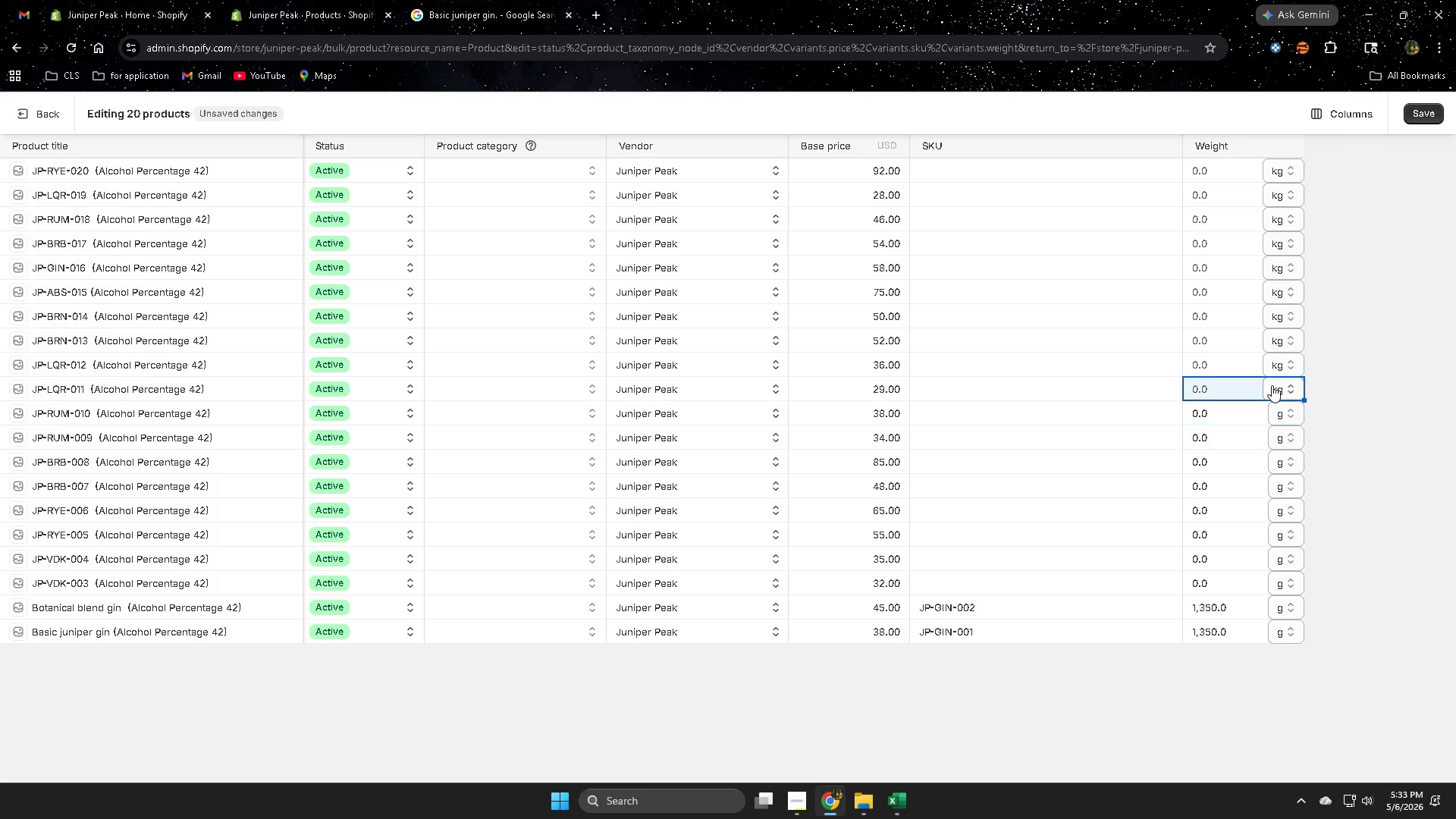 
left_click([1272, 385])
 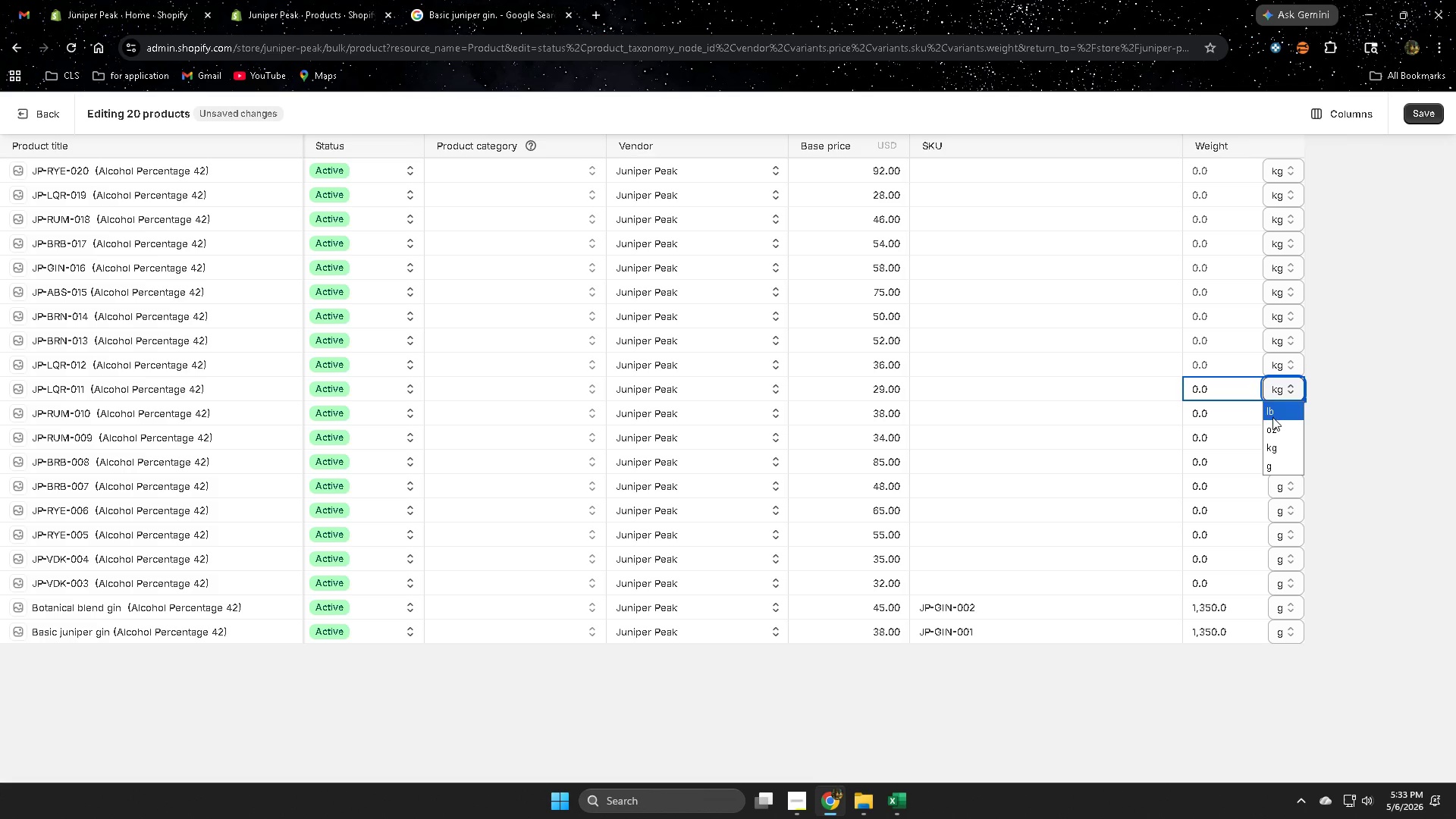 
left_click([1271, 463])
 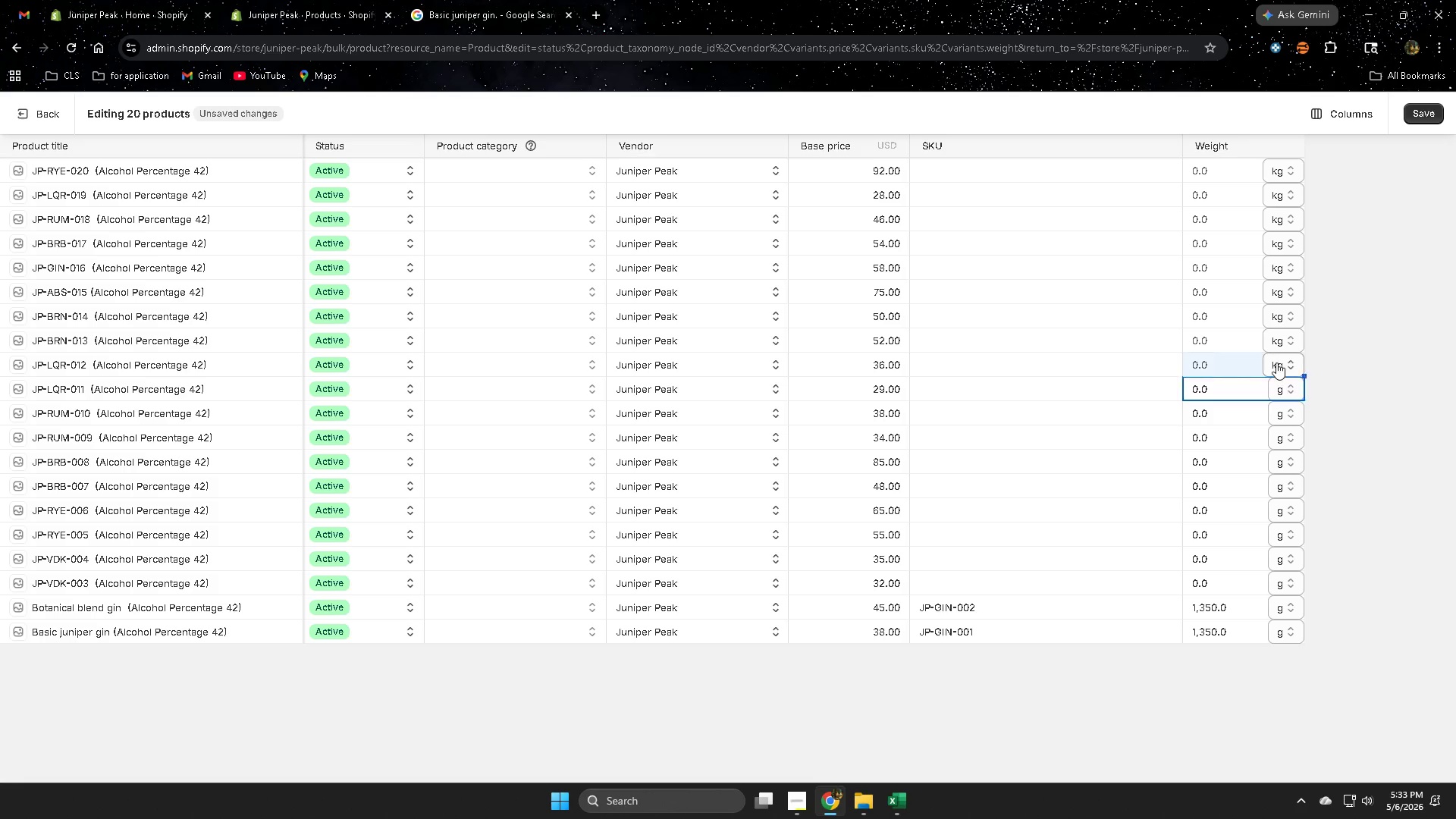 
double_click([1276, 362])
 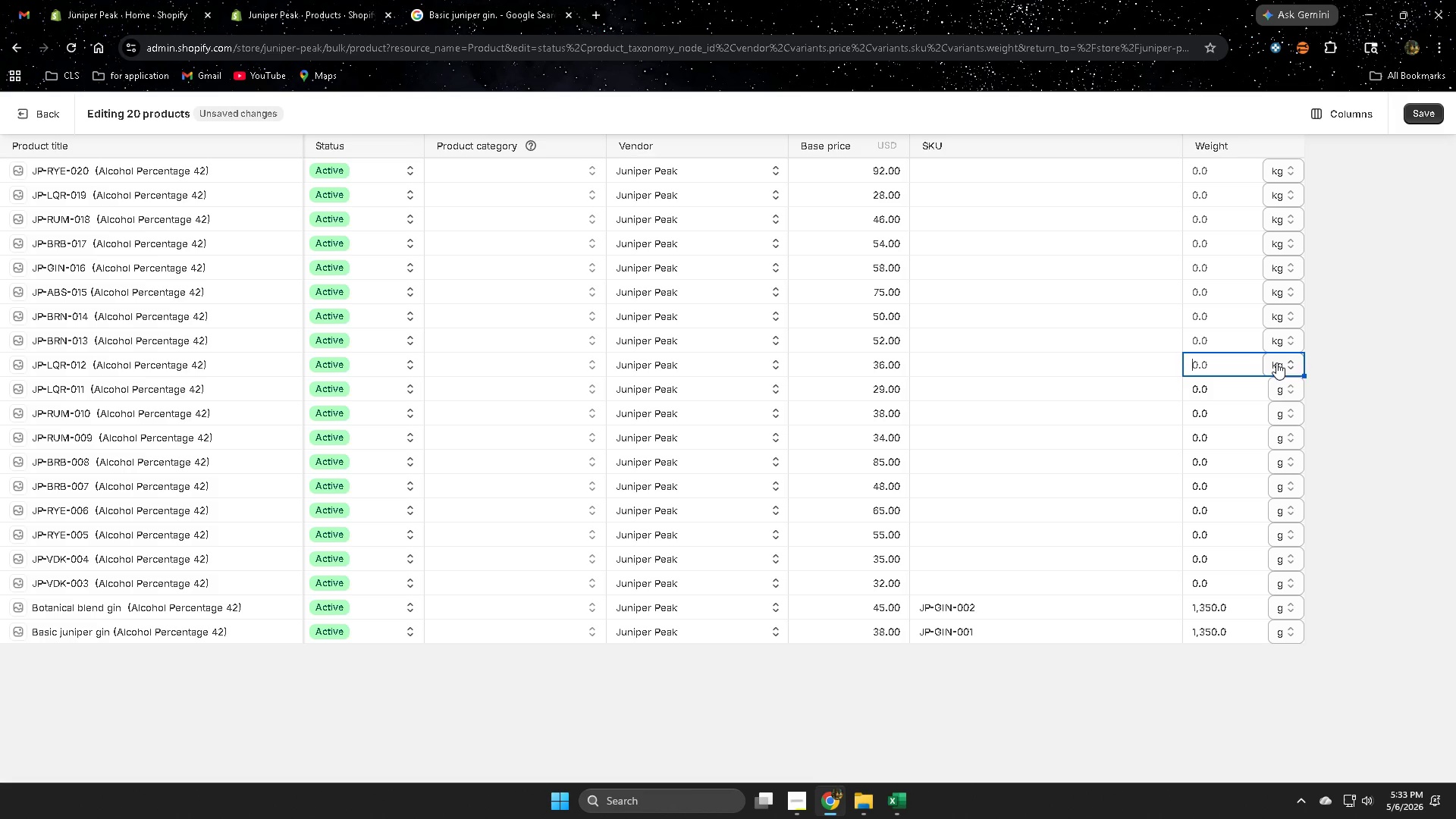 
left_click([1276, 362])
 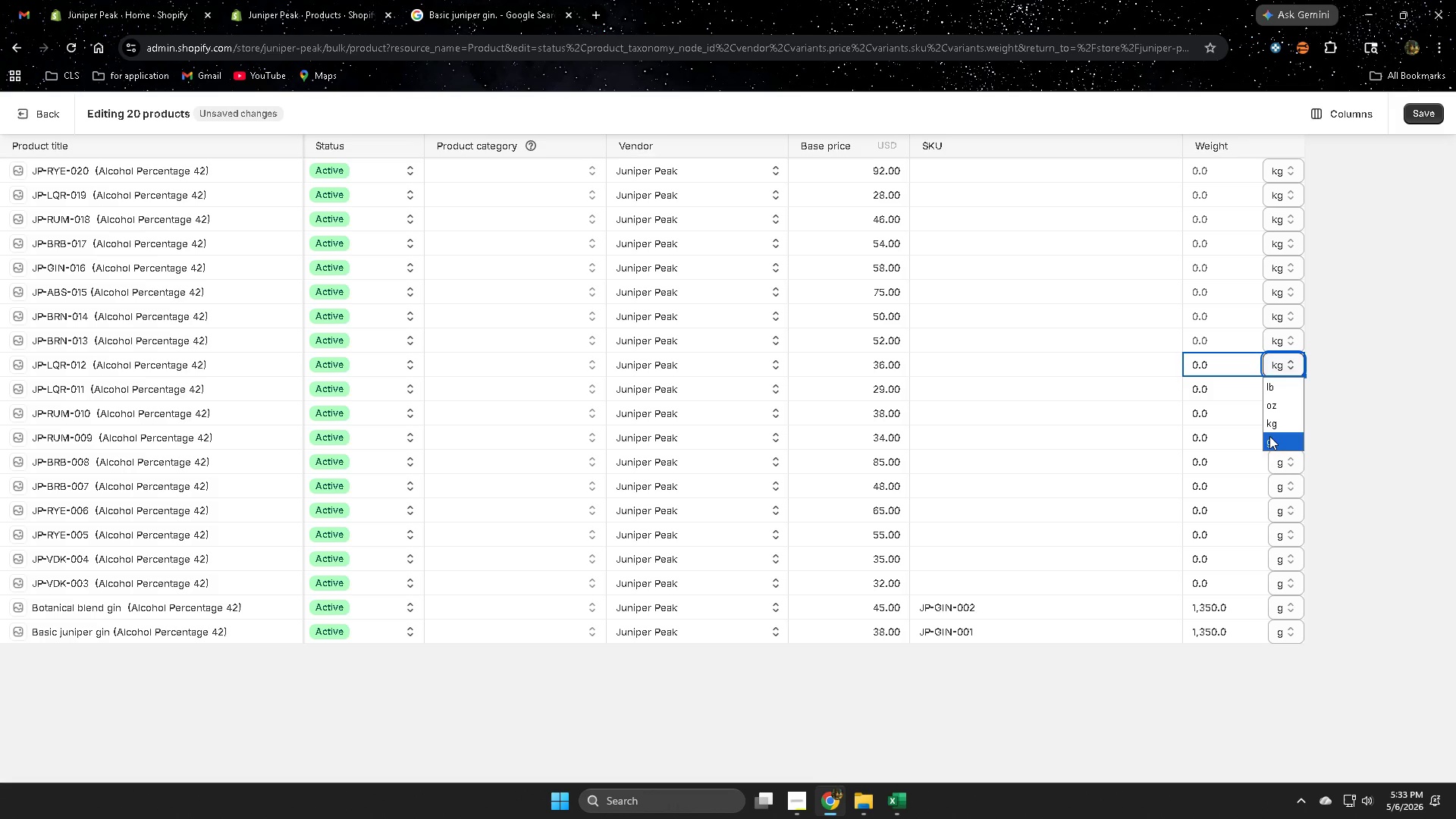 
left_click([1270, 447])
 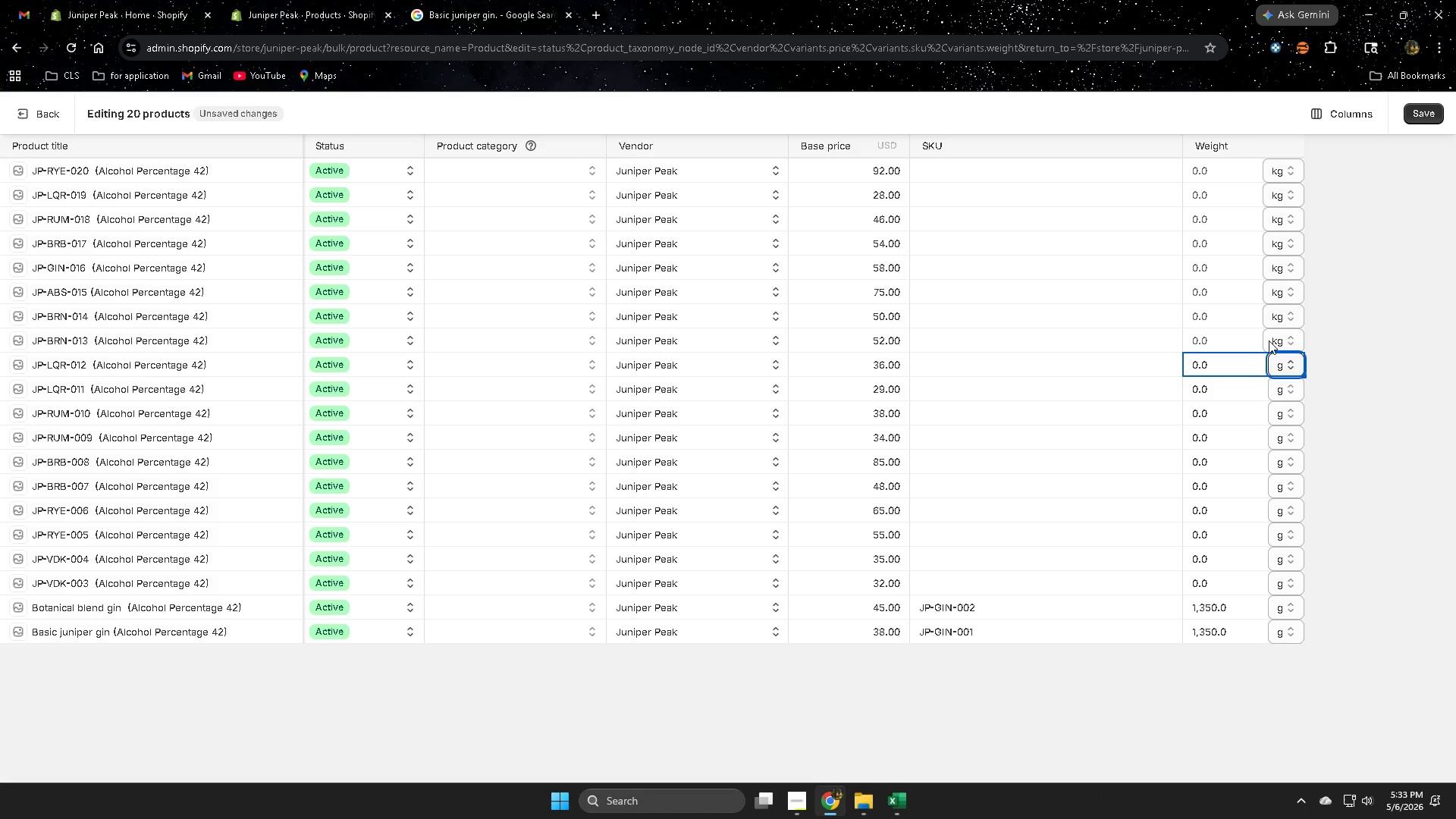 
left_click([1269, 340])
 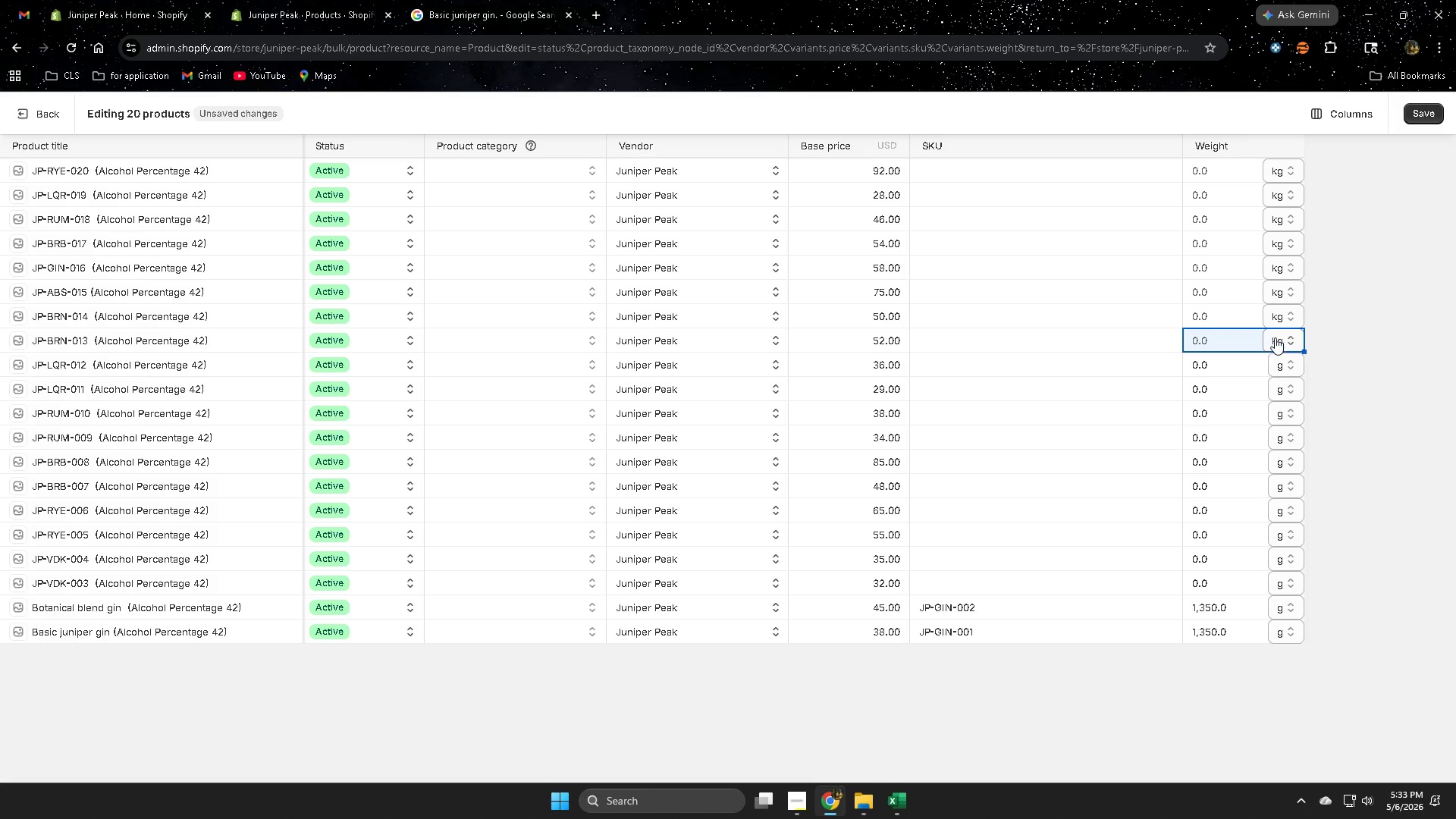 
left_click([1276, 336])
 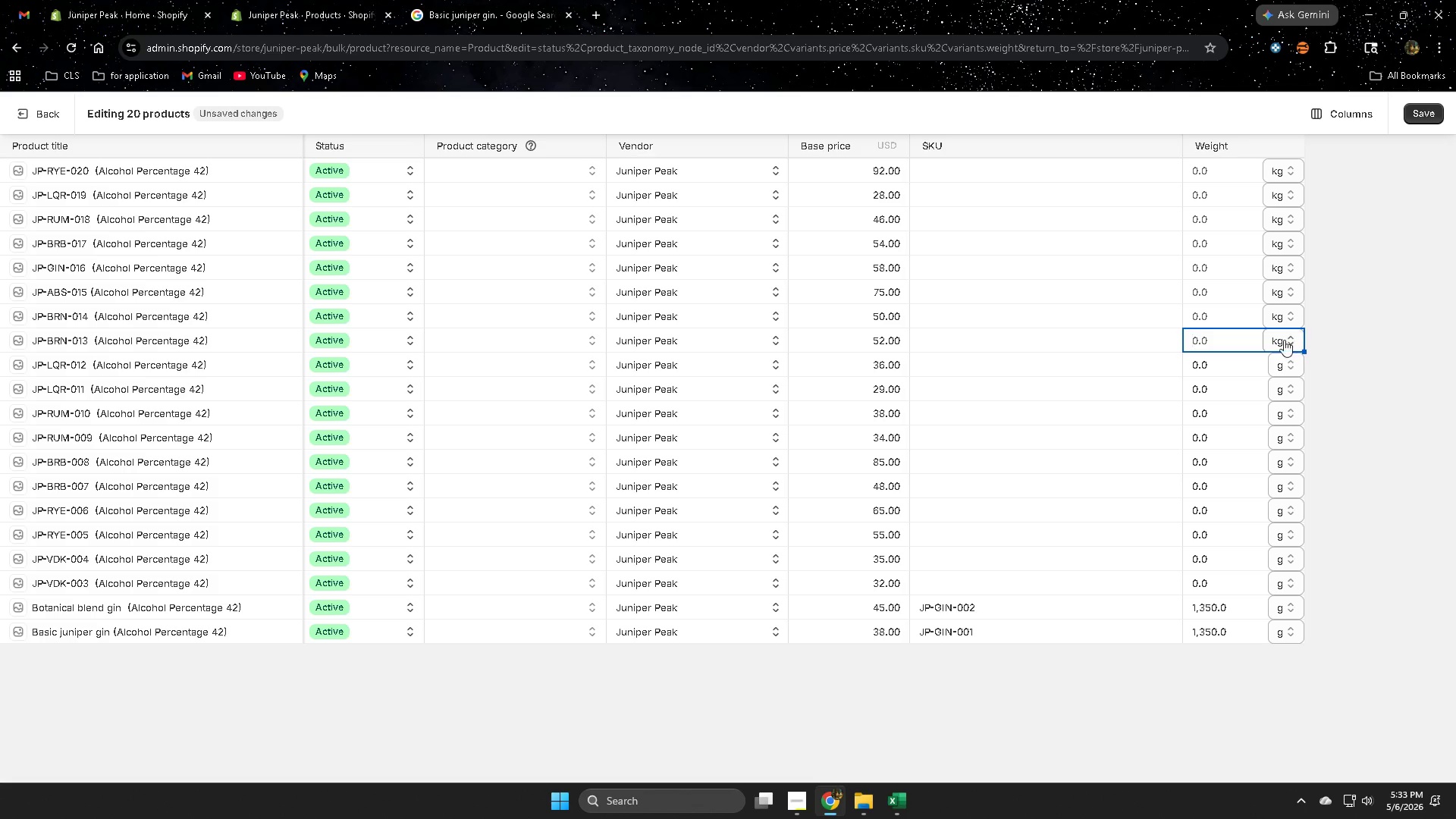 
left_click([1283, 340])
 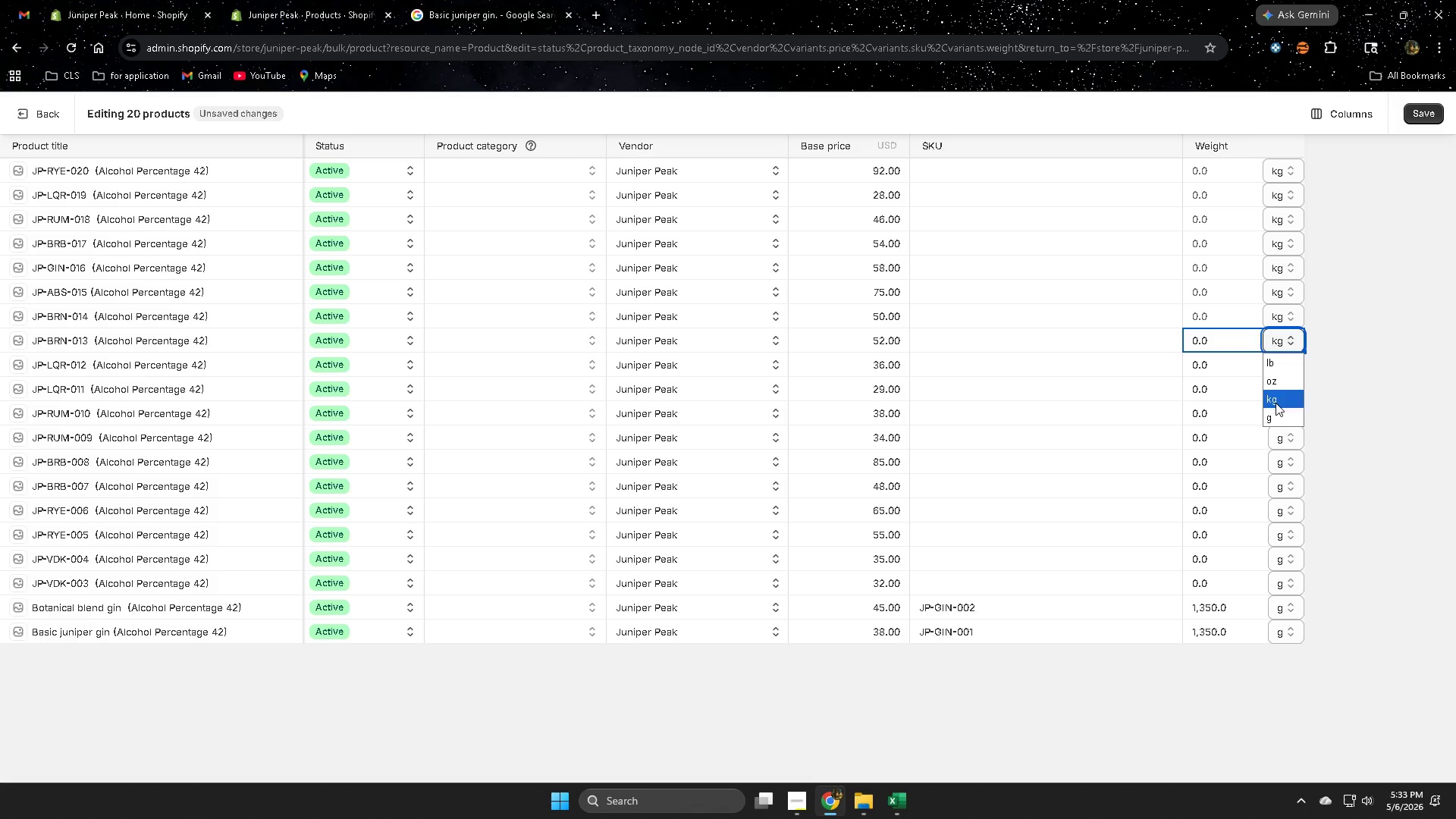 
left_click([1278, 417])
 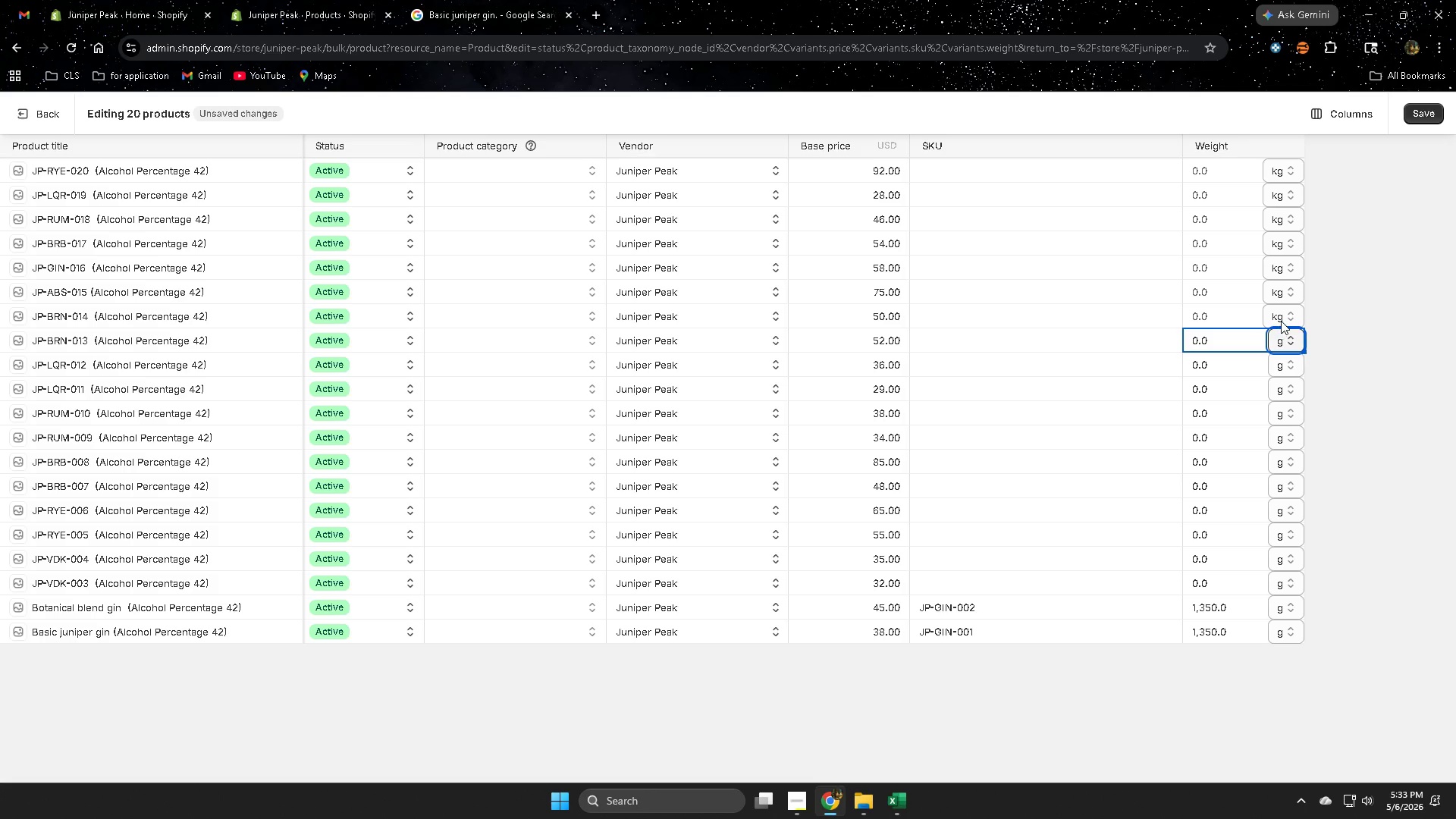 
left_click([1290, 322])
 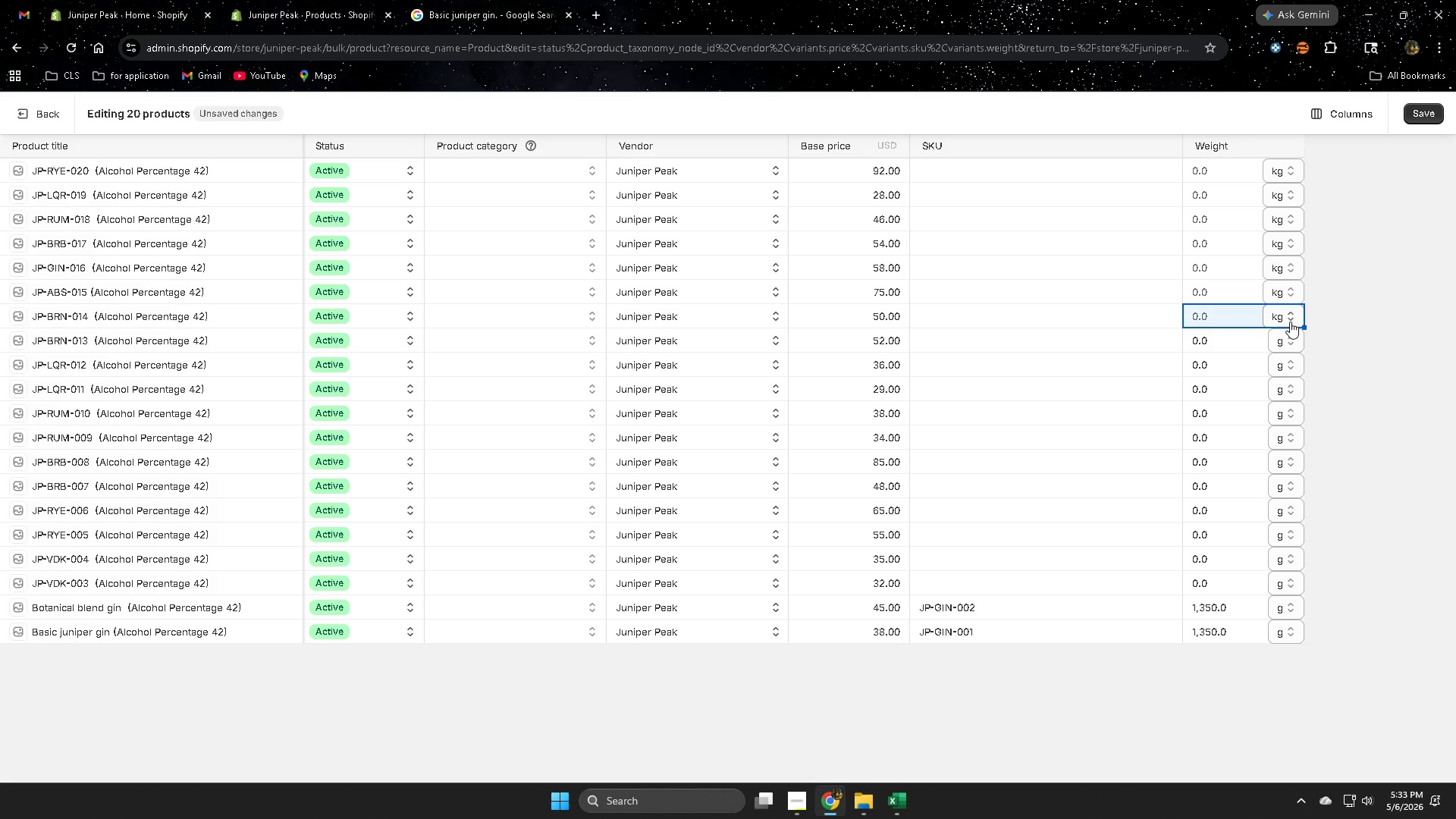 
left_click([1290, 322])
 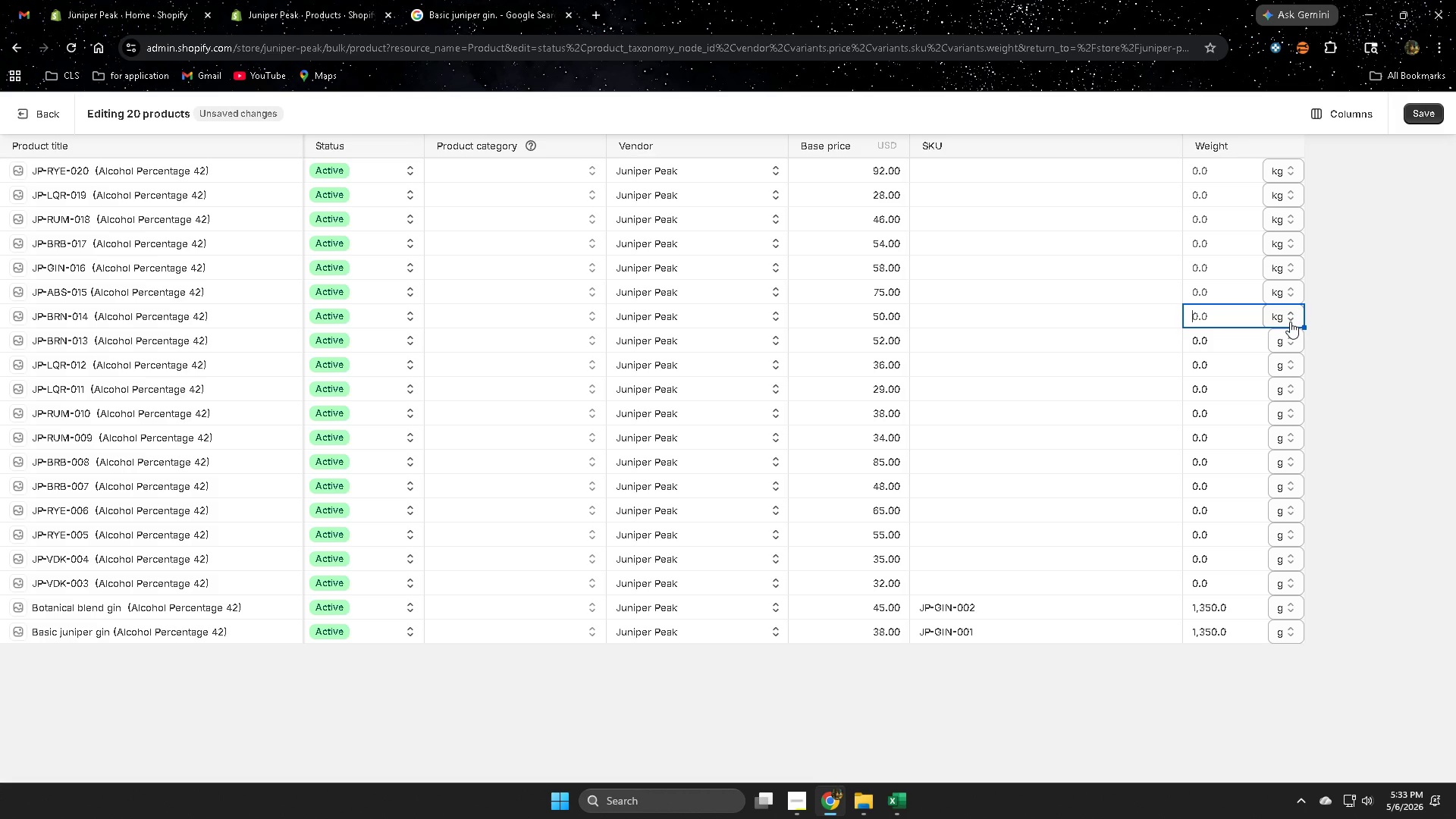 
left_click([1290, 322])
 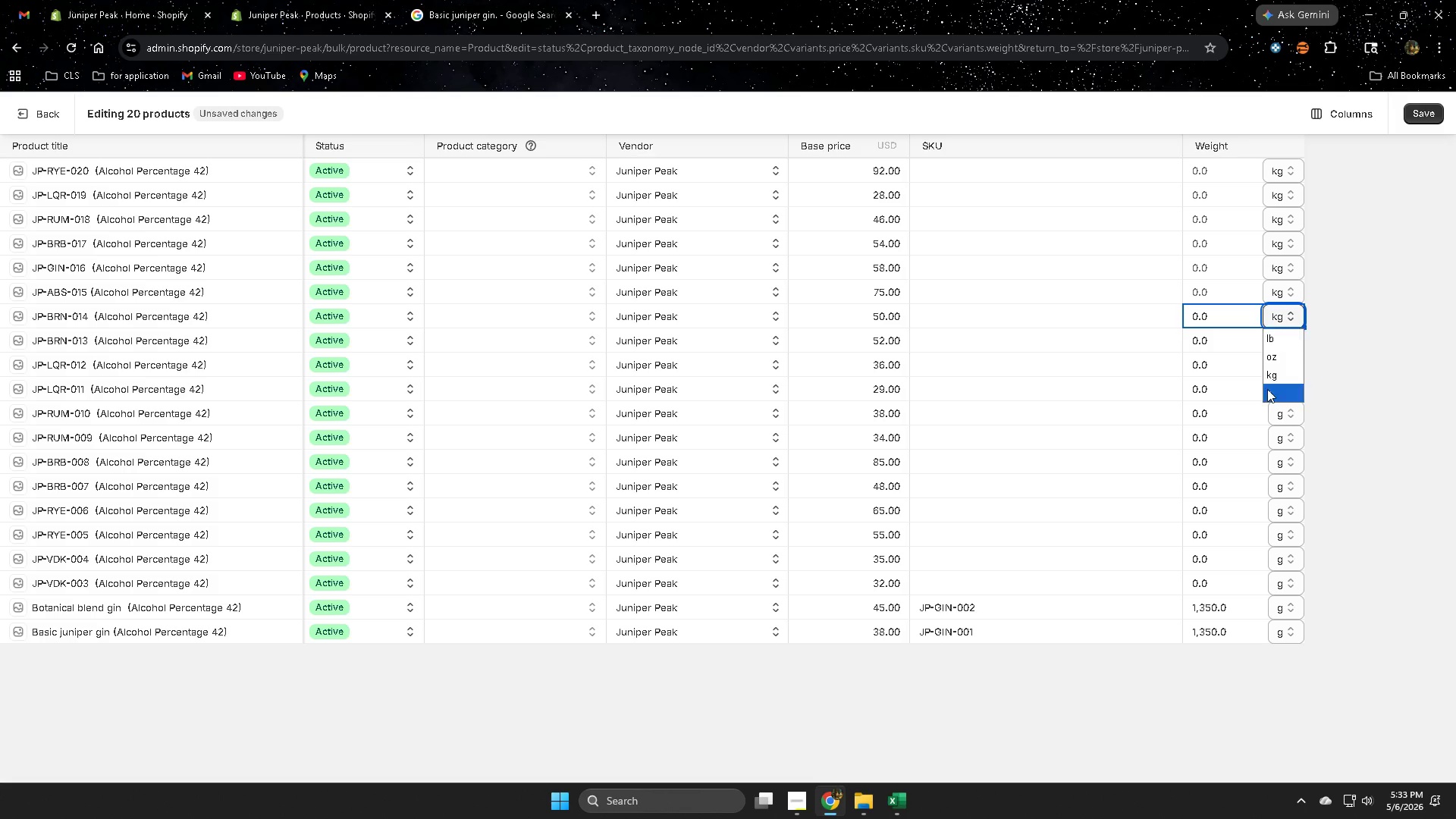 
left_click([1267, 394])
 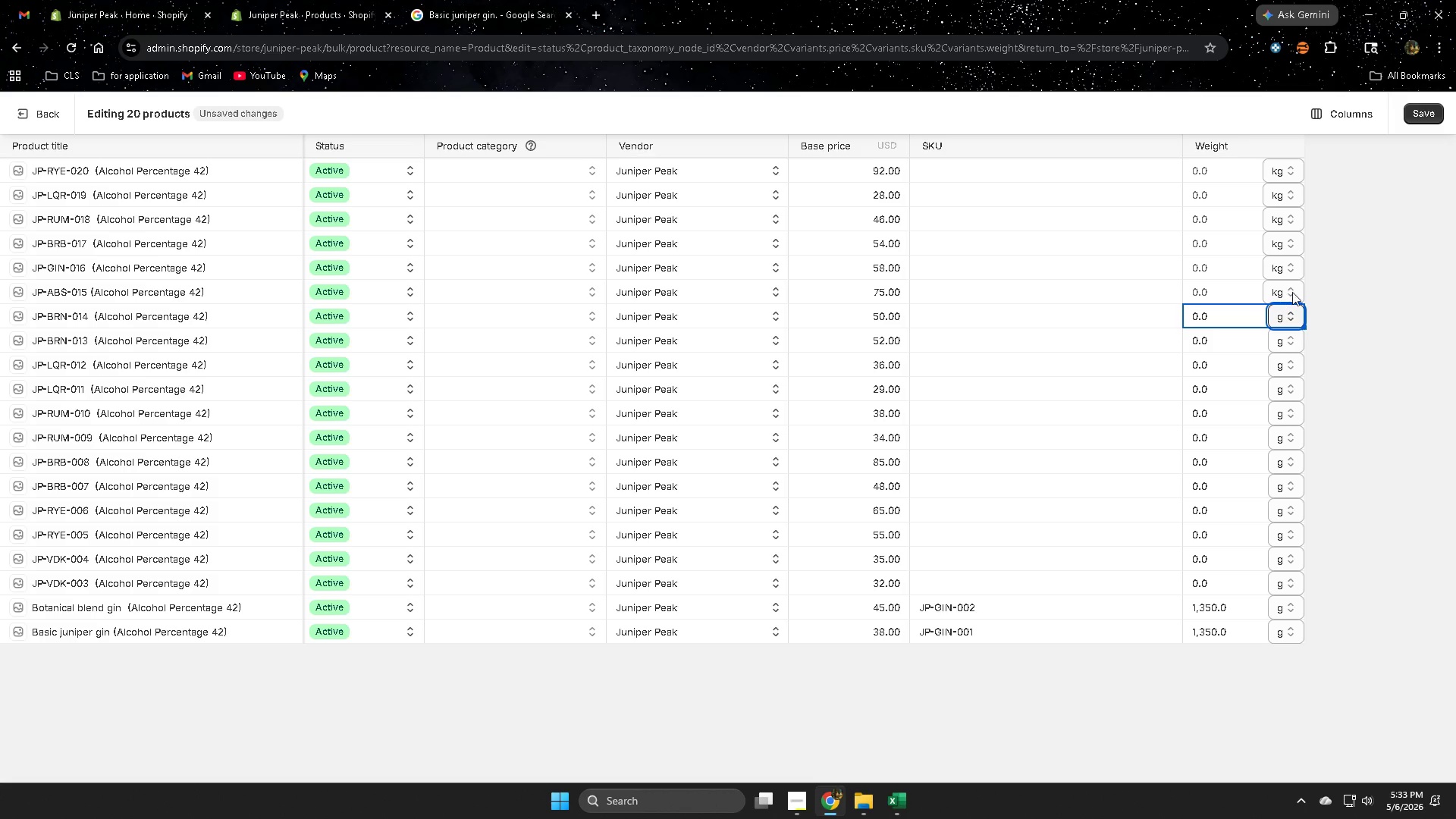 
left_click([1292, 292])
 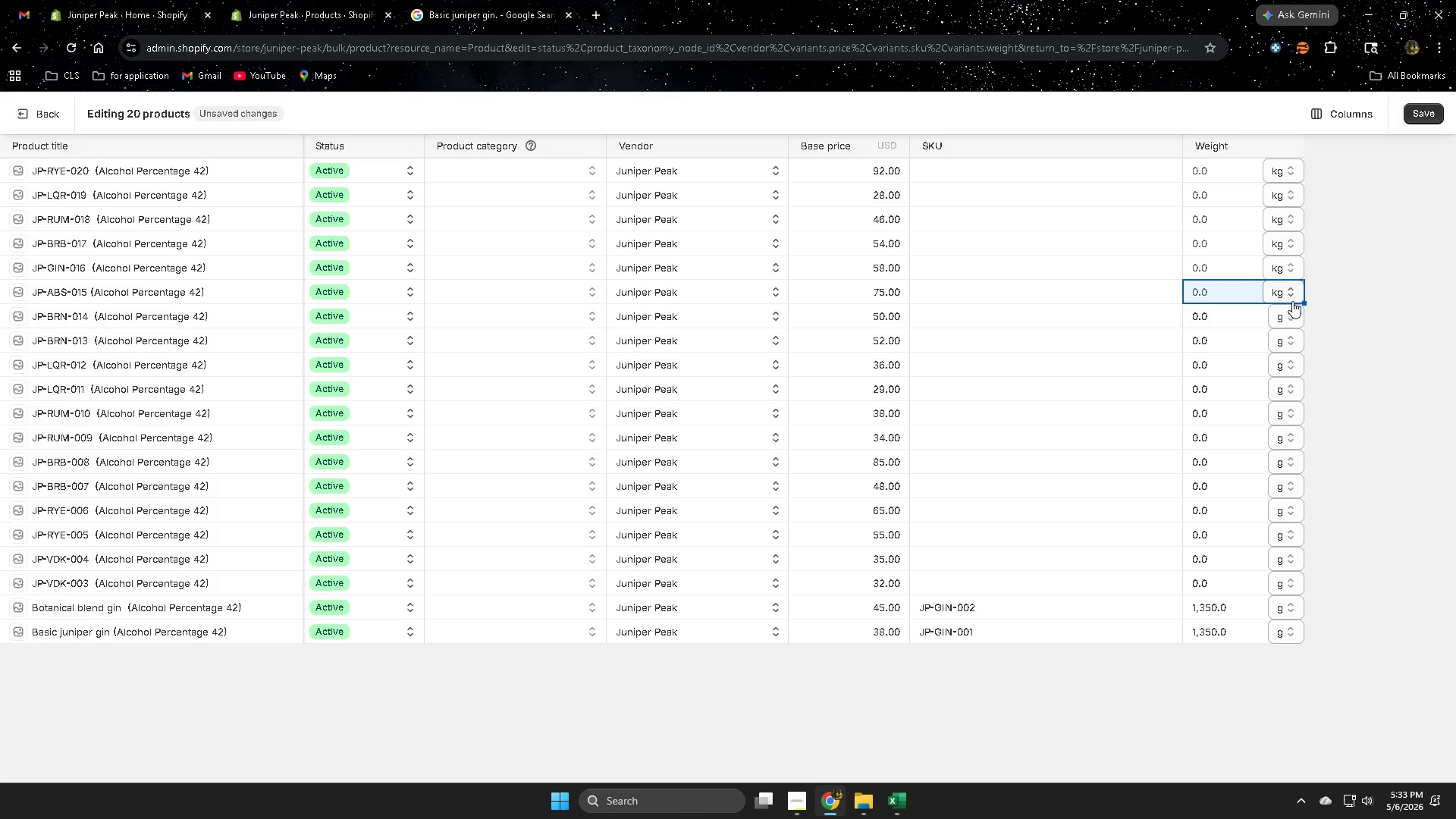 
left_click([1291, 295])
 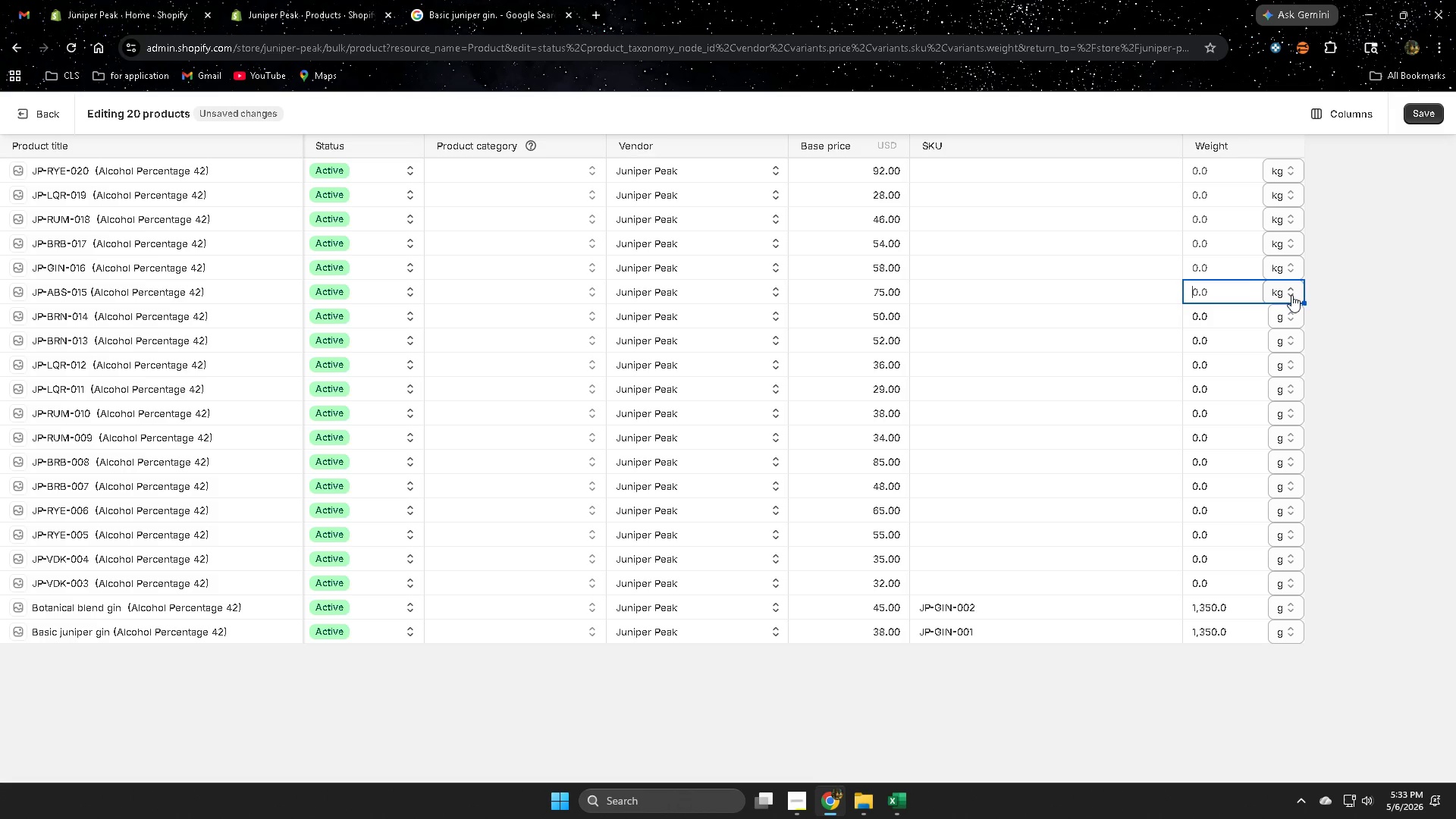 
left_click([1291, 295])
 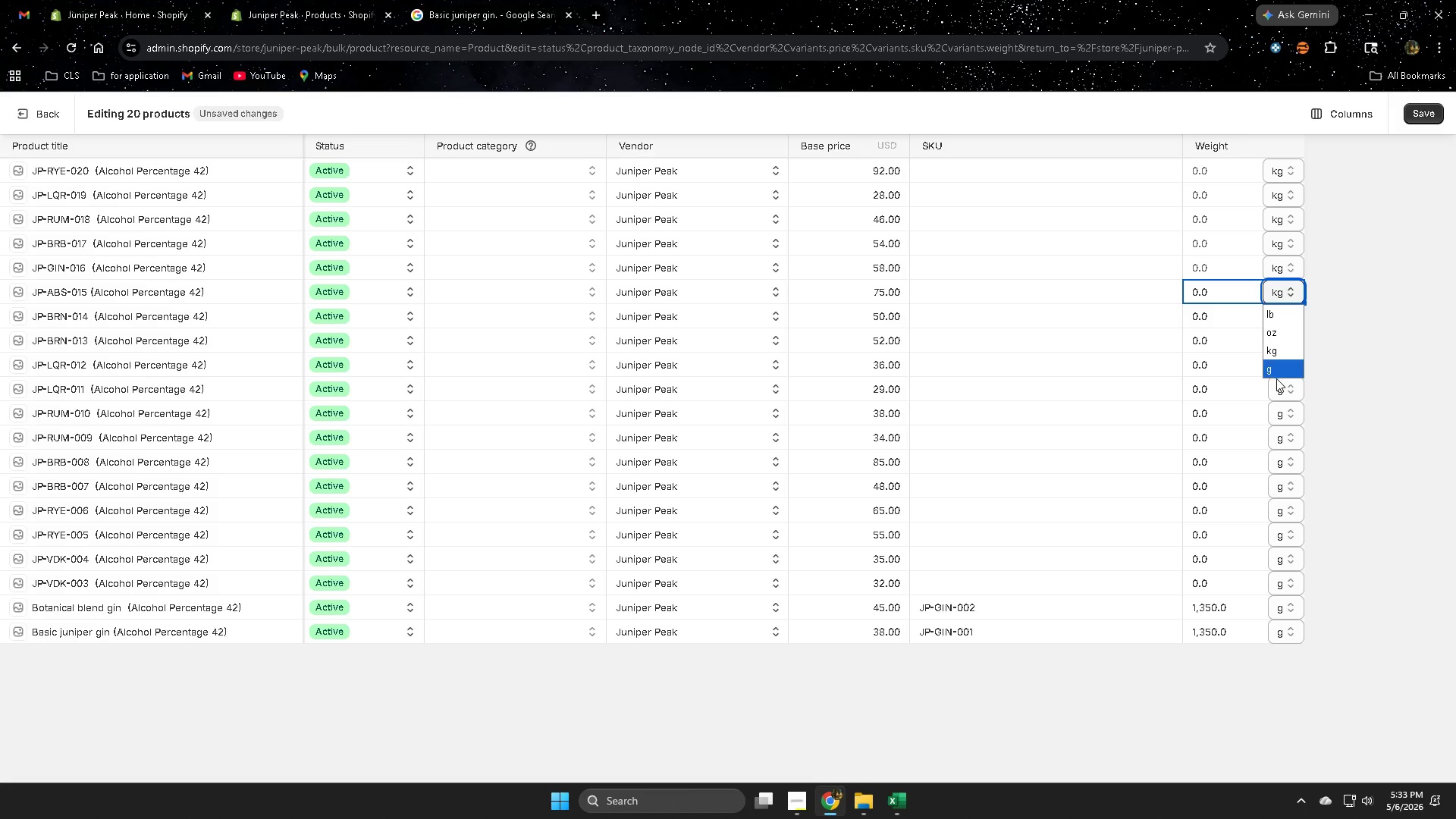 
left_click([1276, 367])
 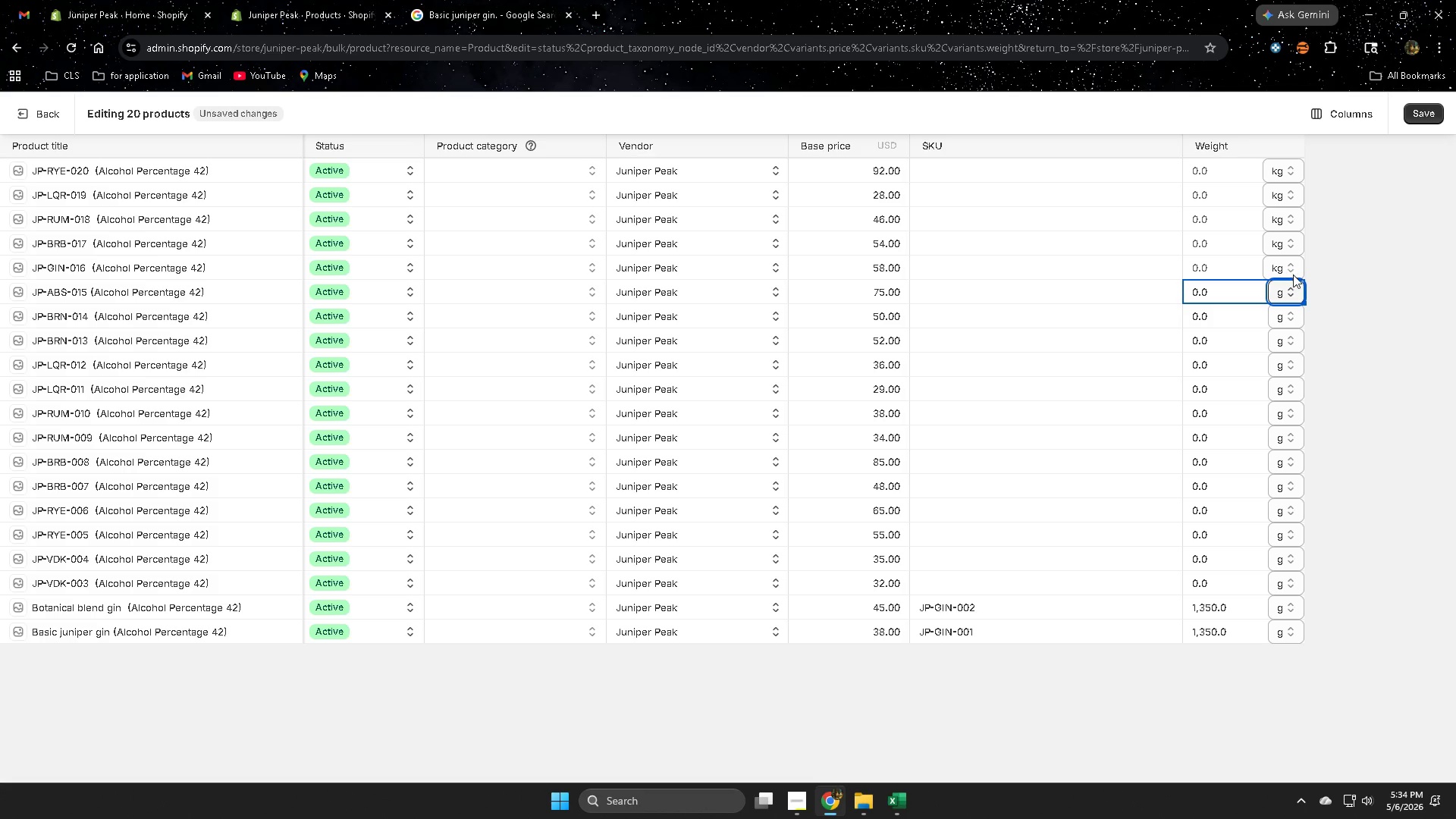 
left_click([1291, 266])
 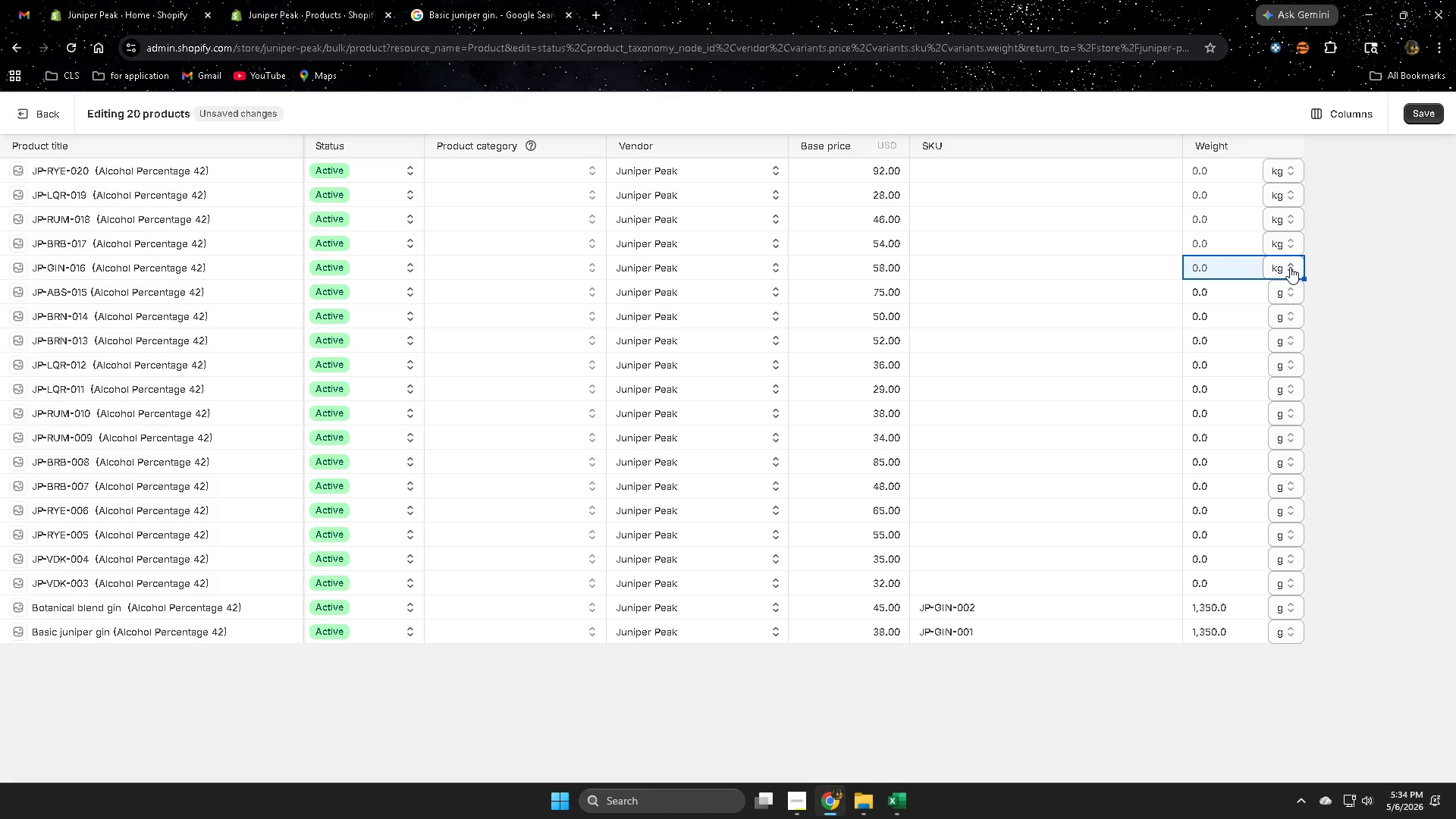 
left_click([1290, 268])
 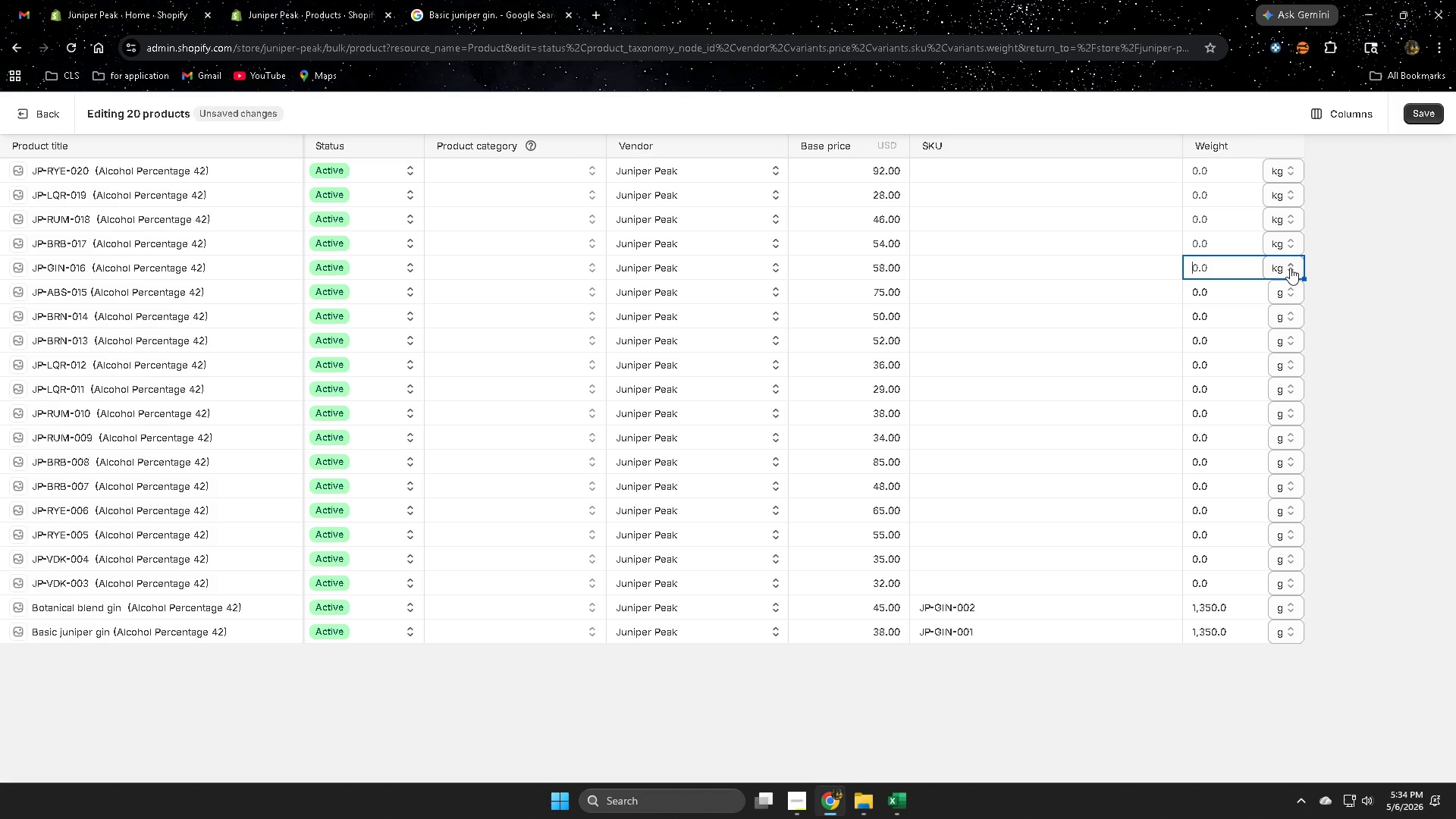 
left_click([1290, 268])
 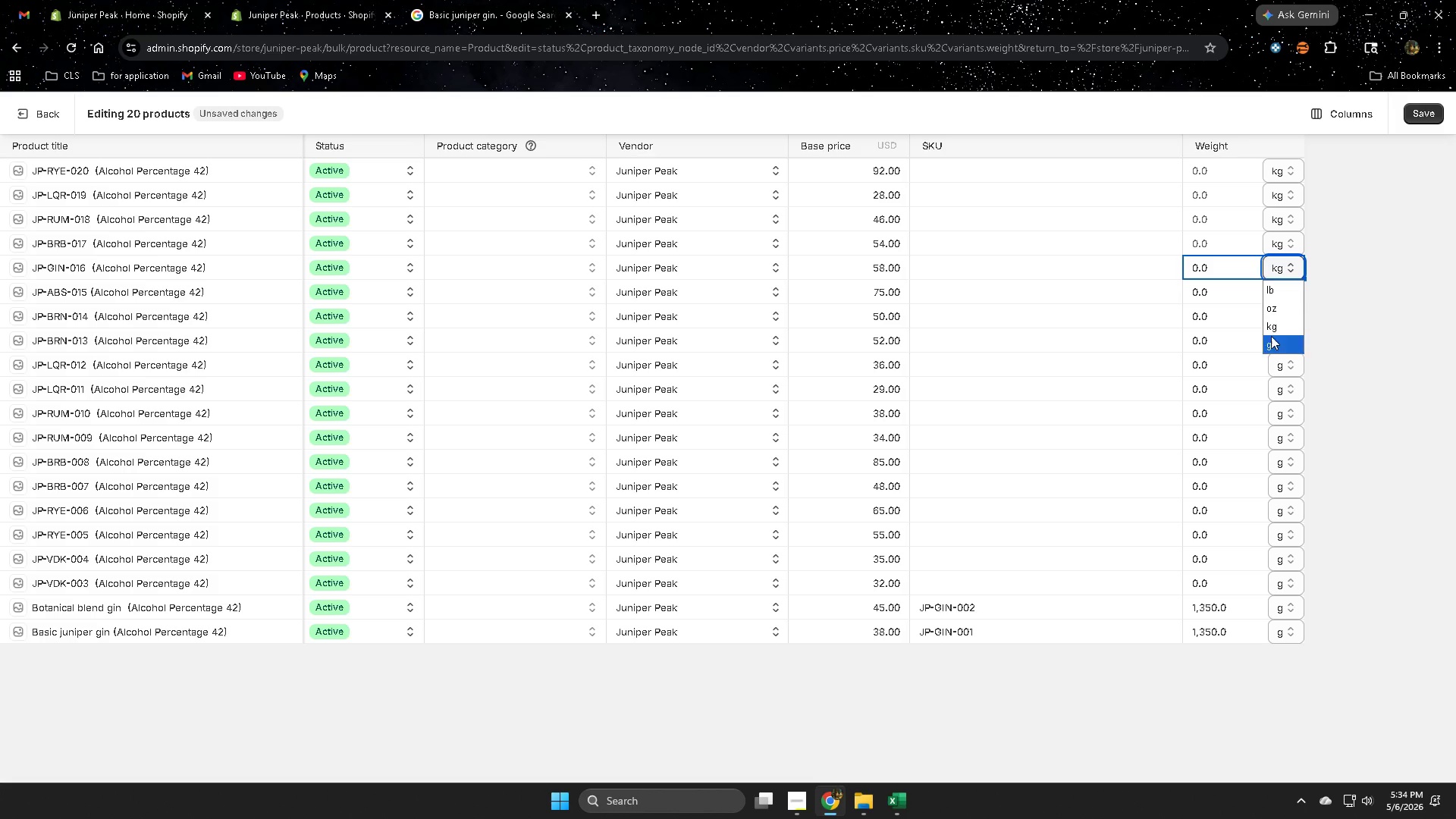 
left_click([1269, 344])
 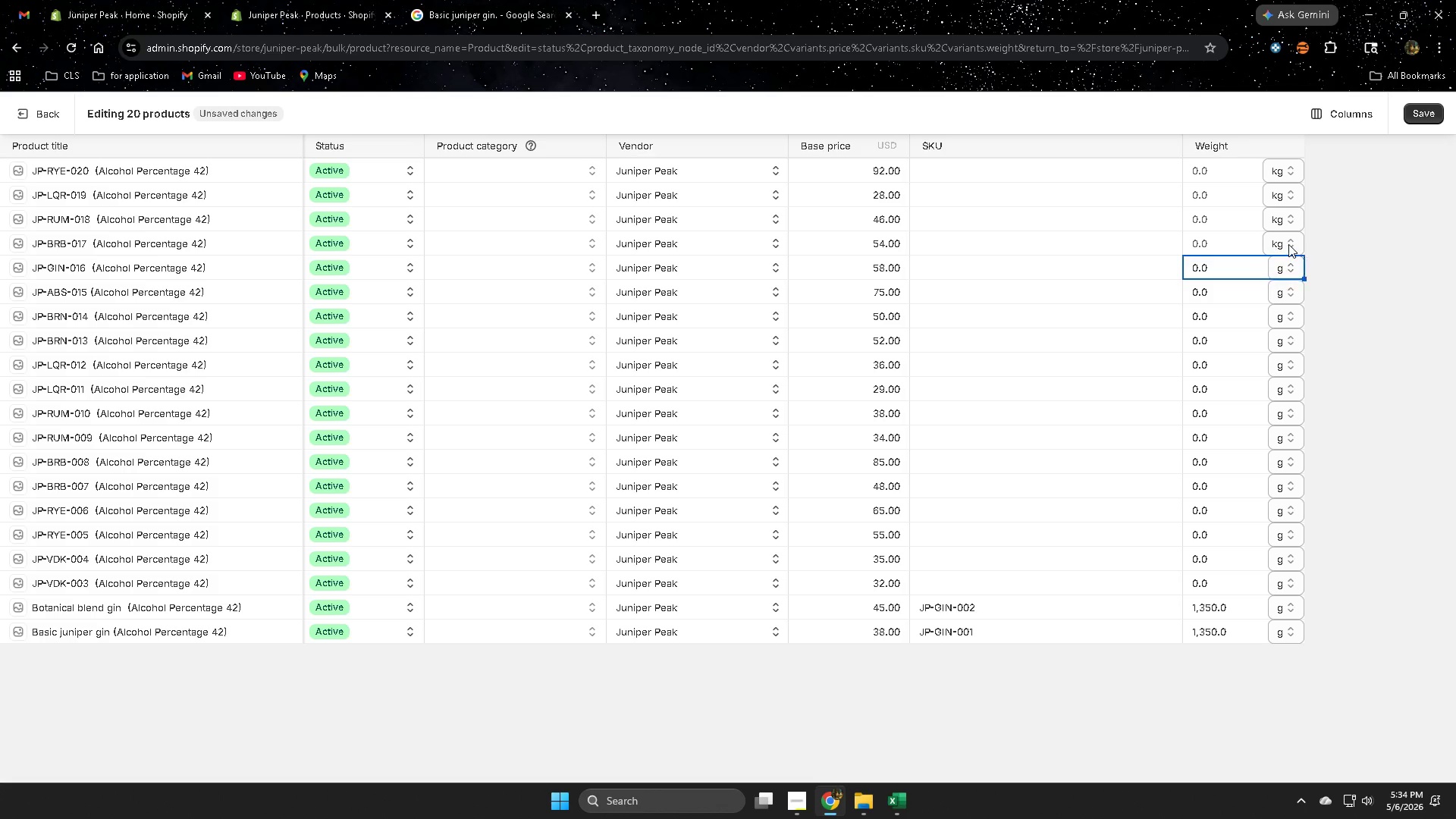 
double_click([1288, 244])
 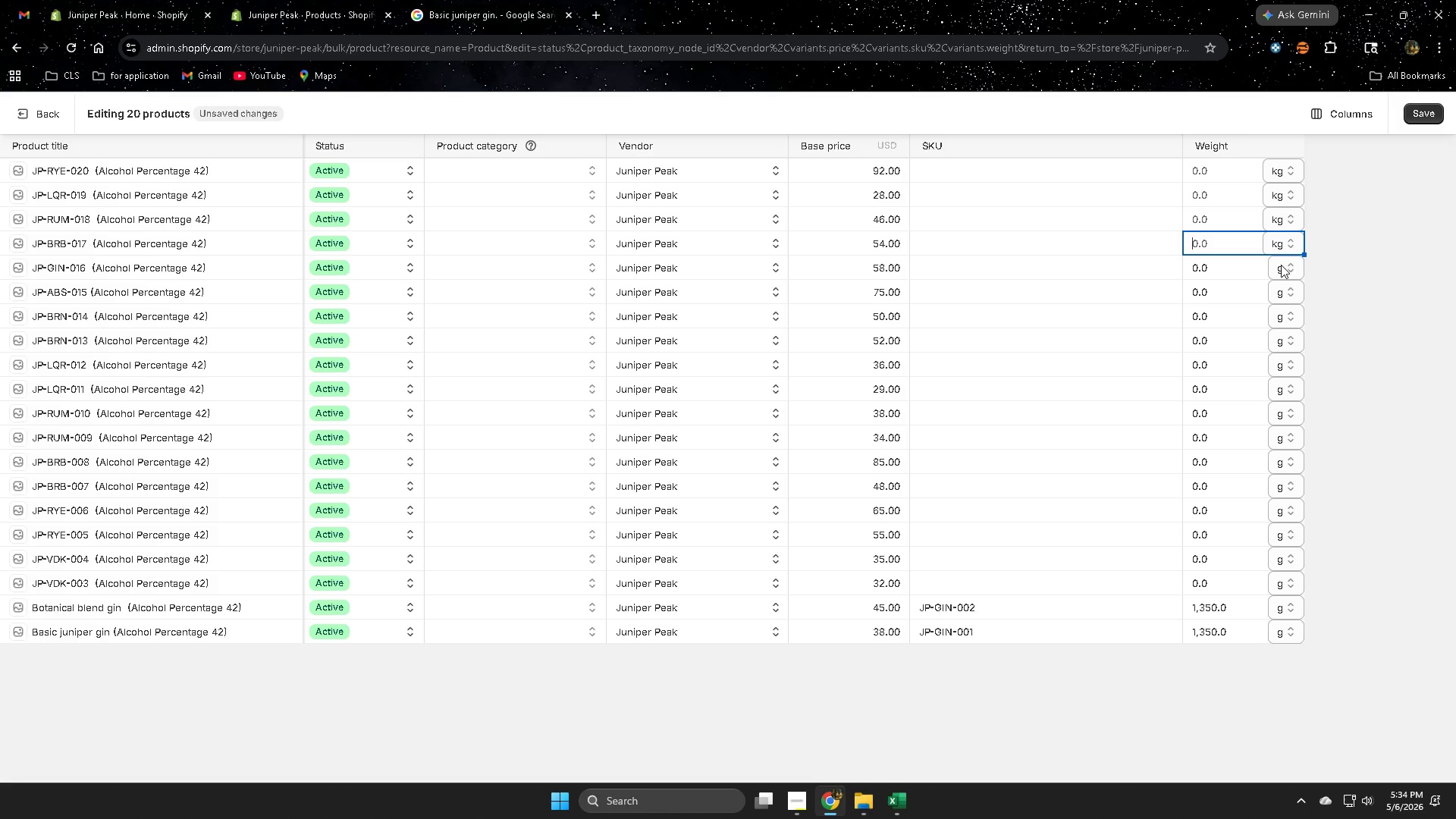 
left_click([1288, 240])
 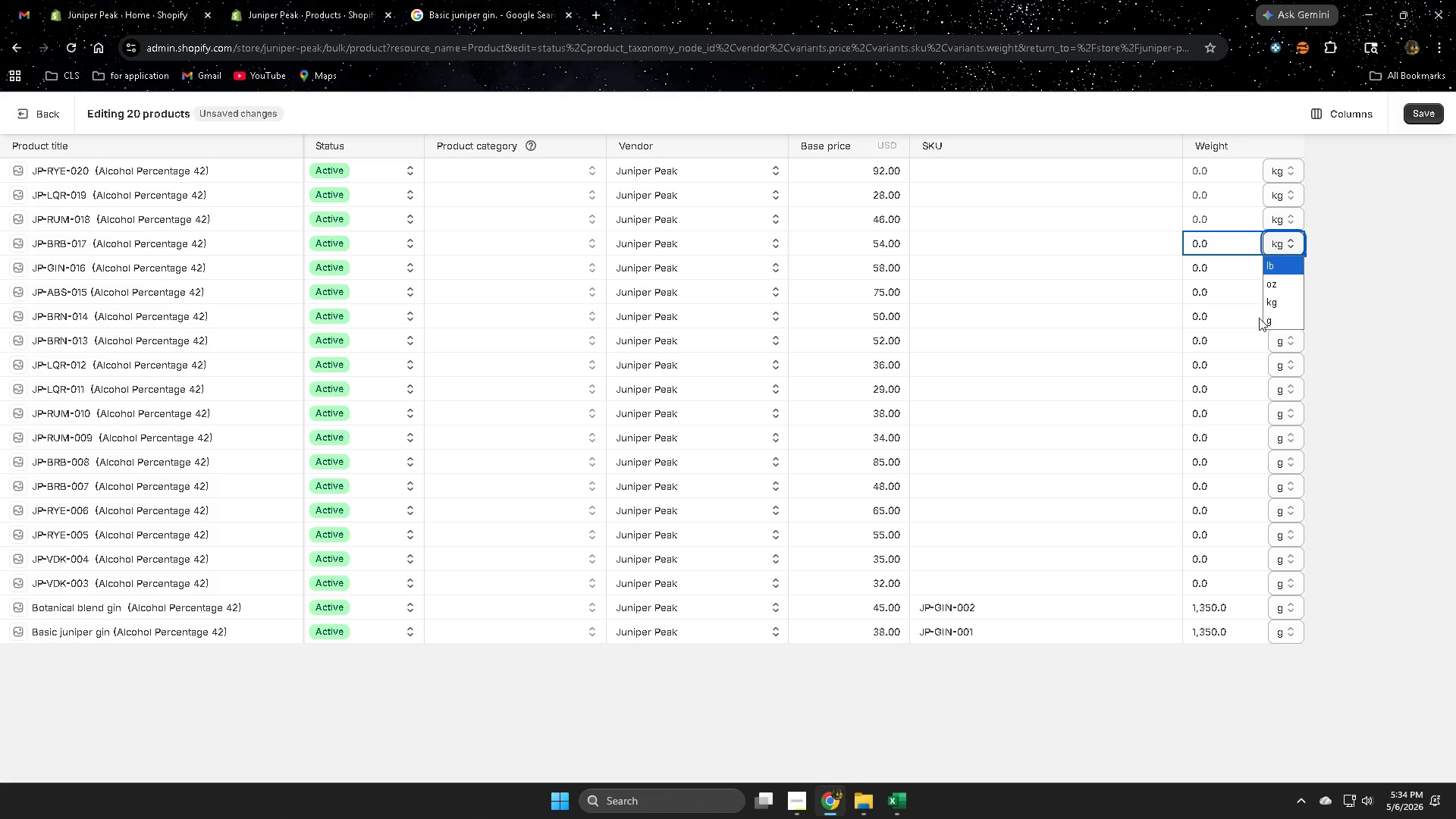 
left_click([1281, 320])
 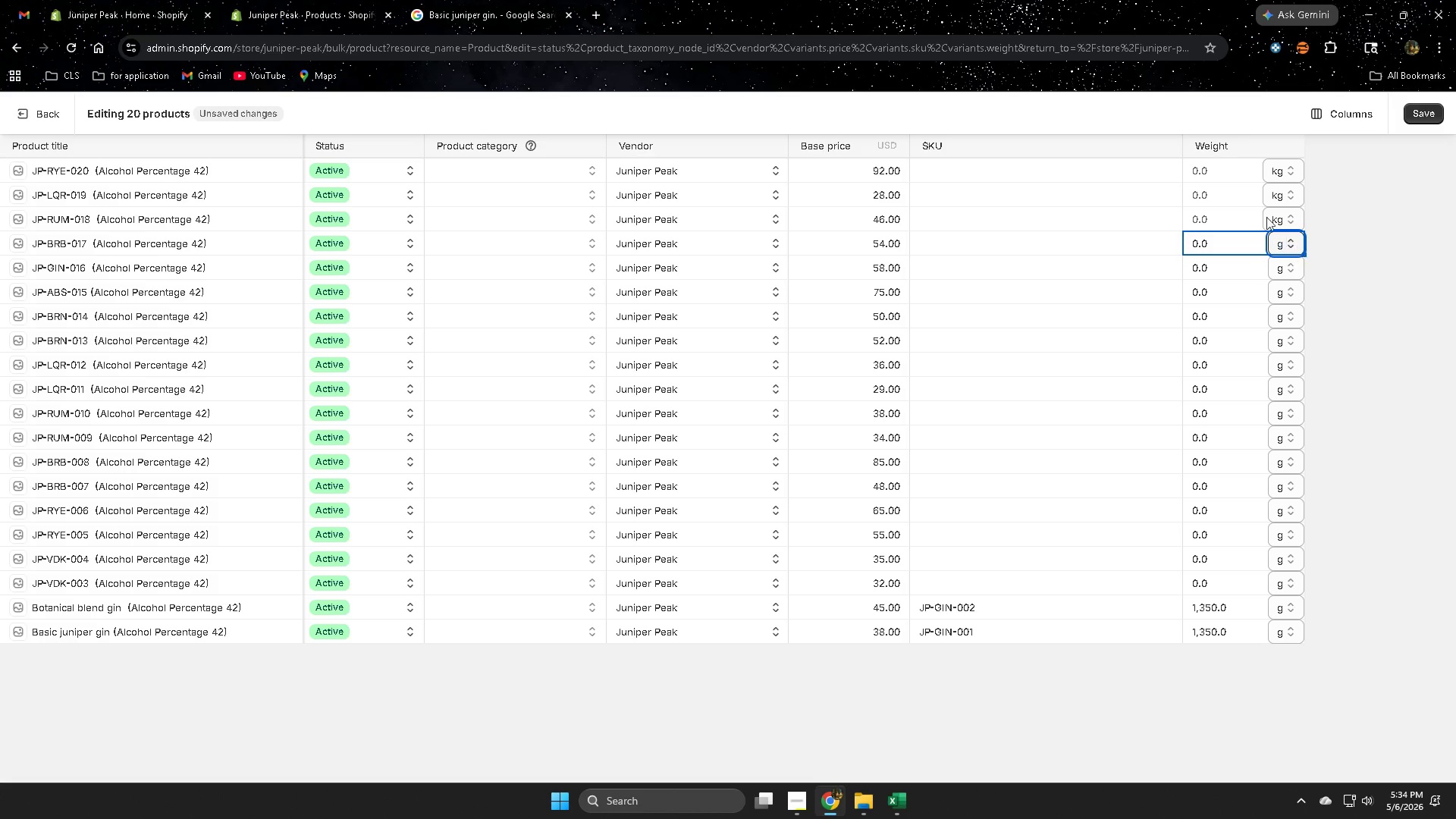 
left_click([1276, 214])
 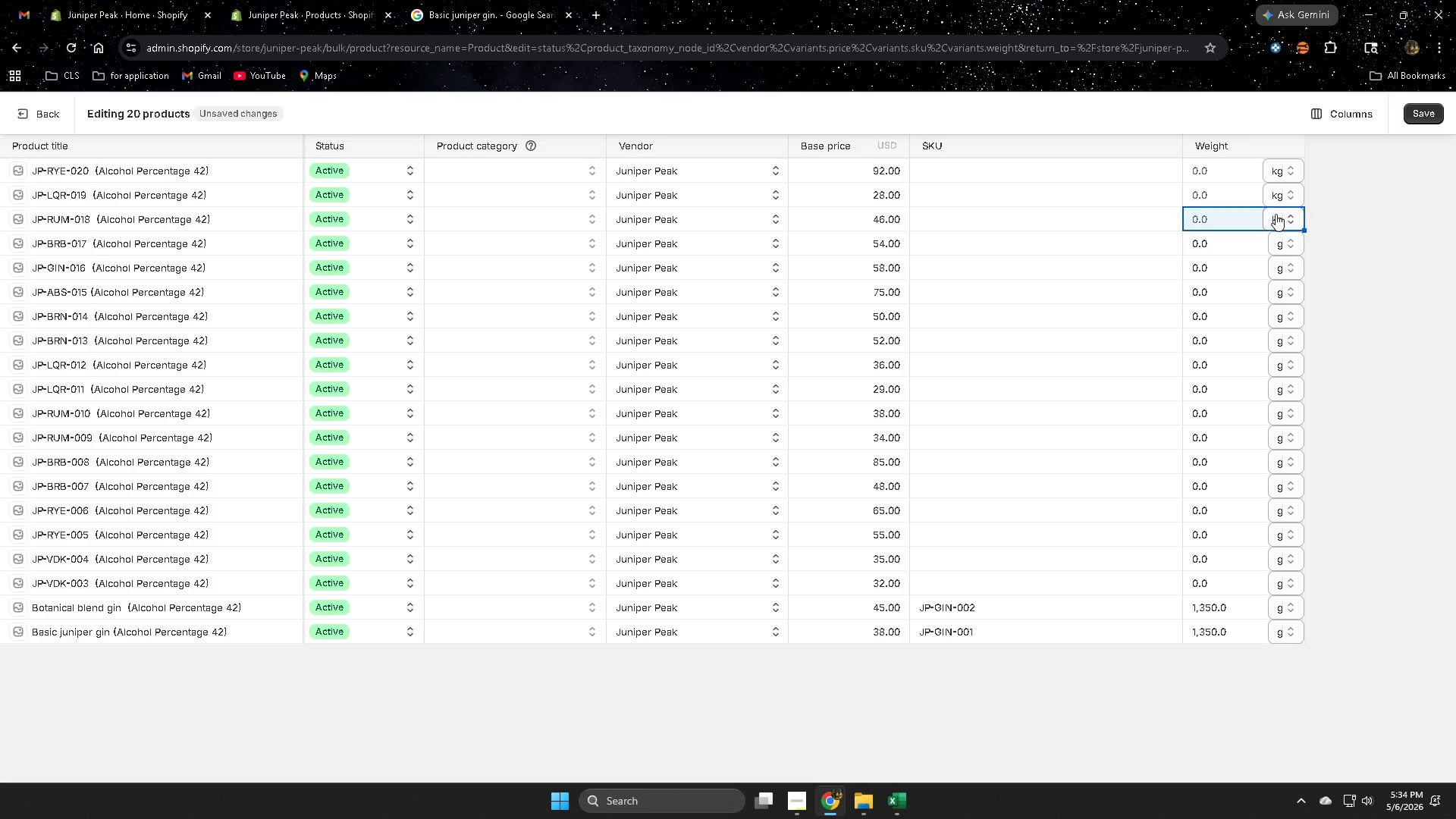 
left_click([1276, 214])
 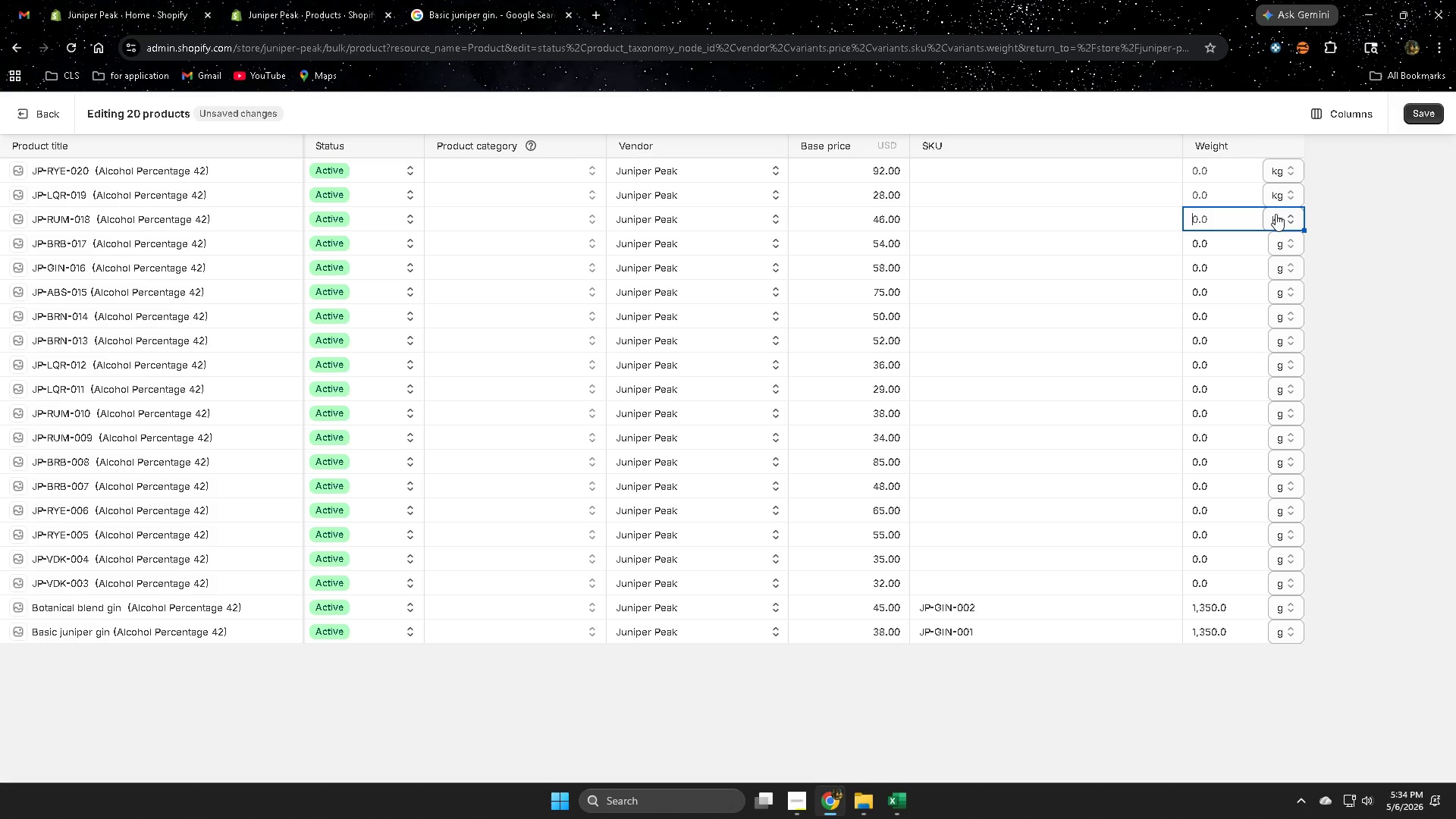 
left_click([1276, 215])
 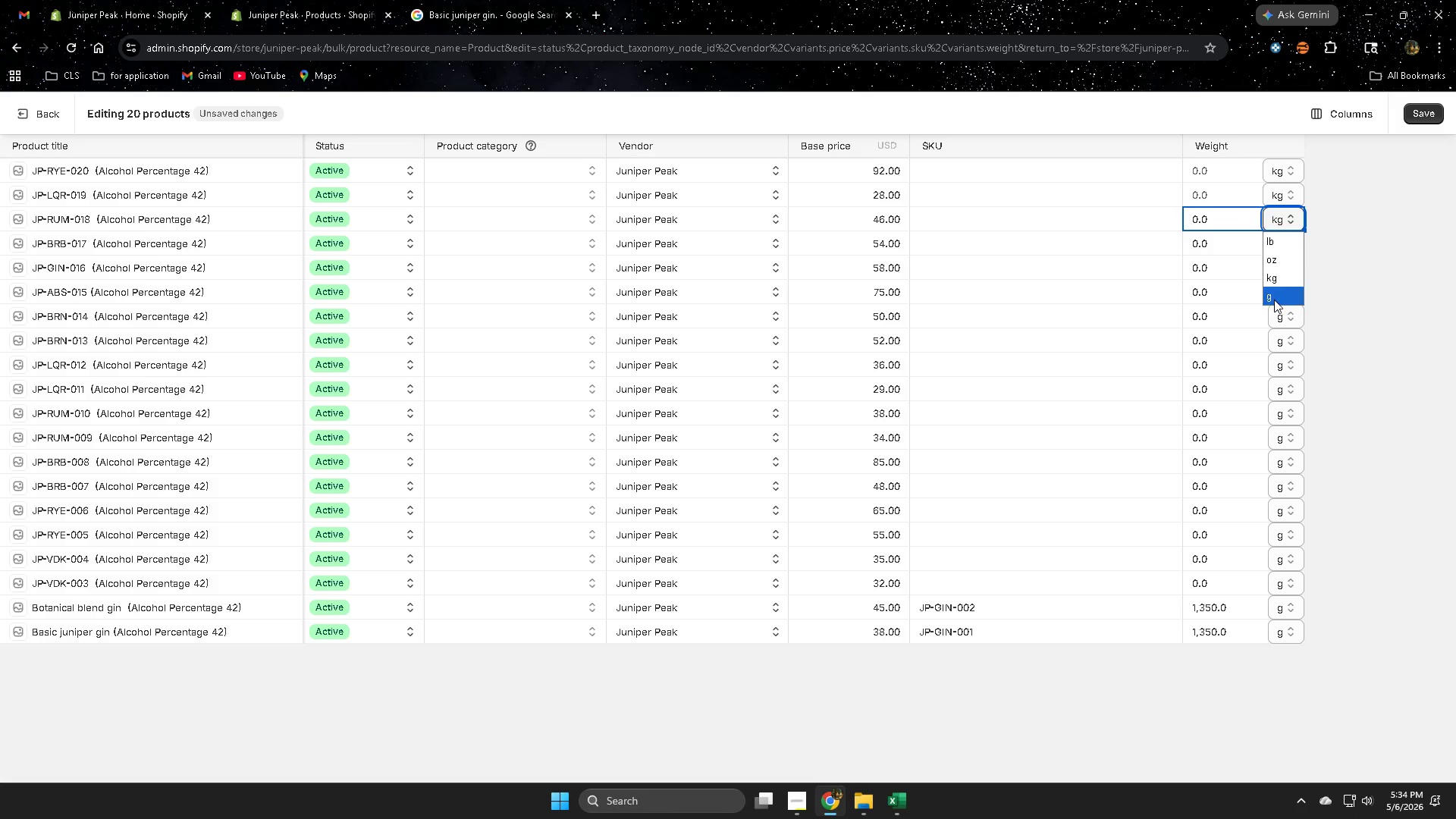 
left_click([1274, 300])
 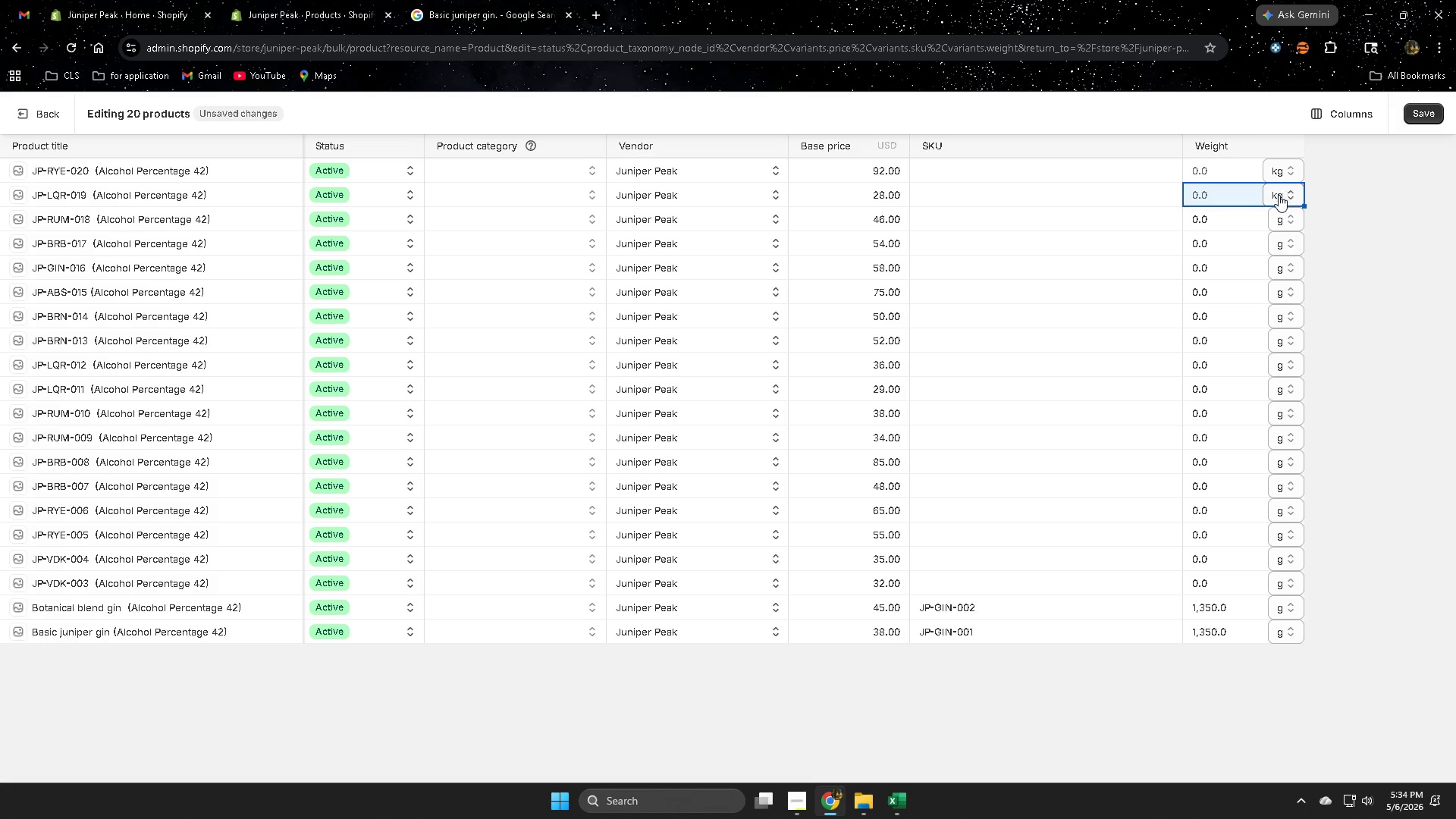 
left_click([1279, 195])
 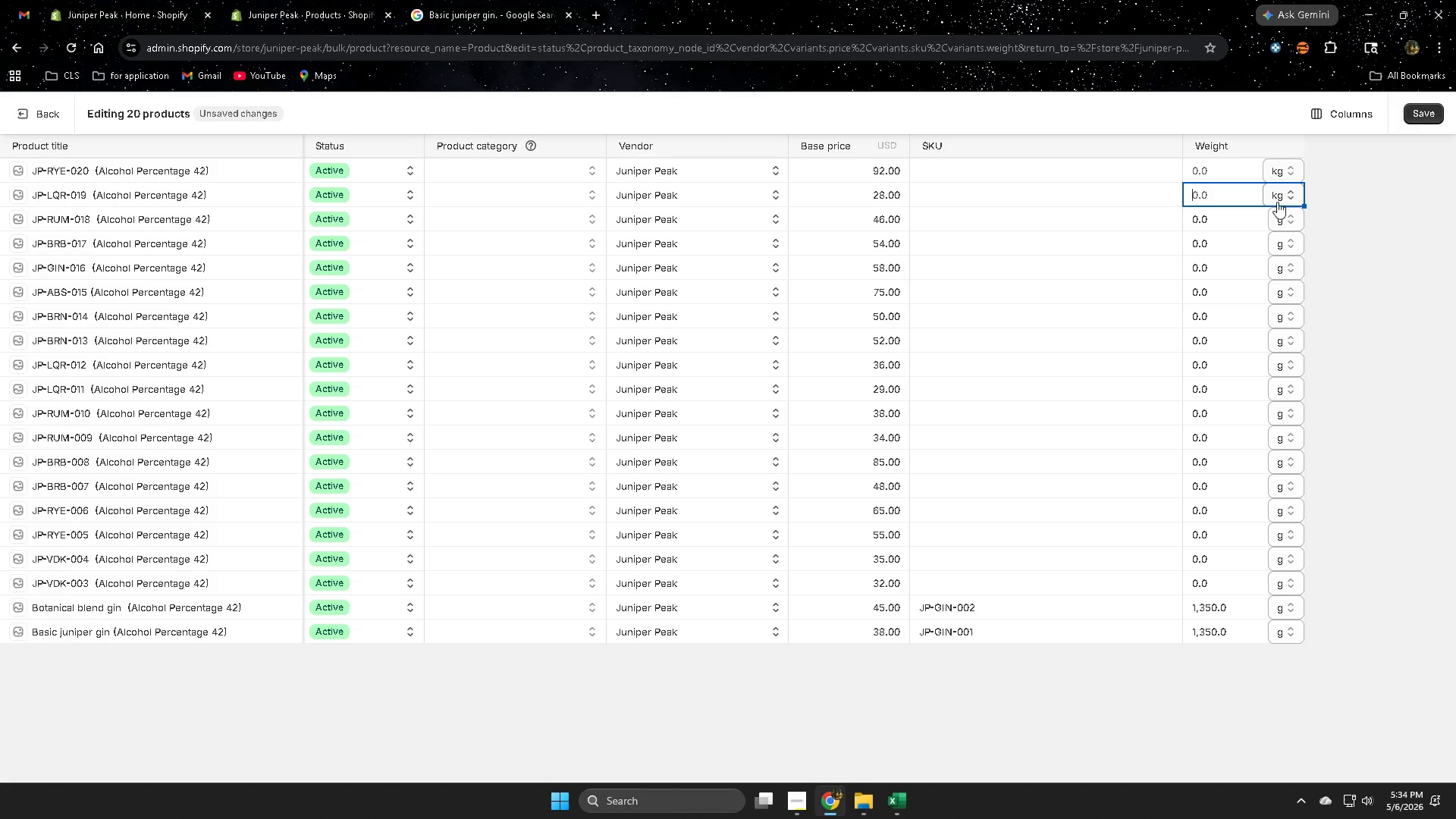 
left_click([1276, 196])
 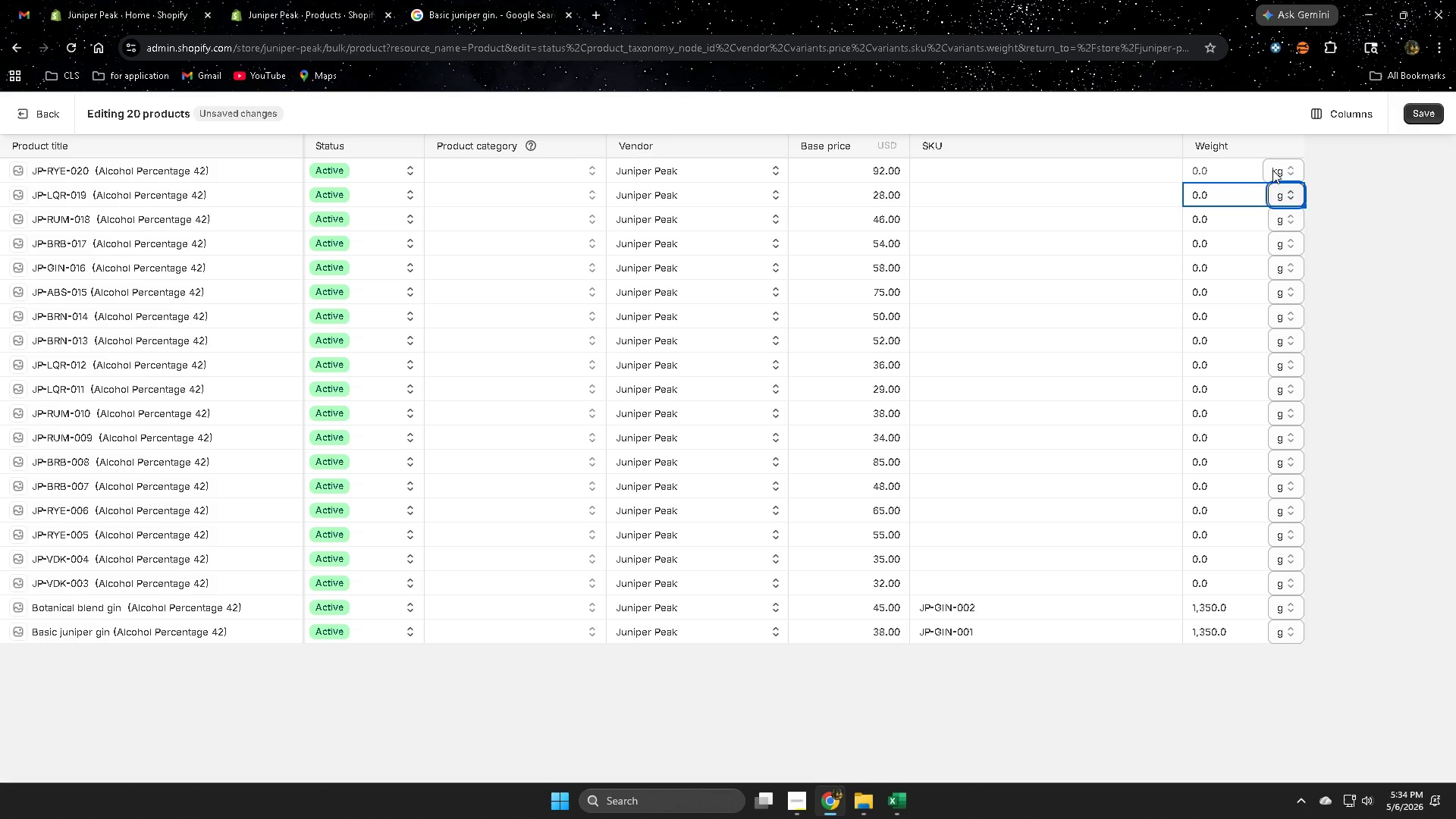 
double_click([1272, 170])
 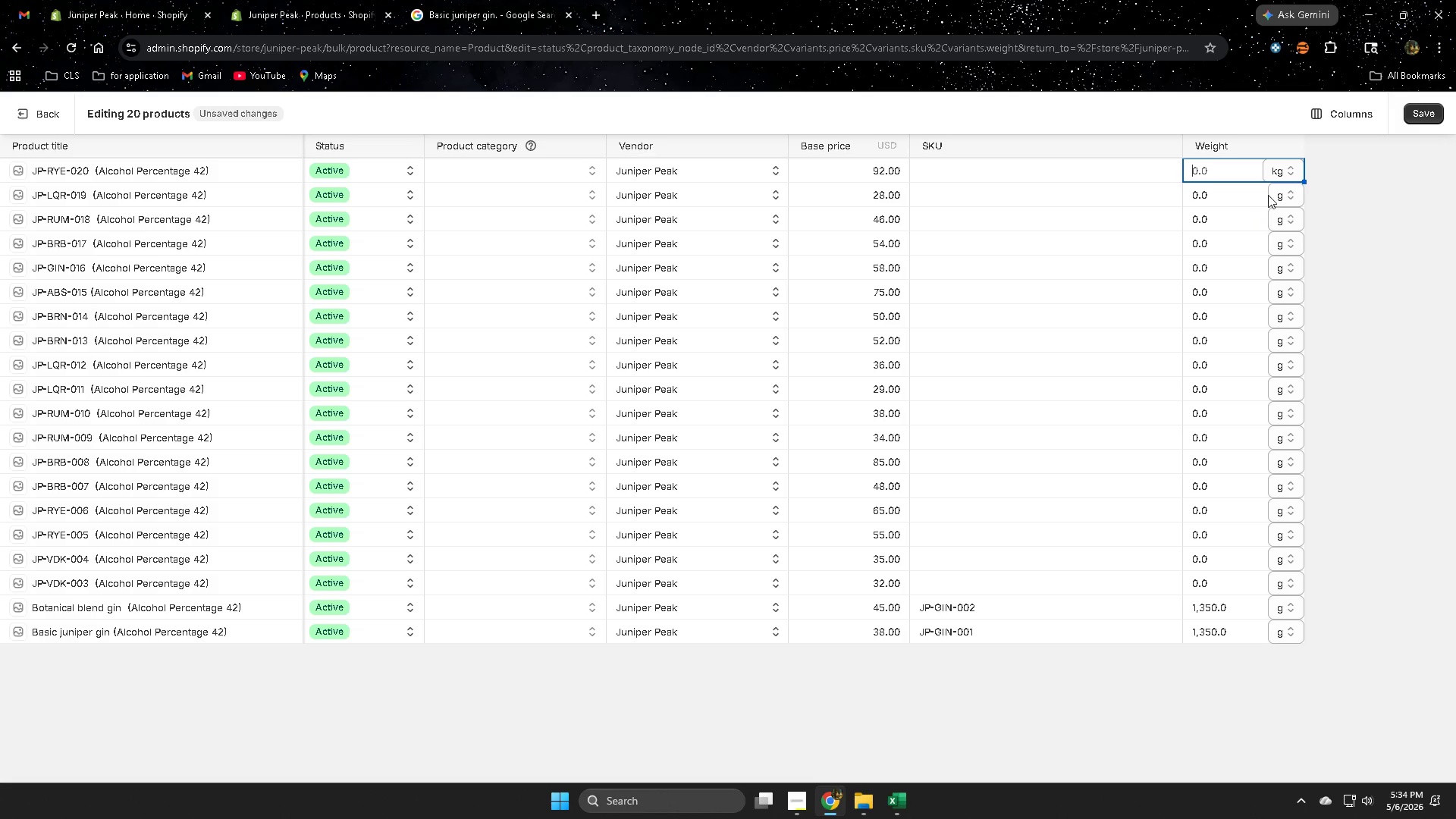 
left_click([1282, 174])
 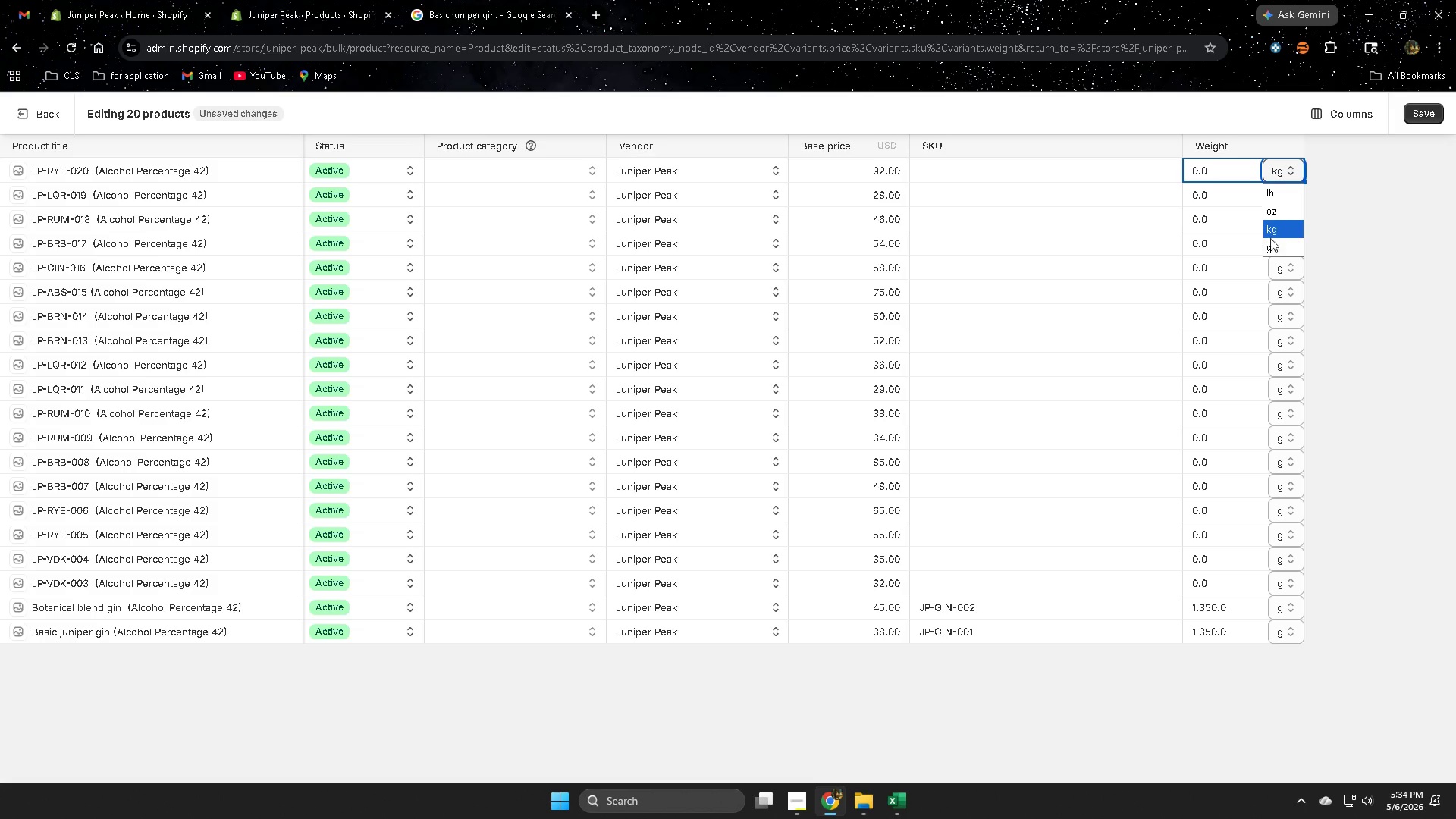 
left_click([1268, 245])
 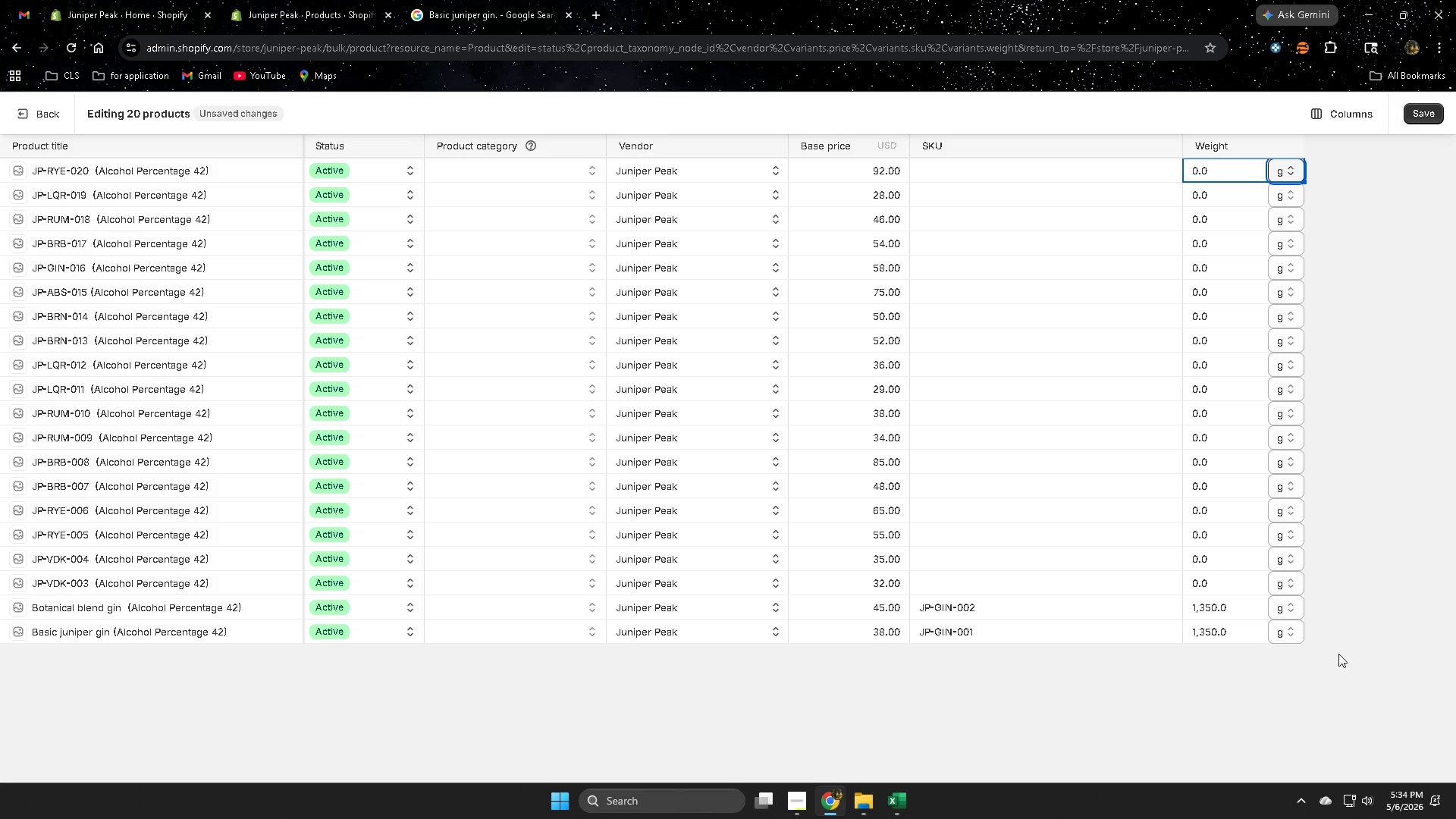 
left_click([1295, 667])
 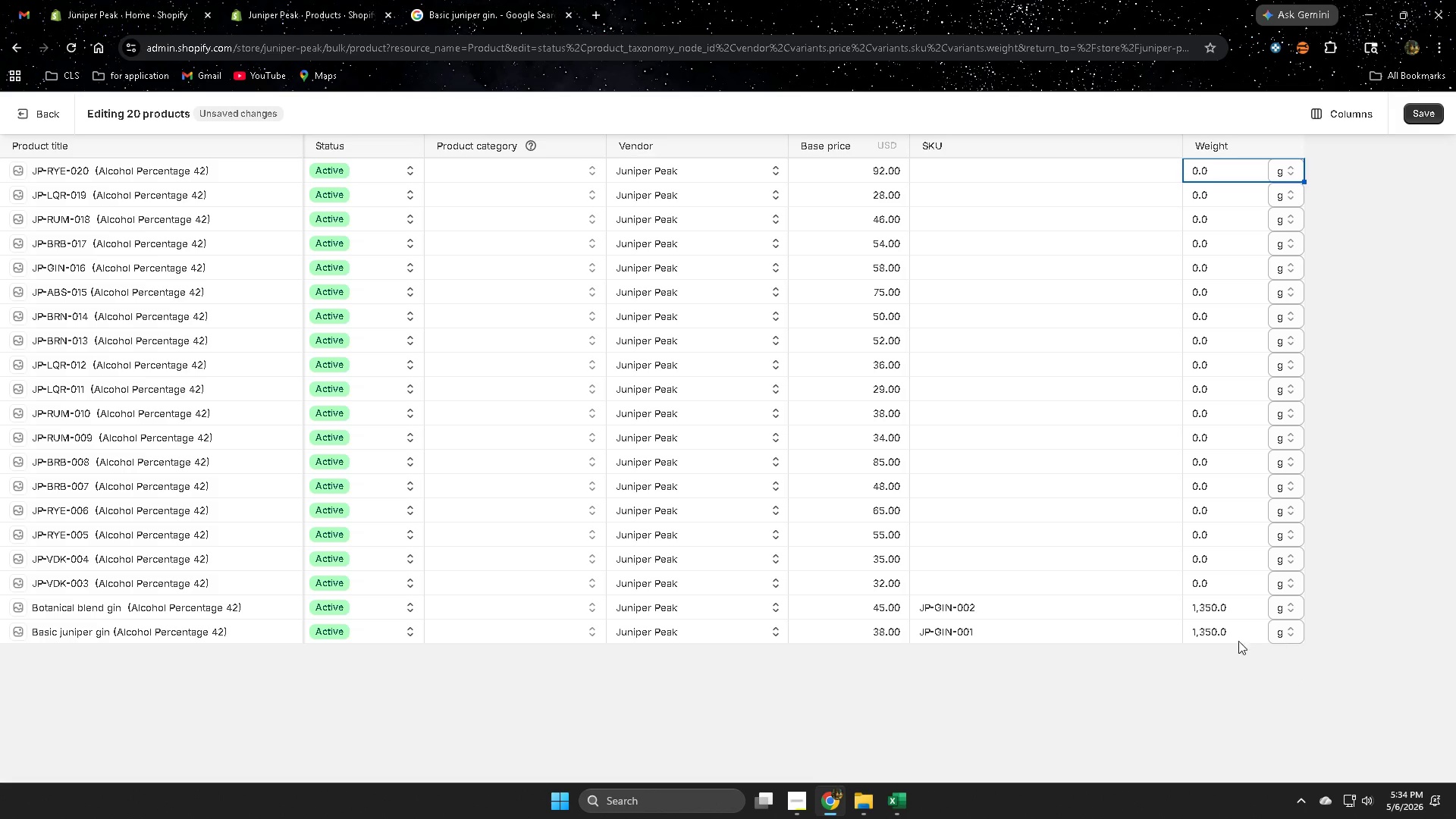 
scroll: coordinate [1123, 644], scroll_direction: up, amount: 4.0
 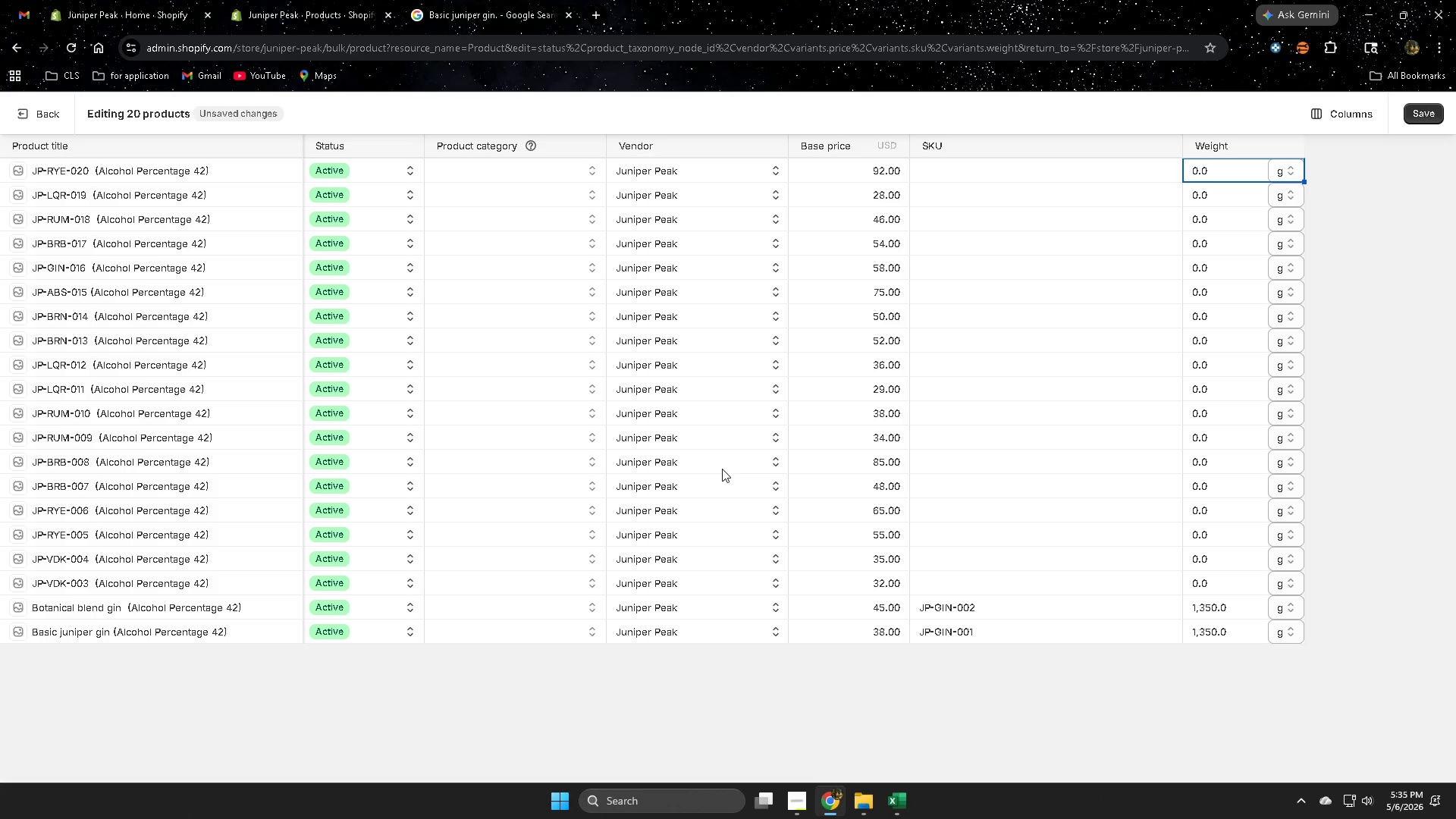 
wait(66.49)
 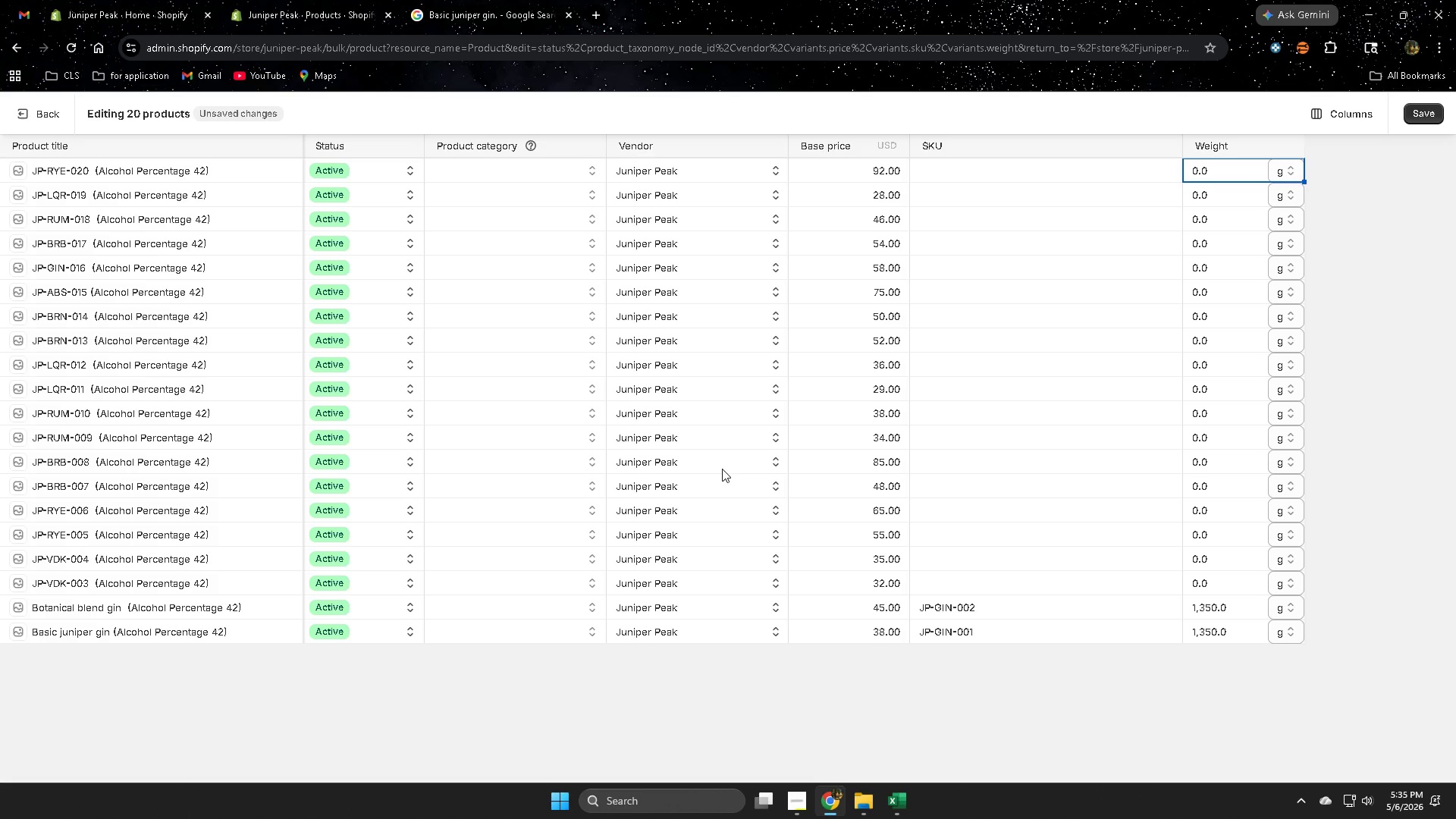 
left_click([531, 603])
 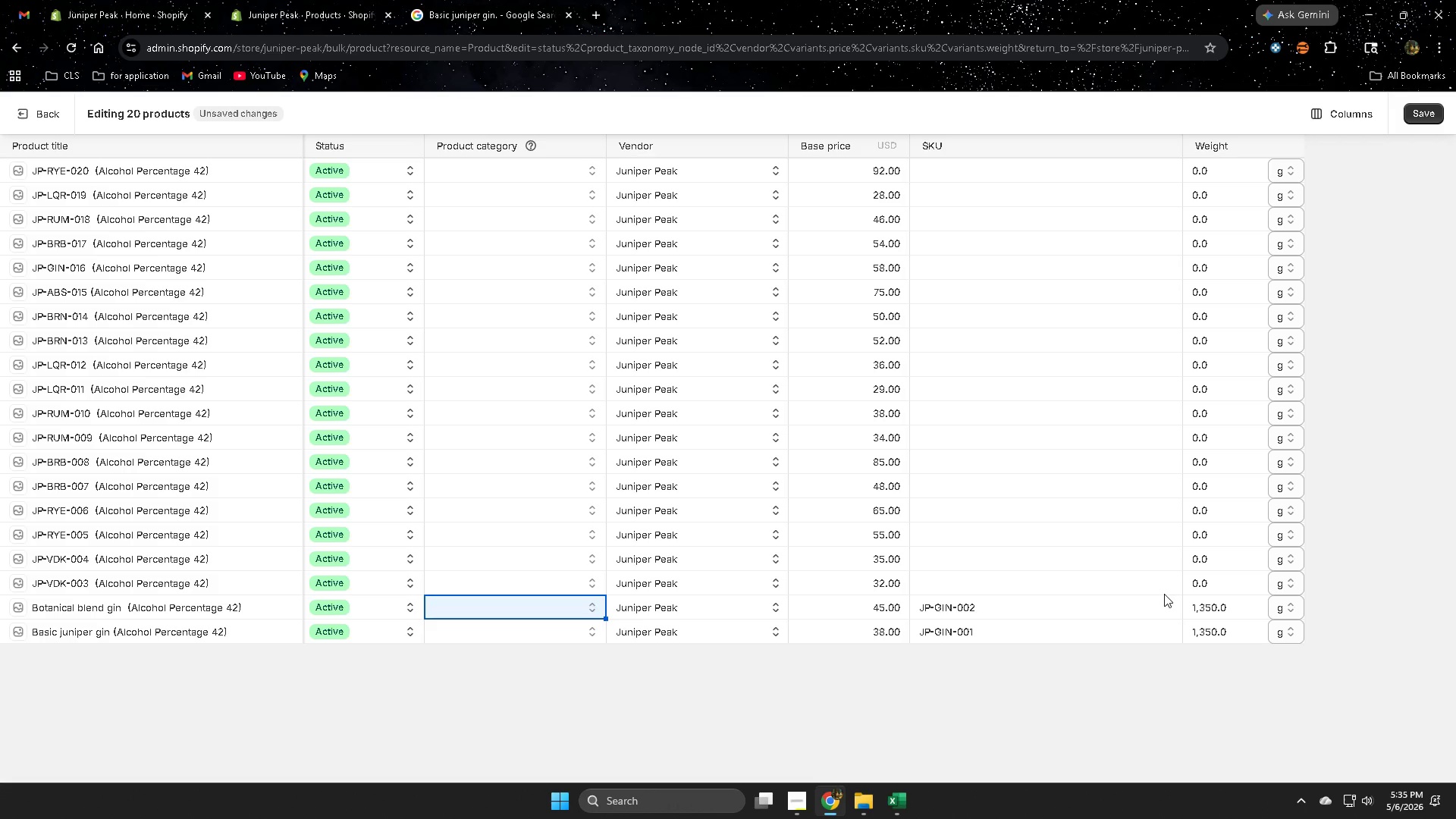 
left_click([1123, 599])
 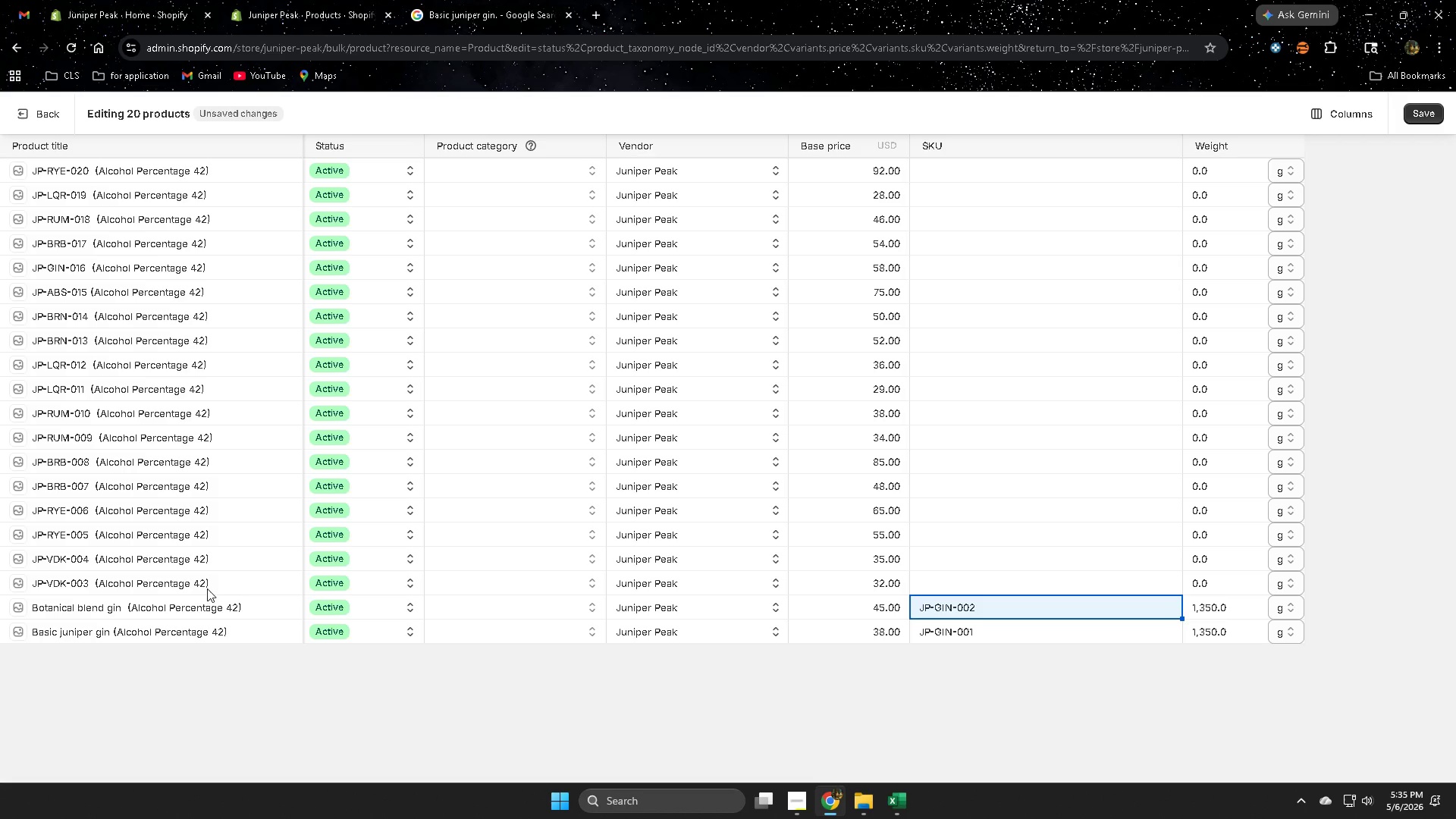 
left_click([232, 586])
 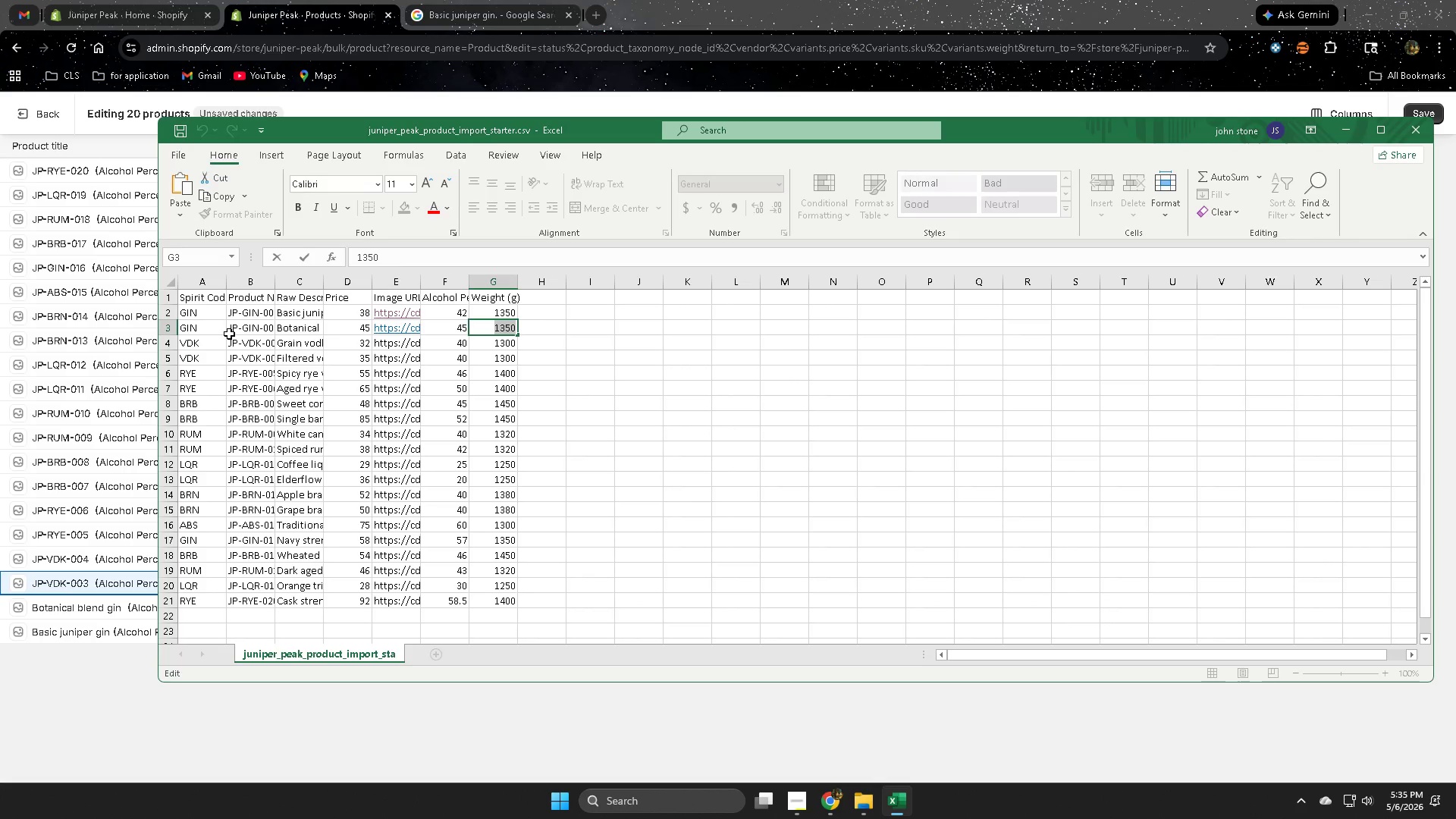 
left_click([171, 348])
 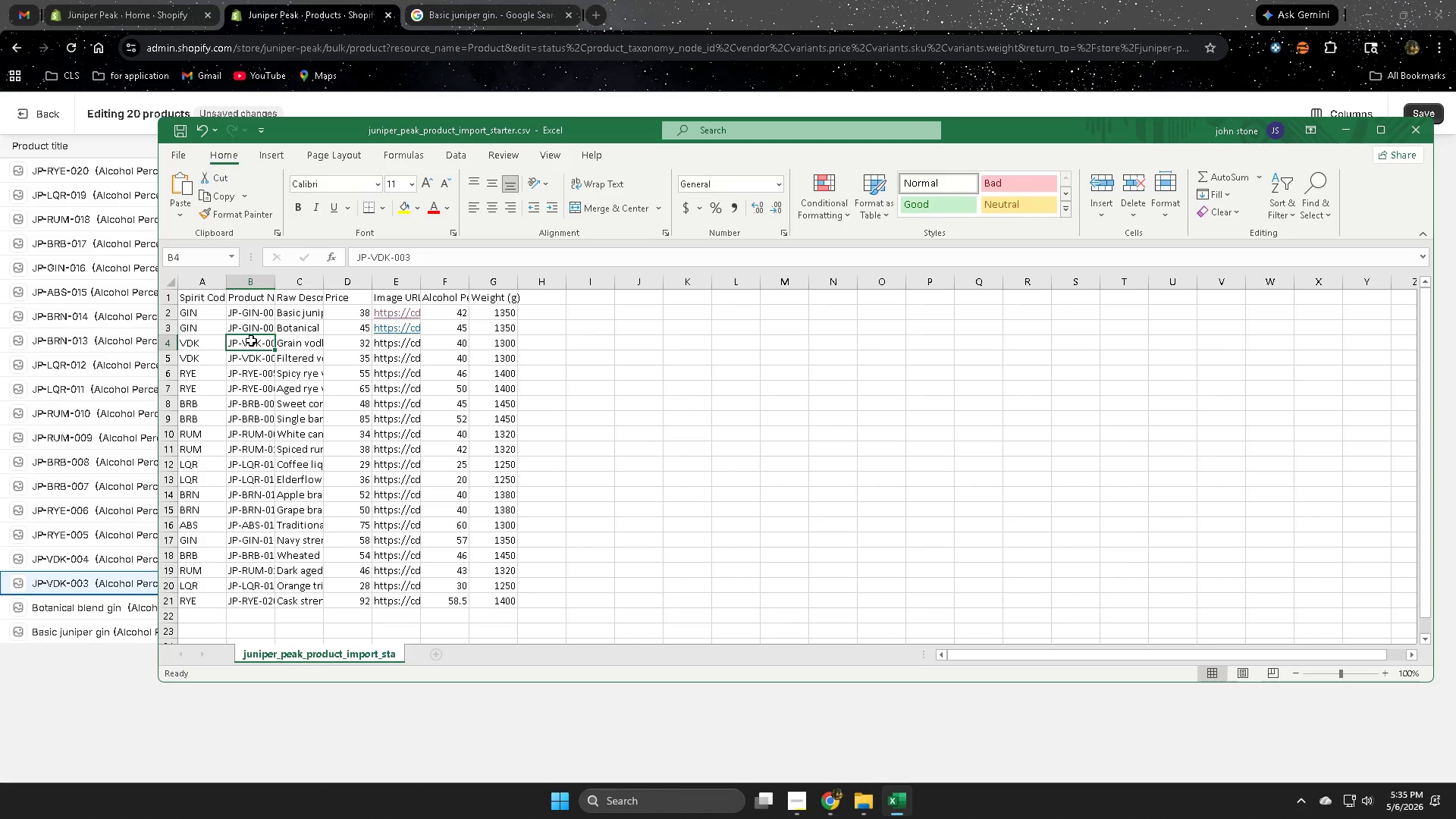 
double_click([249, 344])
 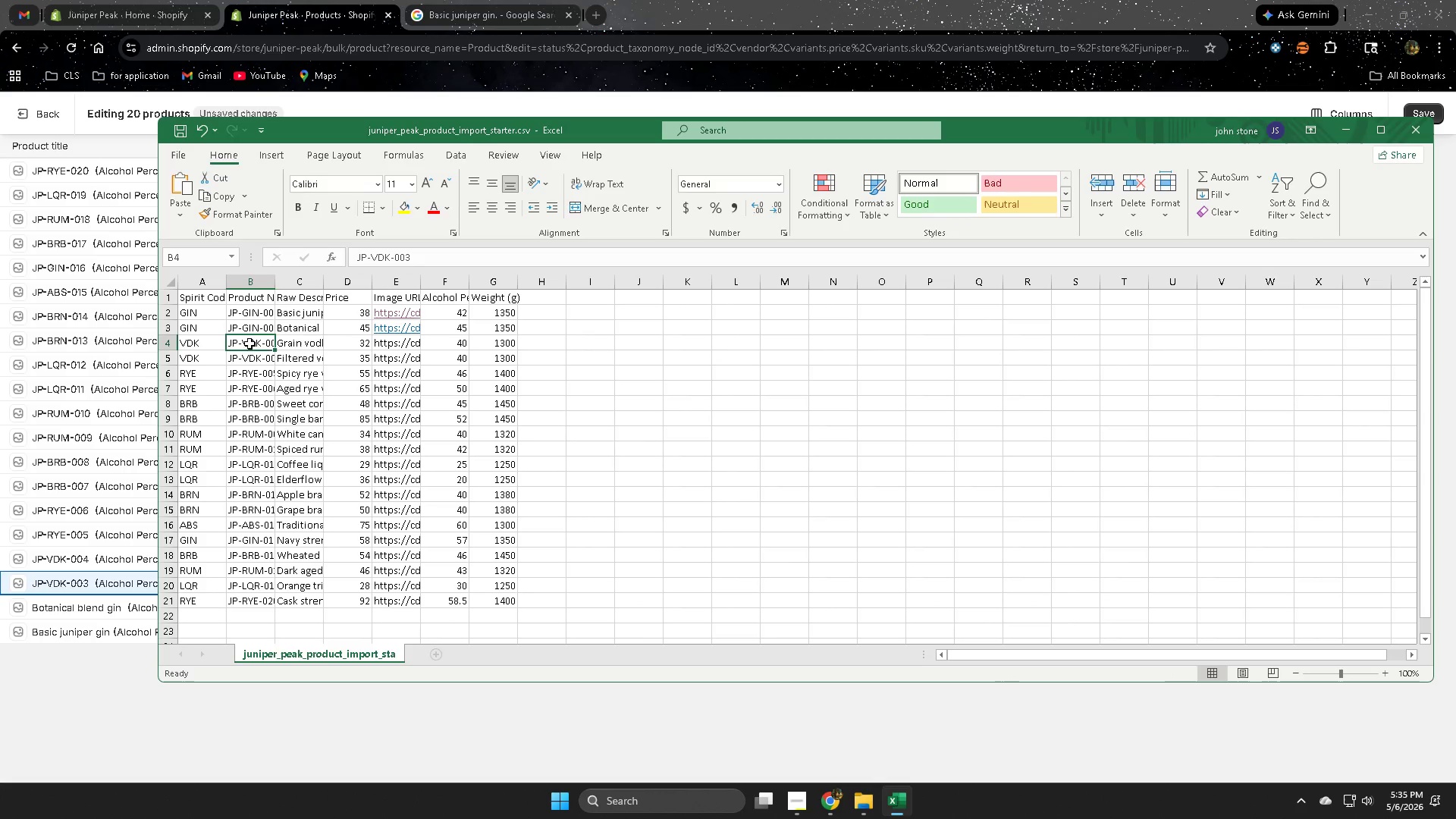 
triple_click([249, 344])
 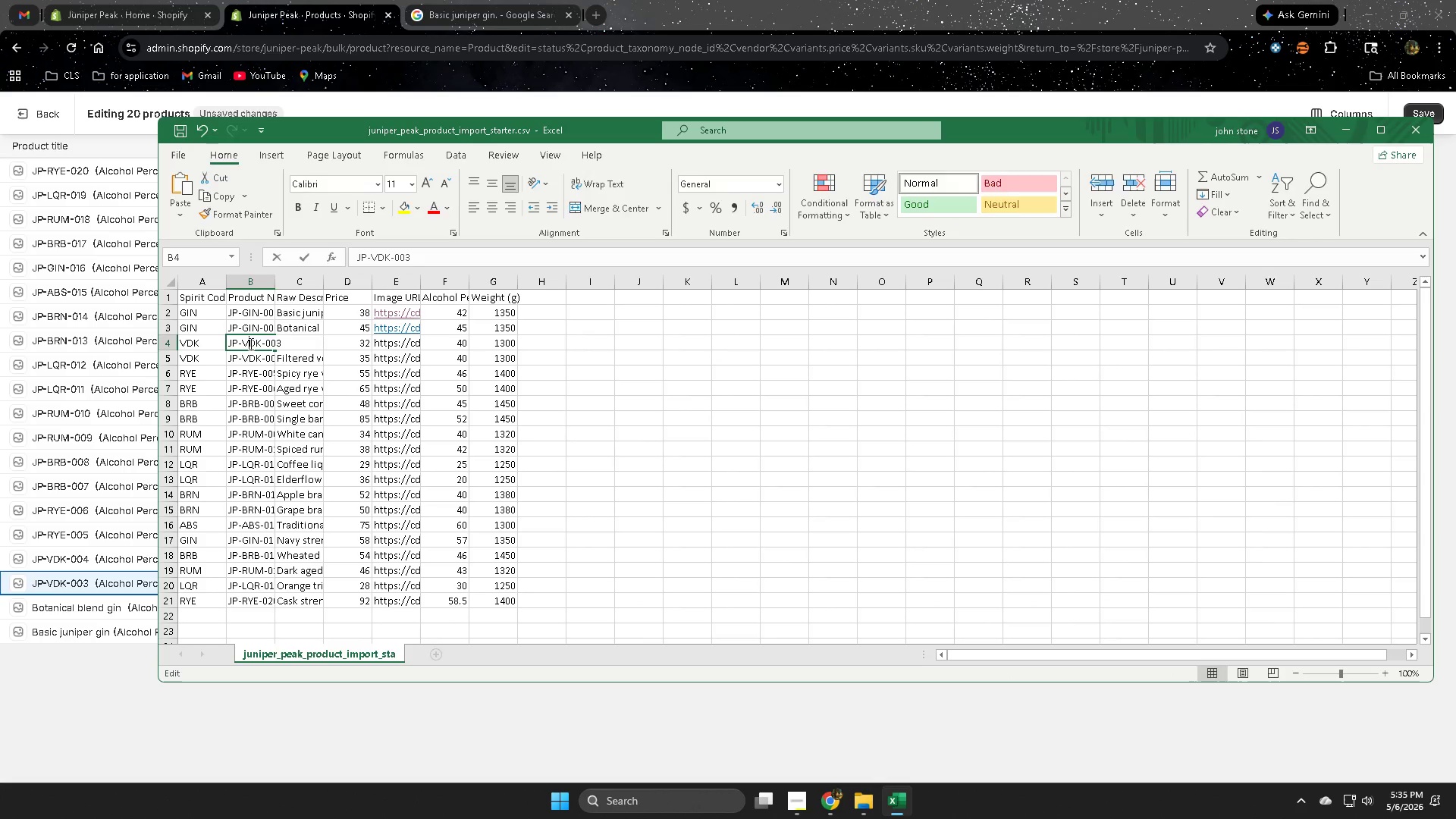 
triple_click([249, 344])
 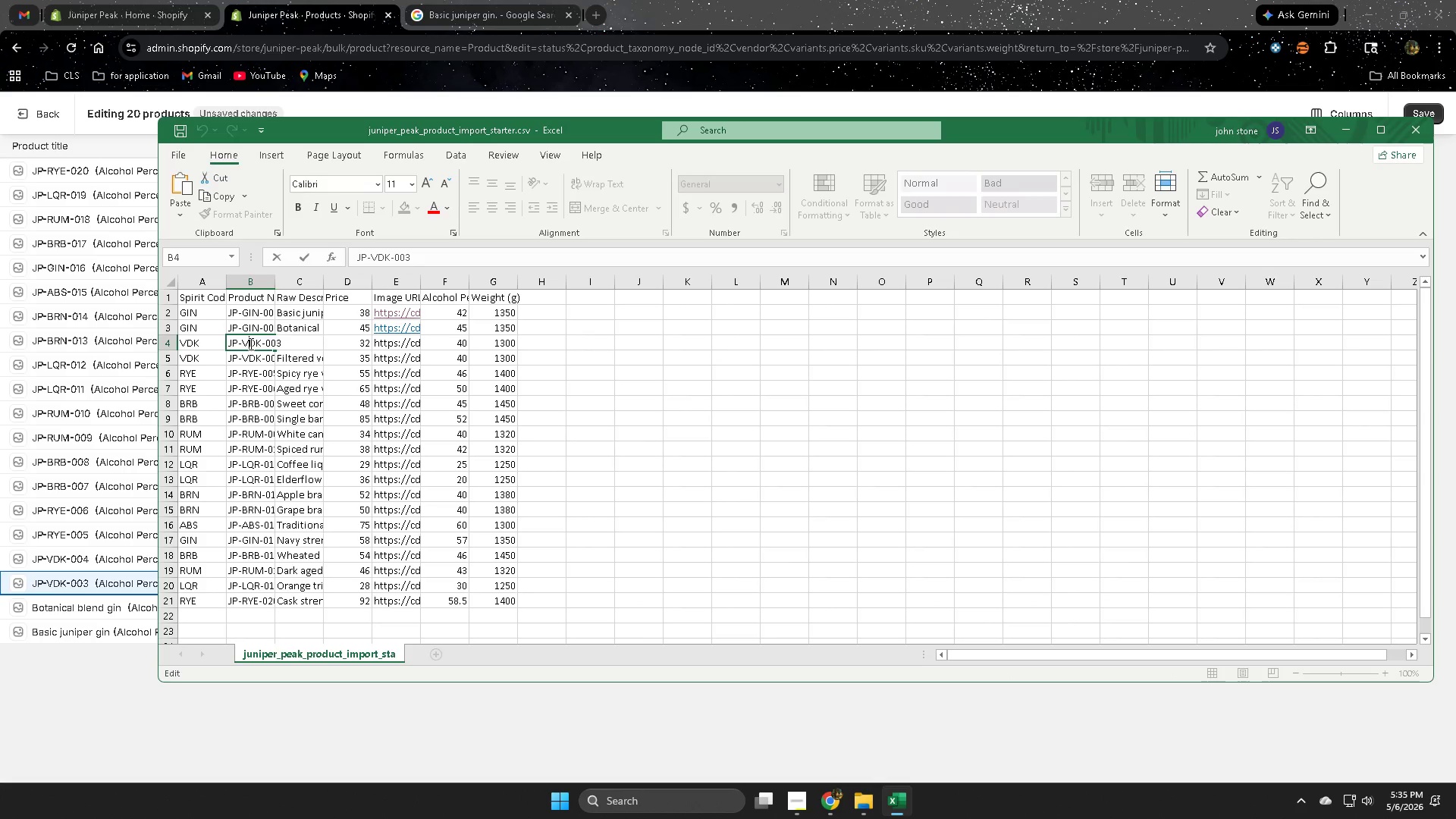 
triple_click([249, 344])
 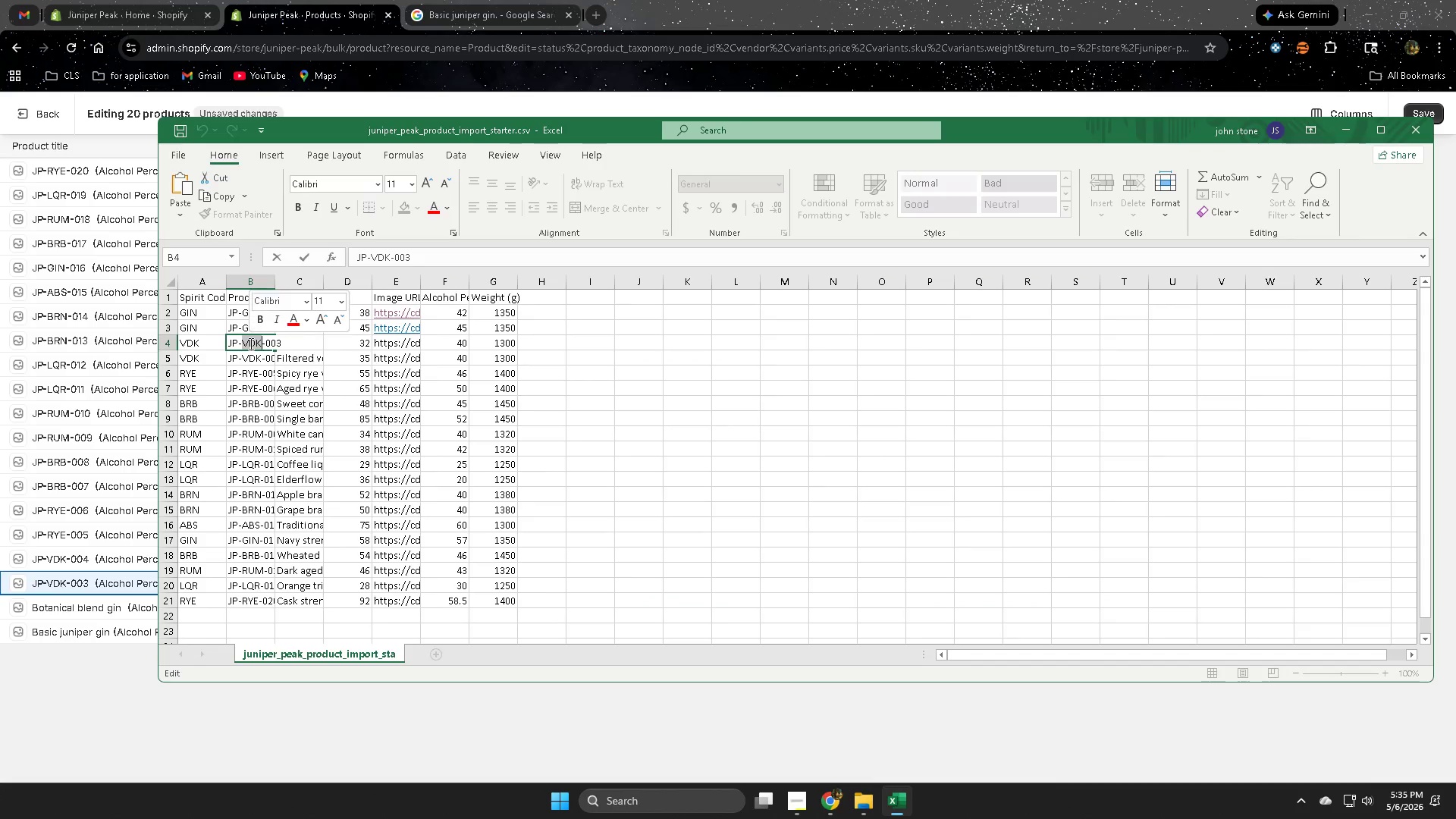 
triple_click([249, 344])
 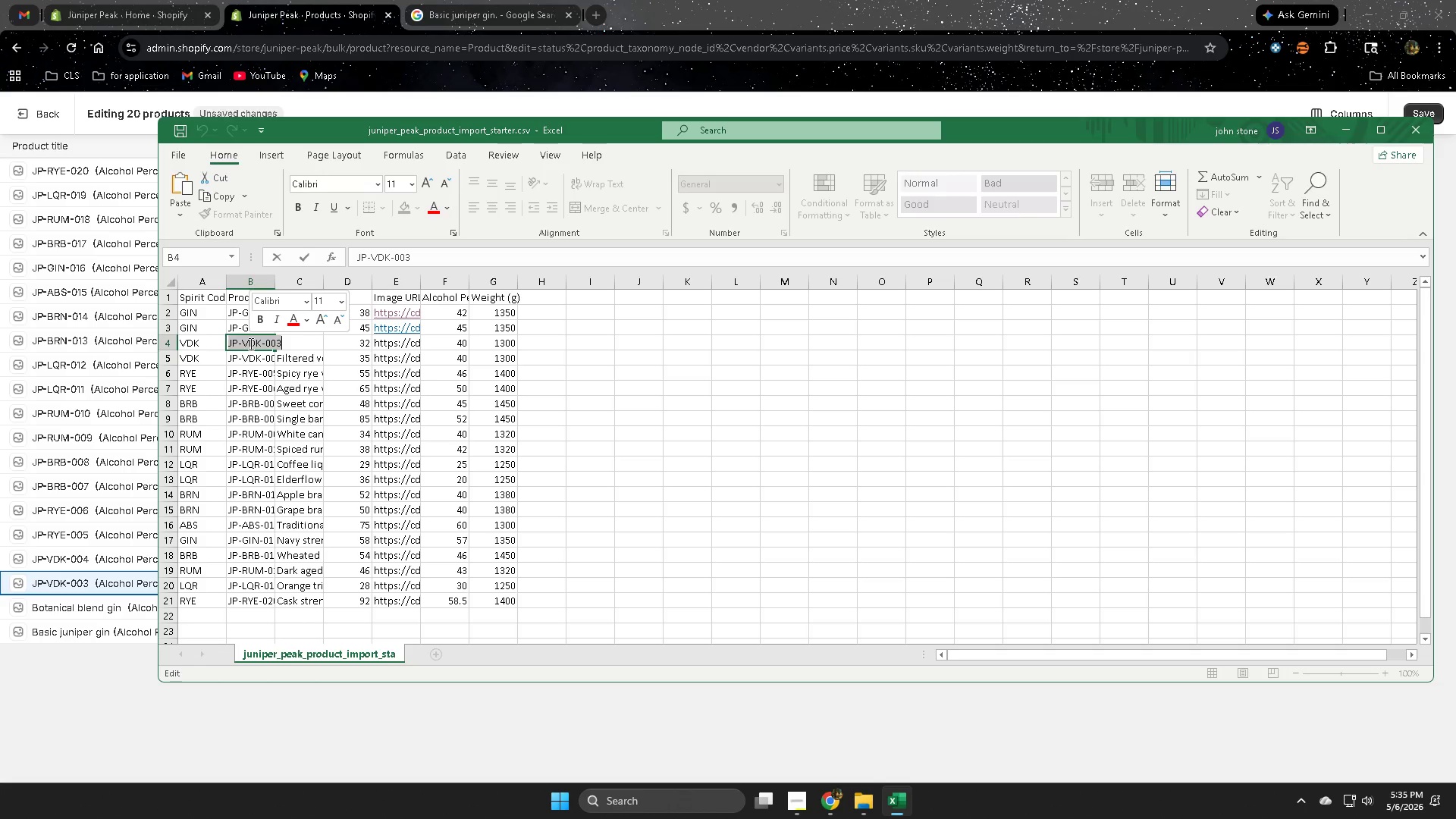 
key(Control+ControlLeft)
 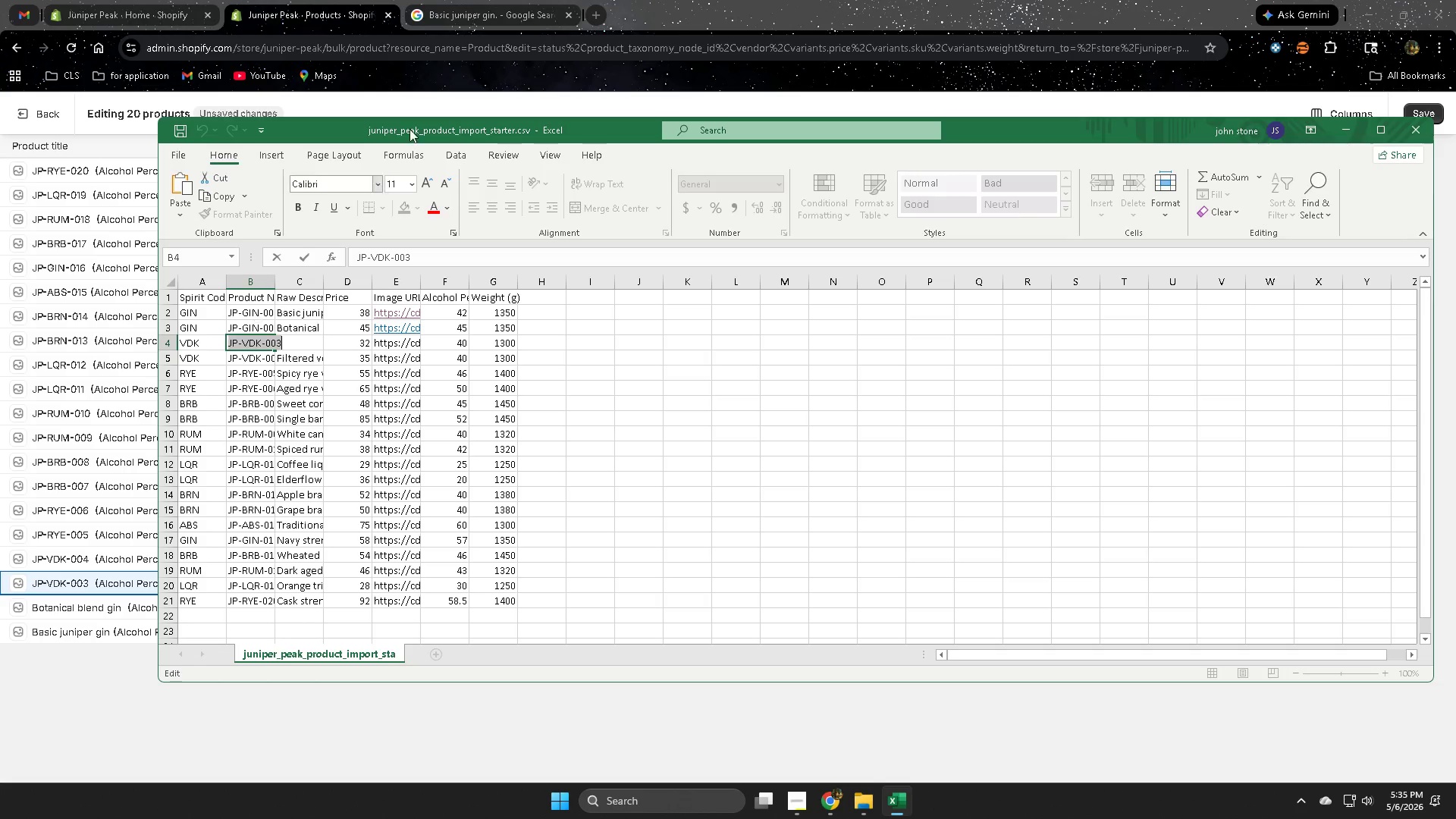 
key(Control+C)
 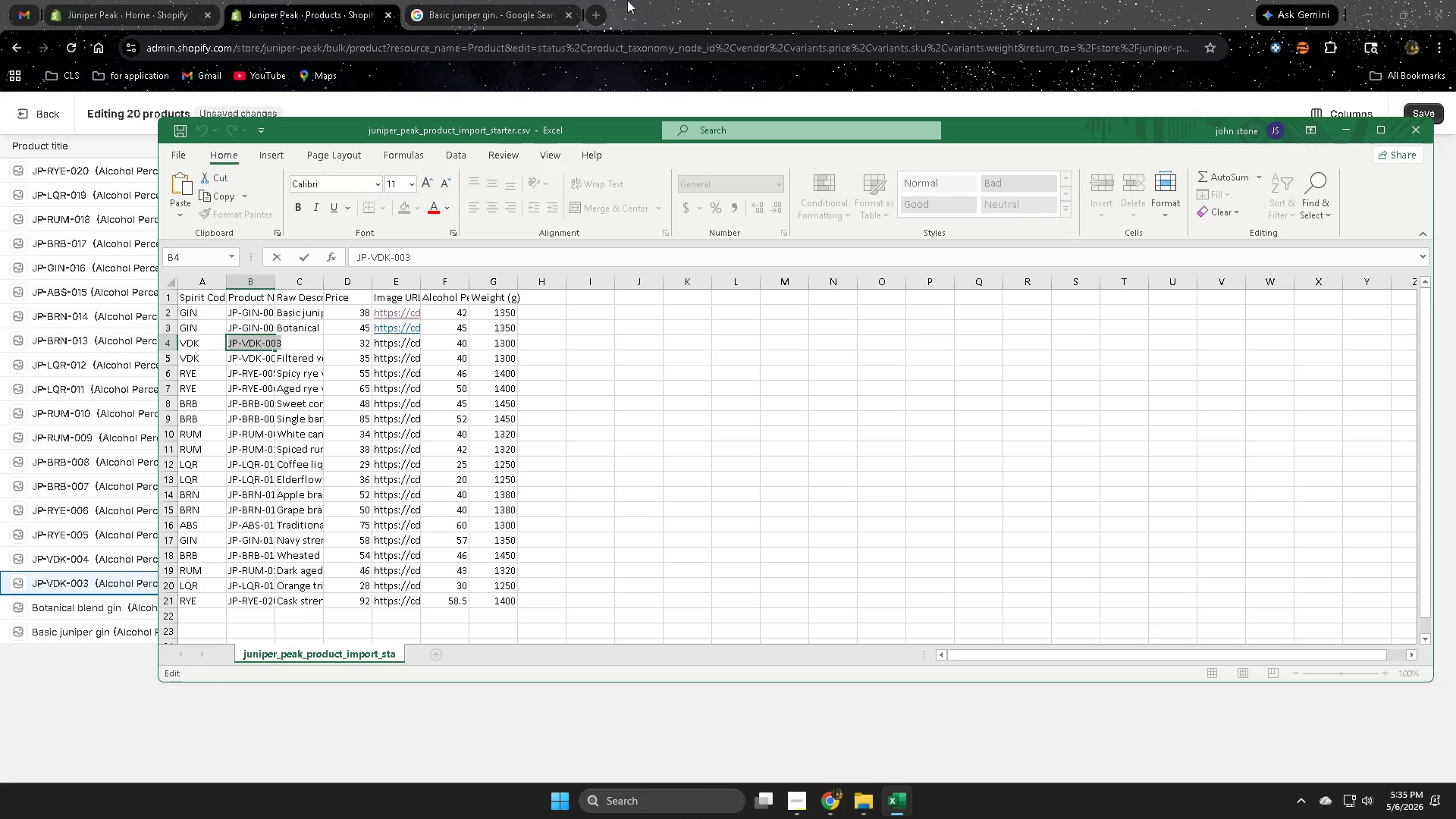 
left_click([627, 0])
 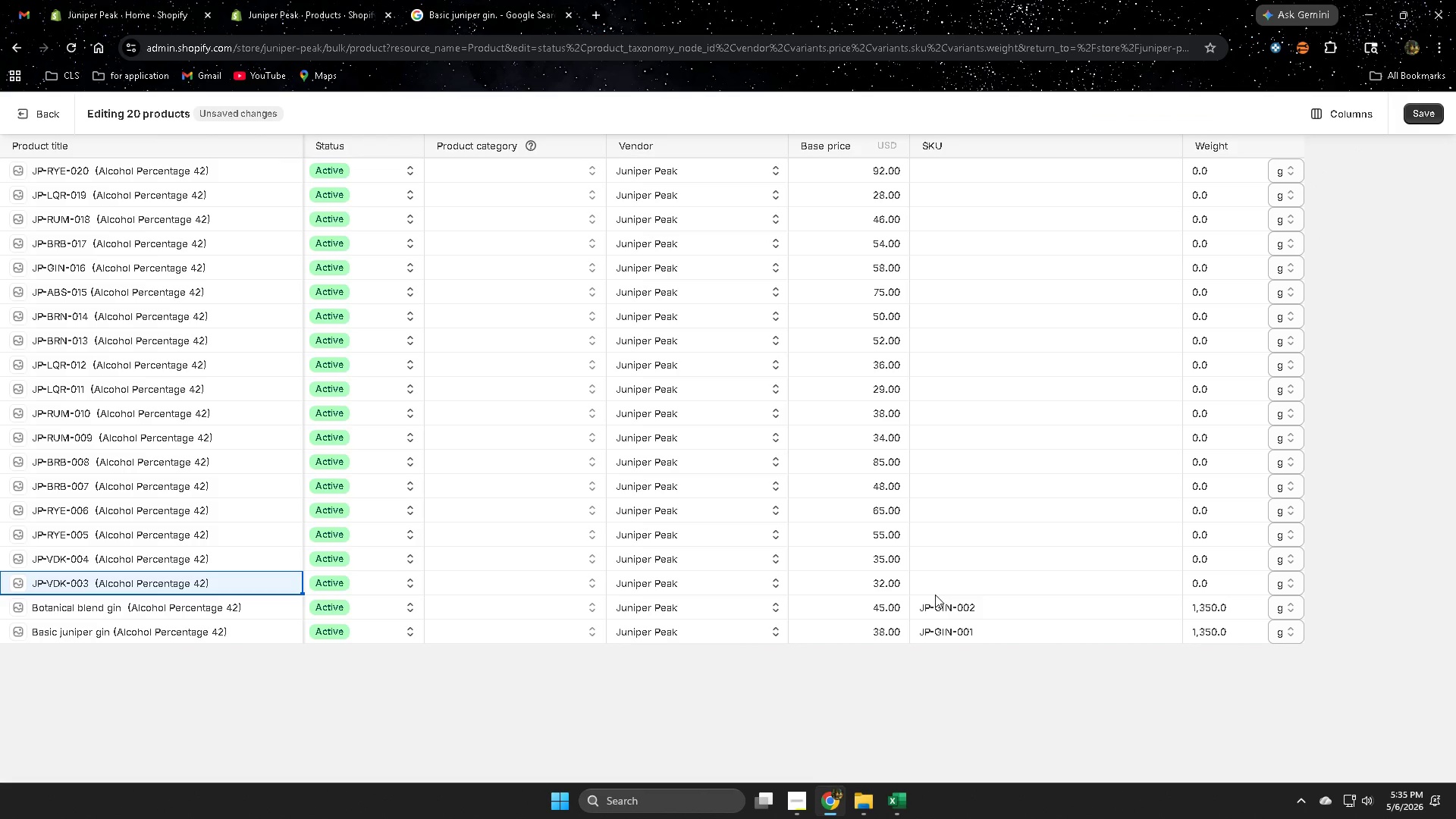 
double_click([935, 591])
 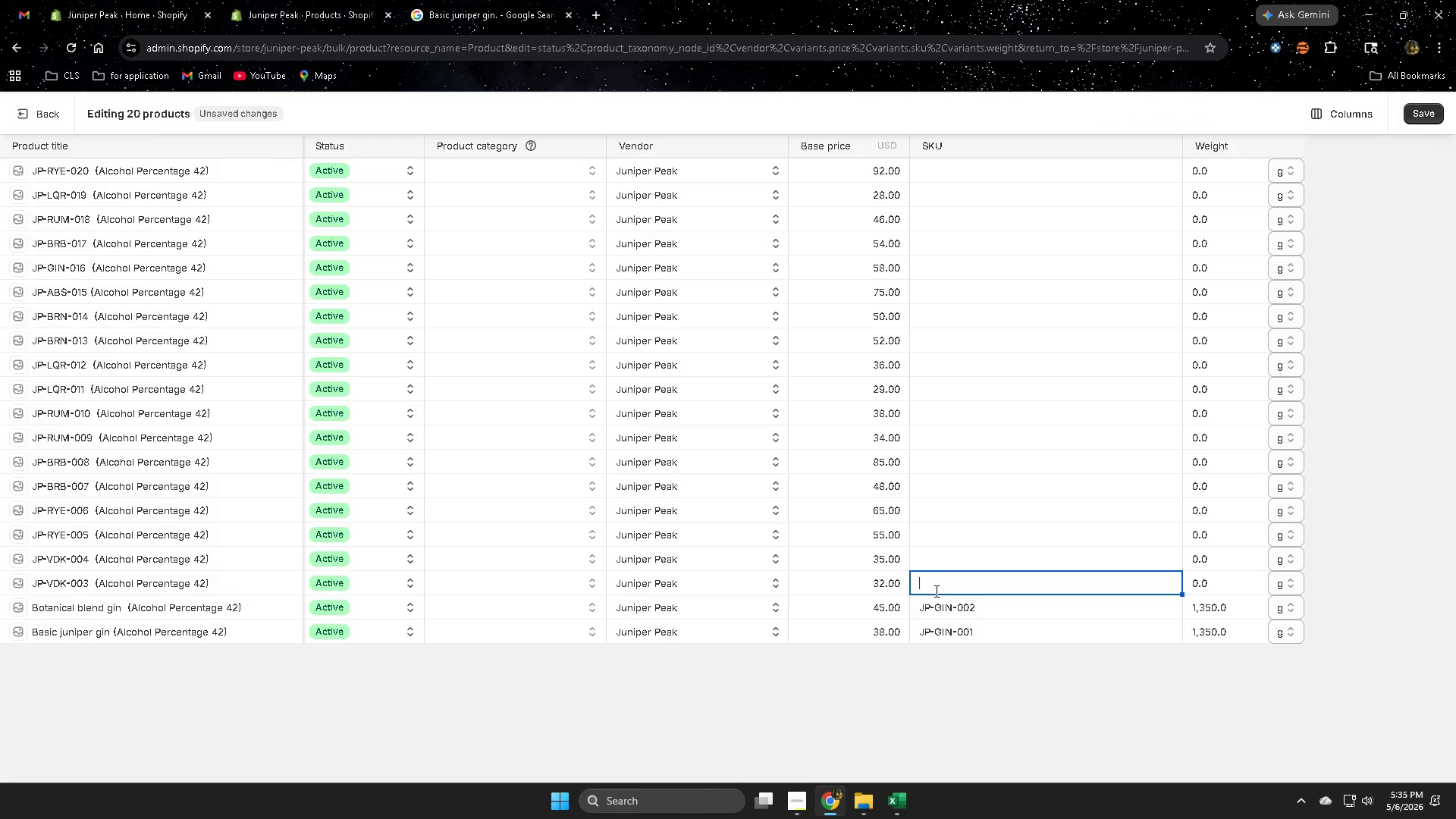 
triple_click([935, 591])
 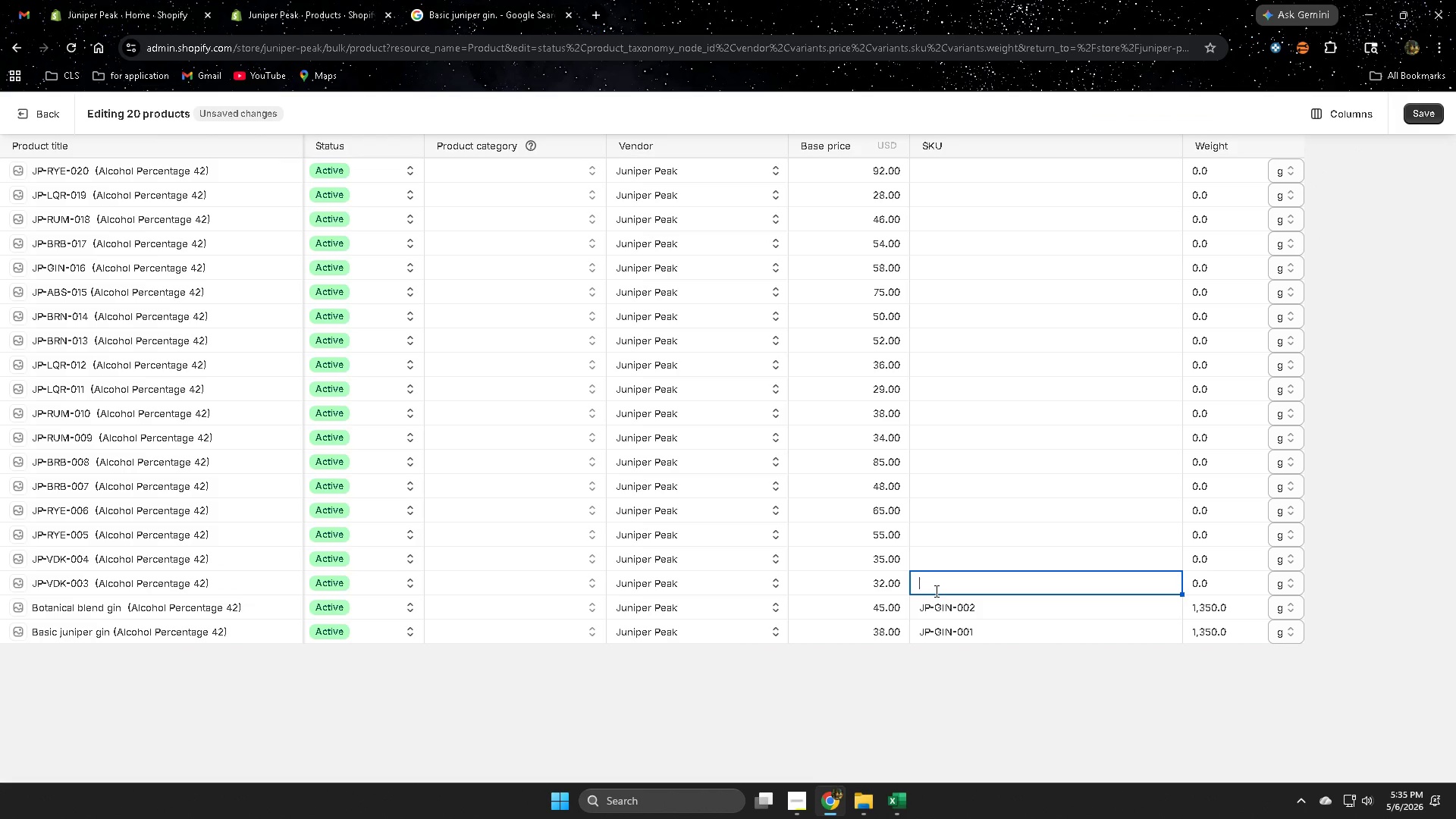 
key(Control+ControlLeft)
 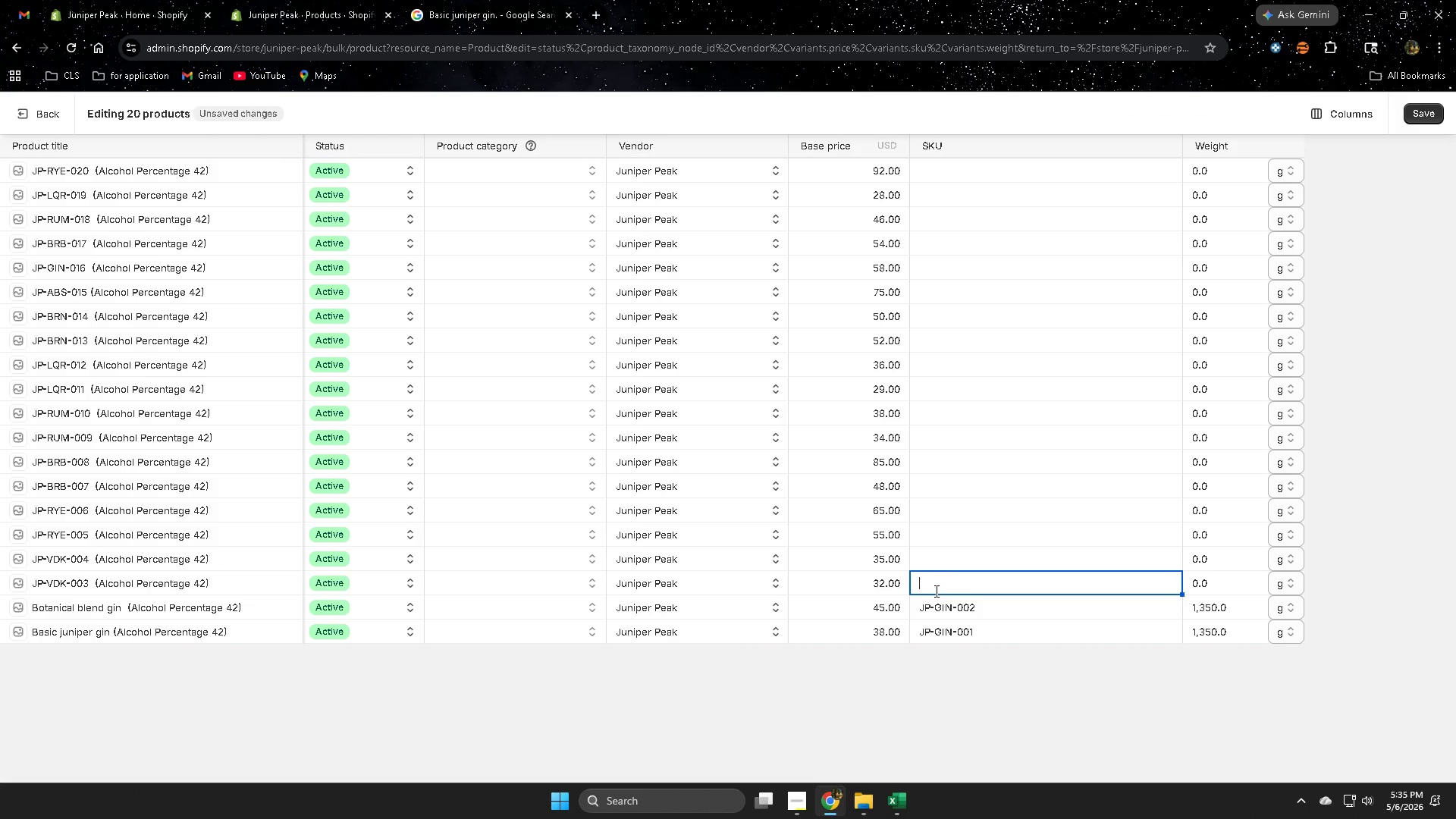 
key(Control+V)
 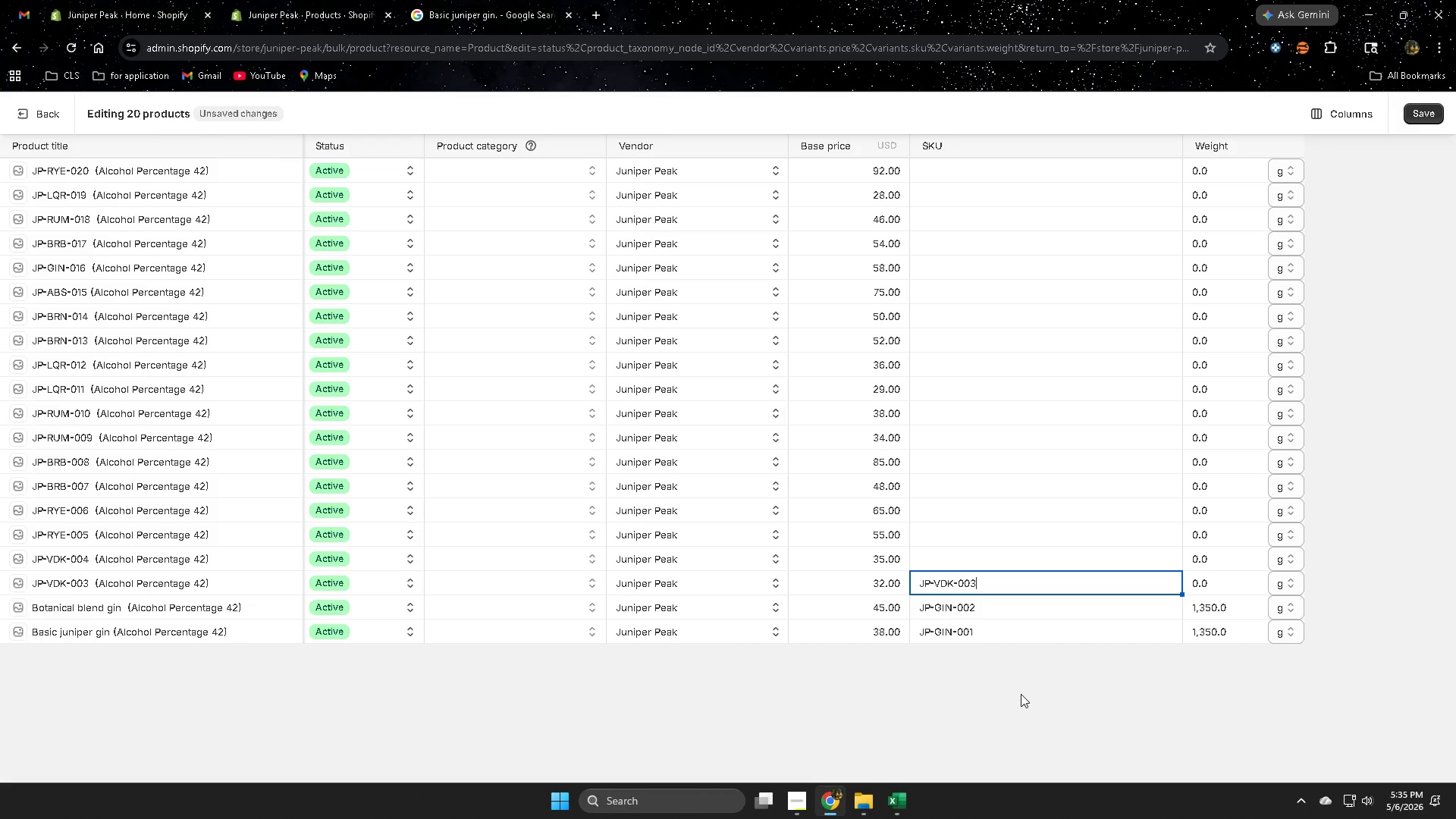 
left_click([1018, 691])
 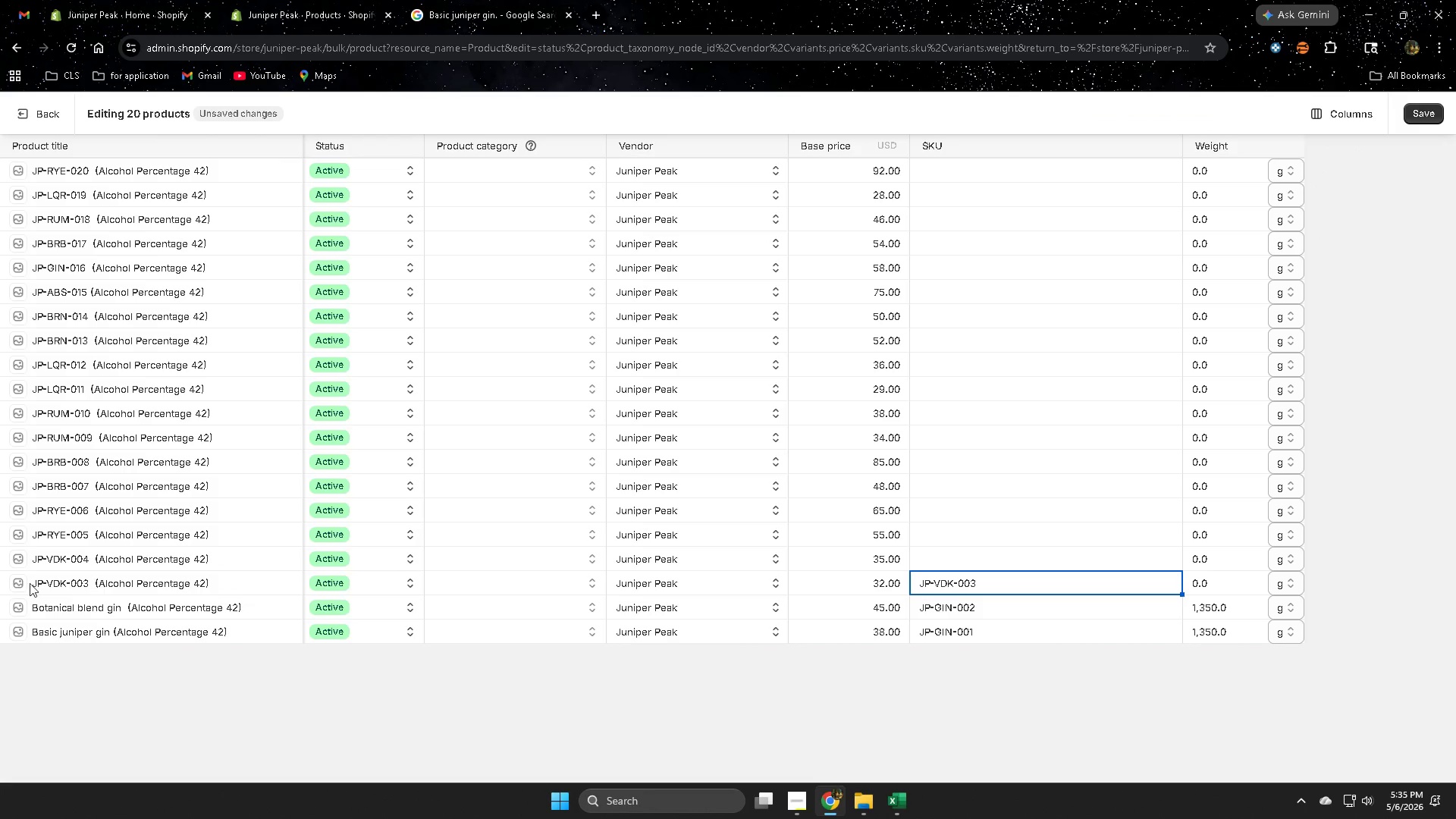 
left_click([15, 582])
 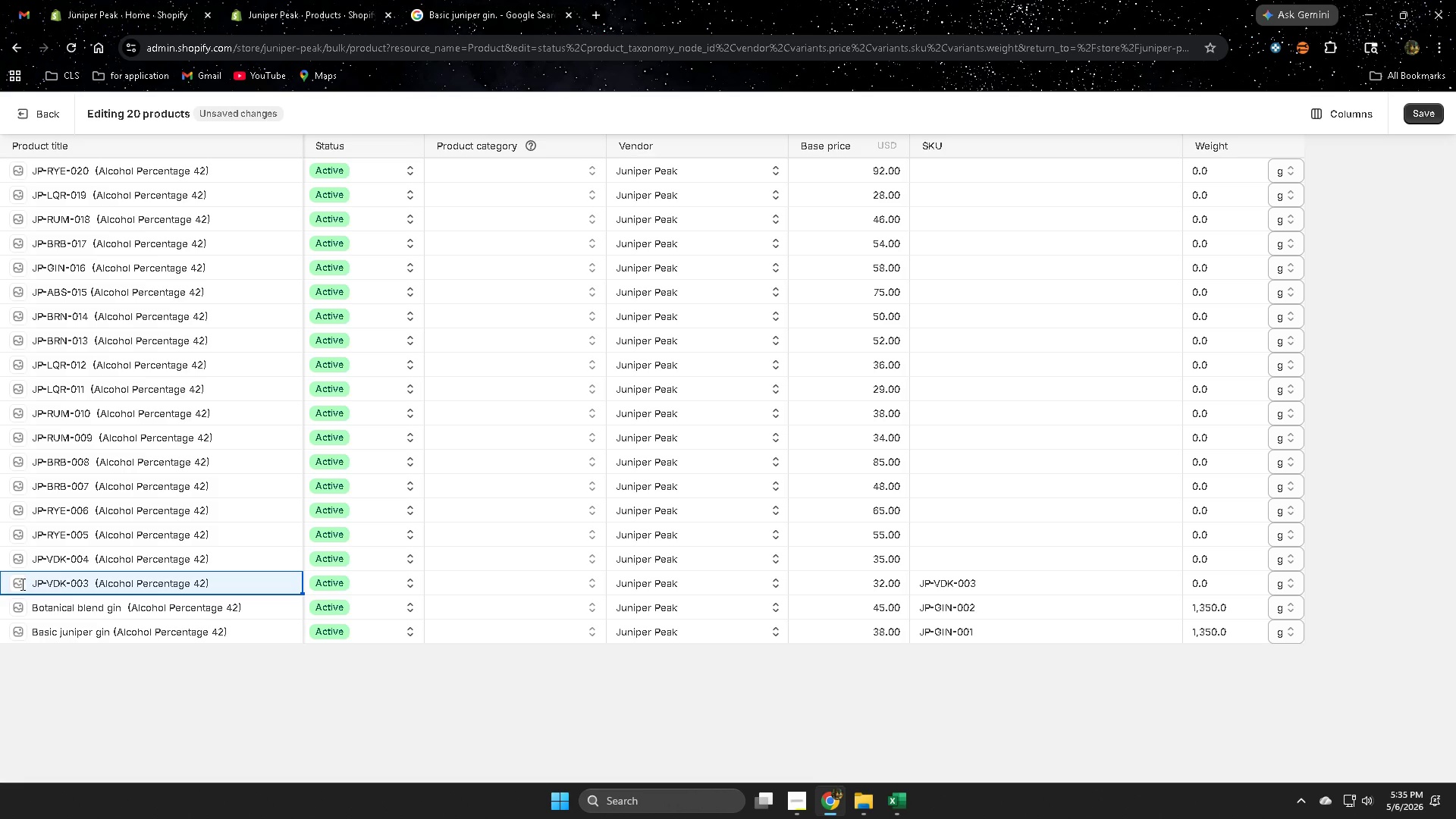 
left_click([897, 795])
 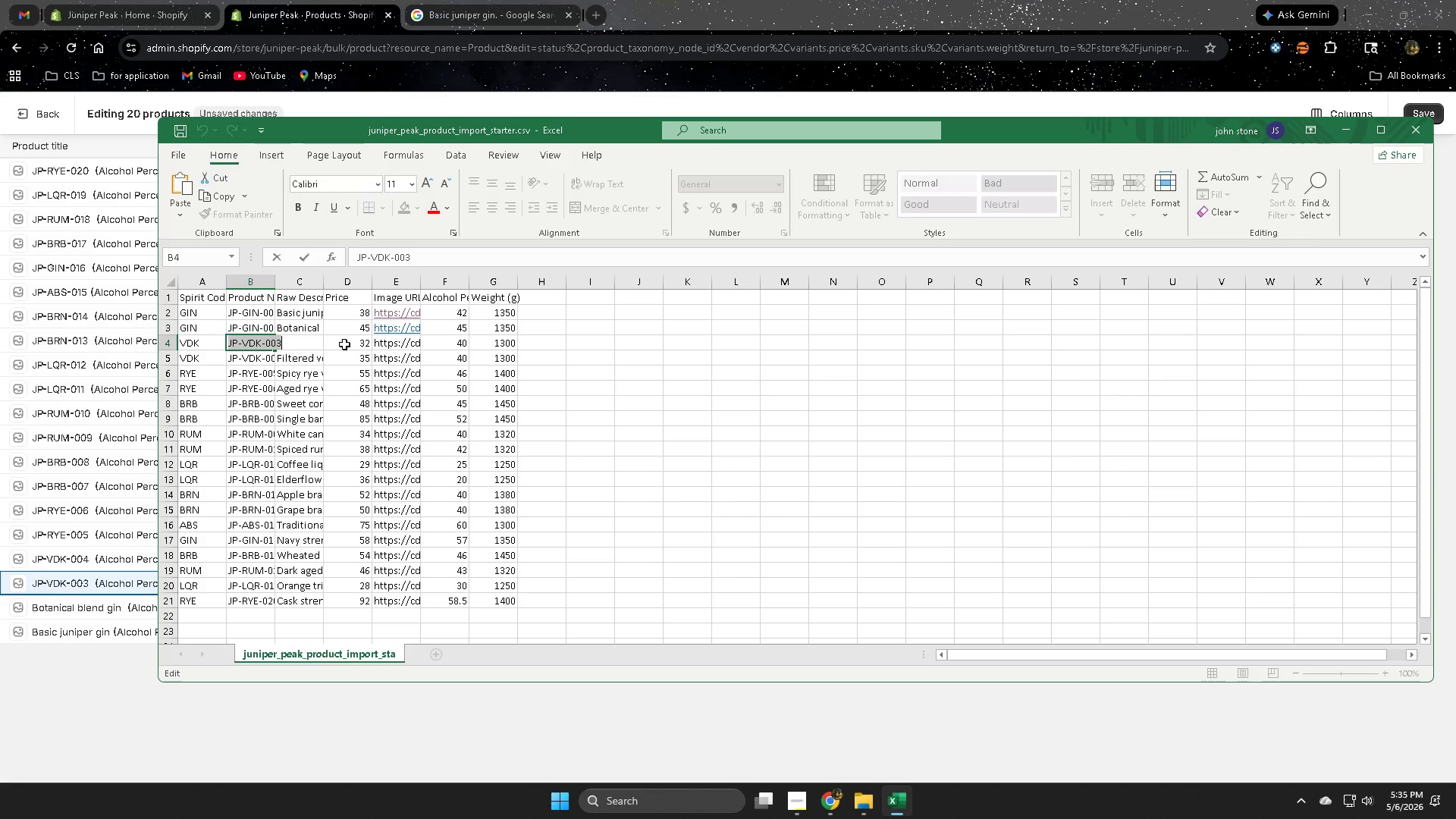 
wait(5.75)
 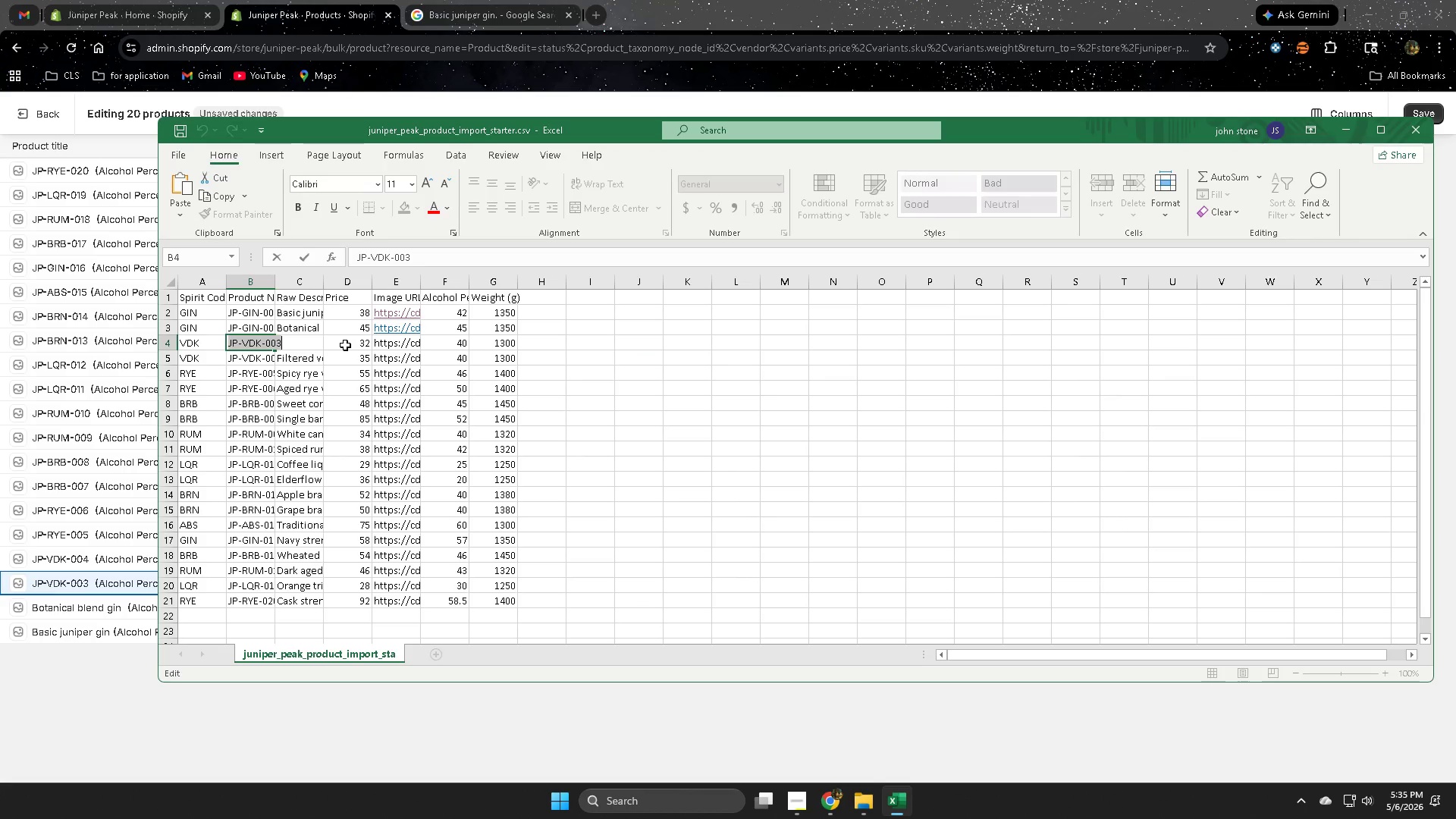 
left_click([172, 346])
 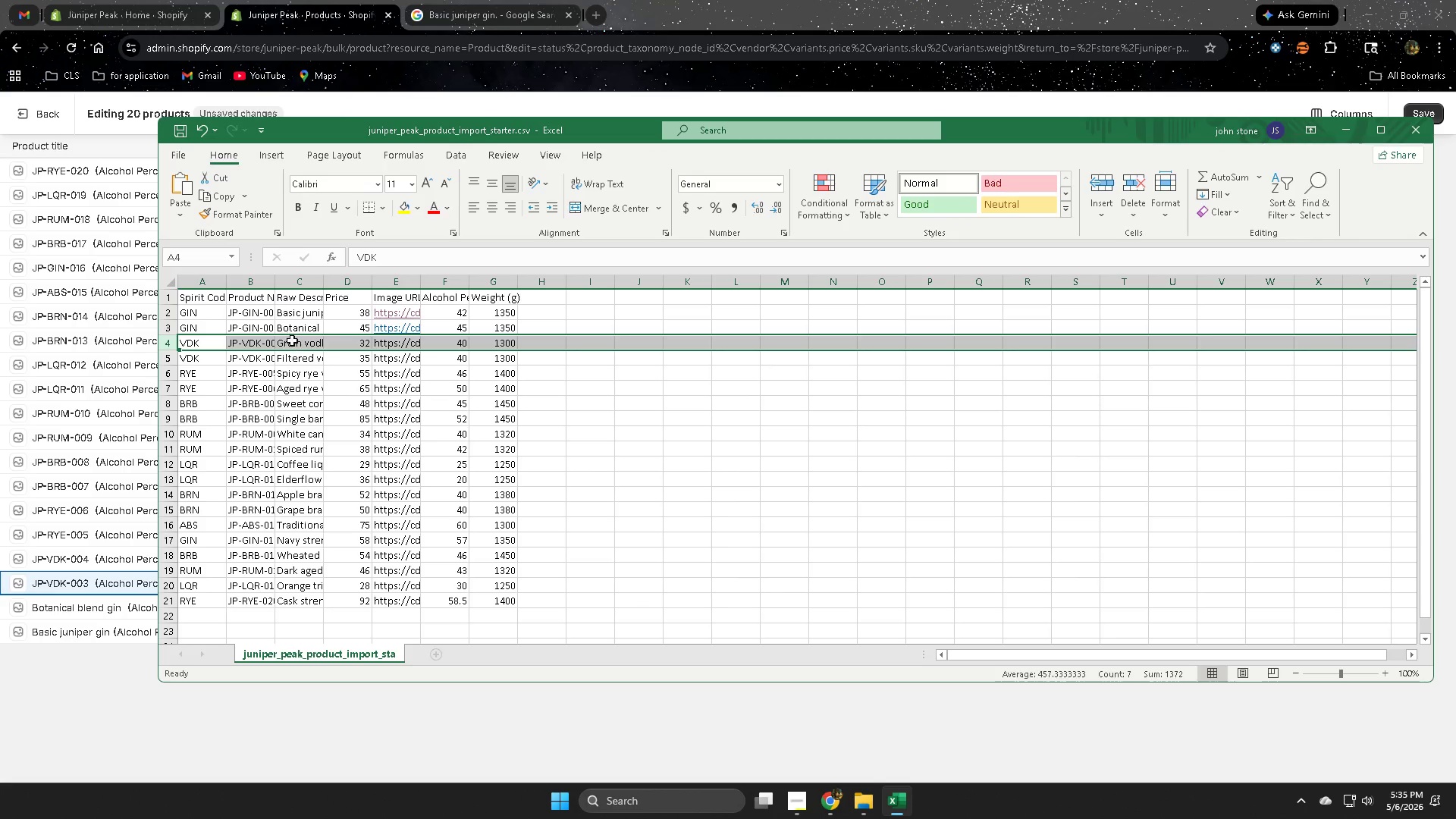 
left_click([292, 342])
 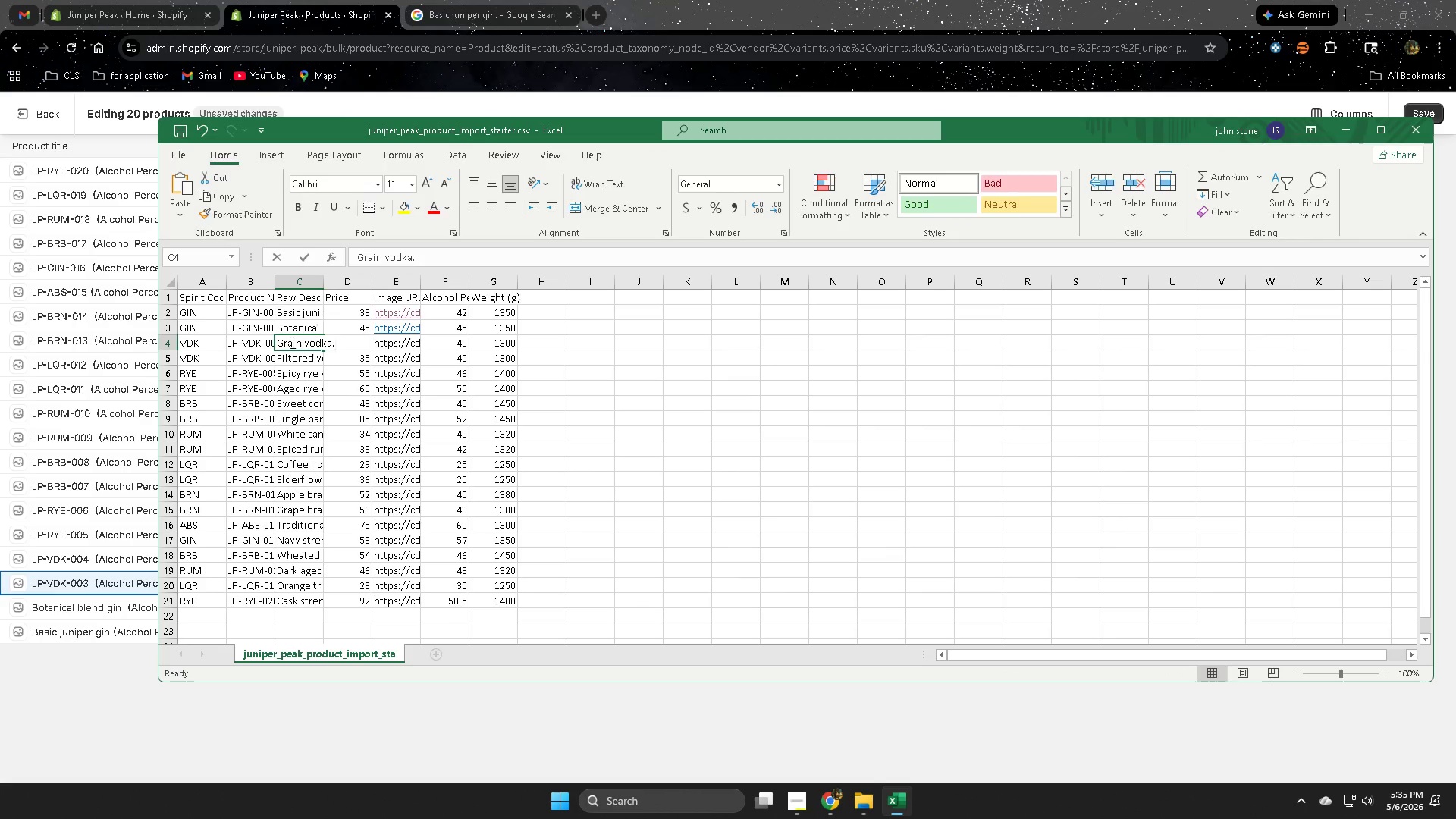 
triple_click([291, 342])
 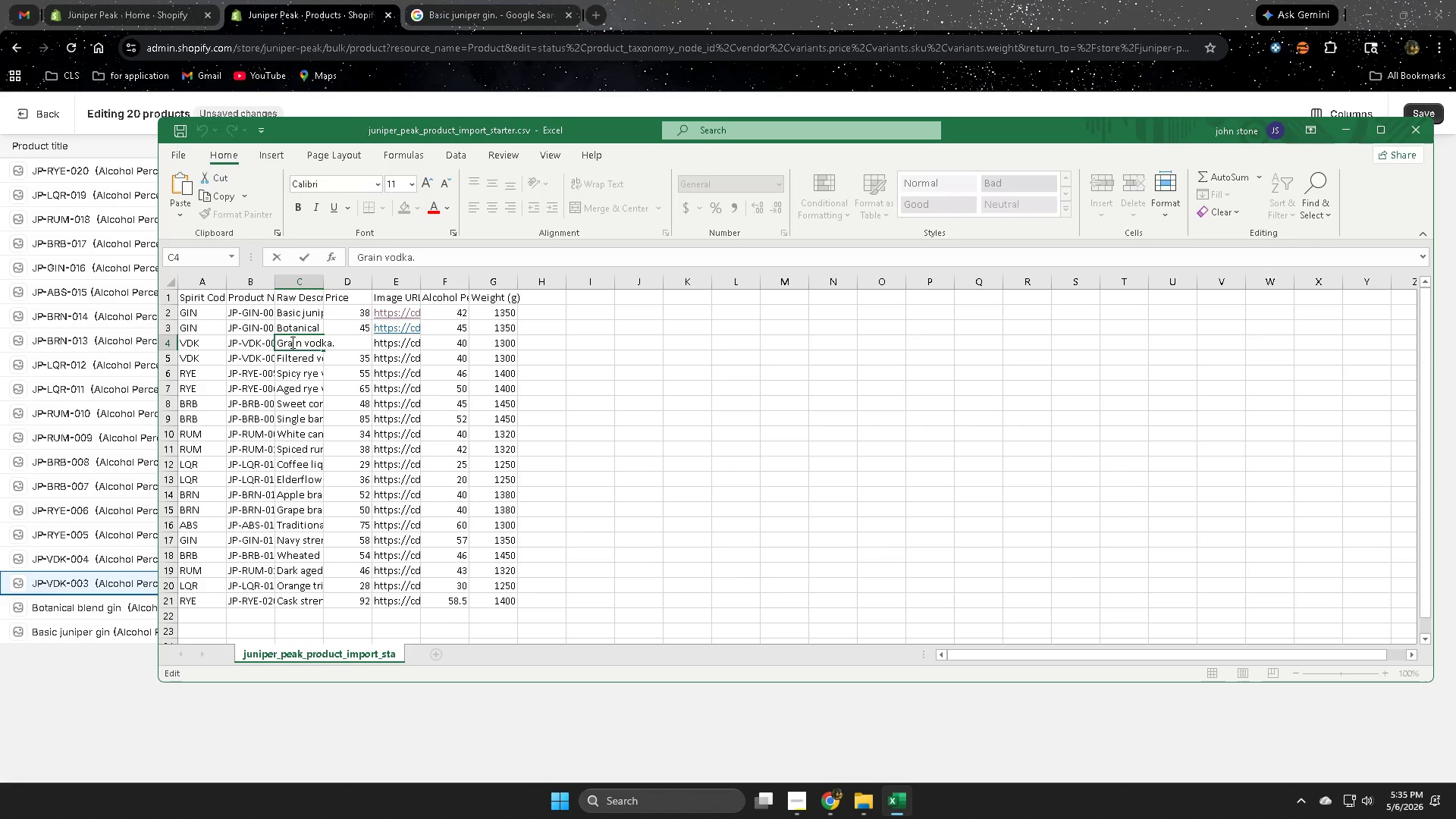 
left_click_drag(start_coordinate=[291, 342], to_coordinate=[332, 343])
 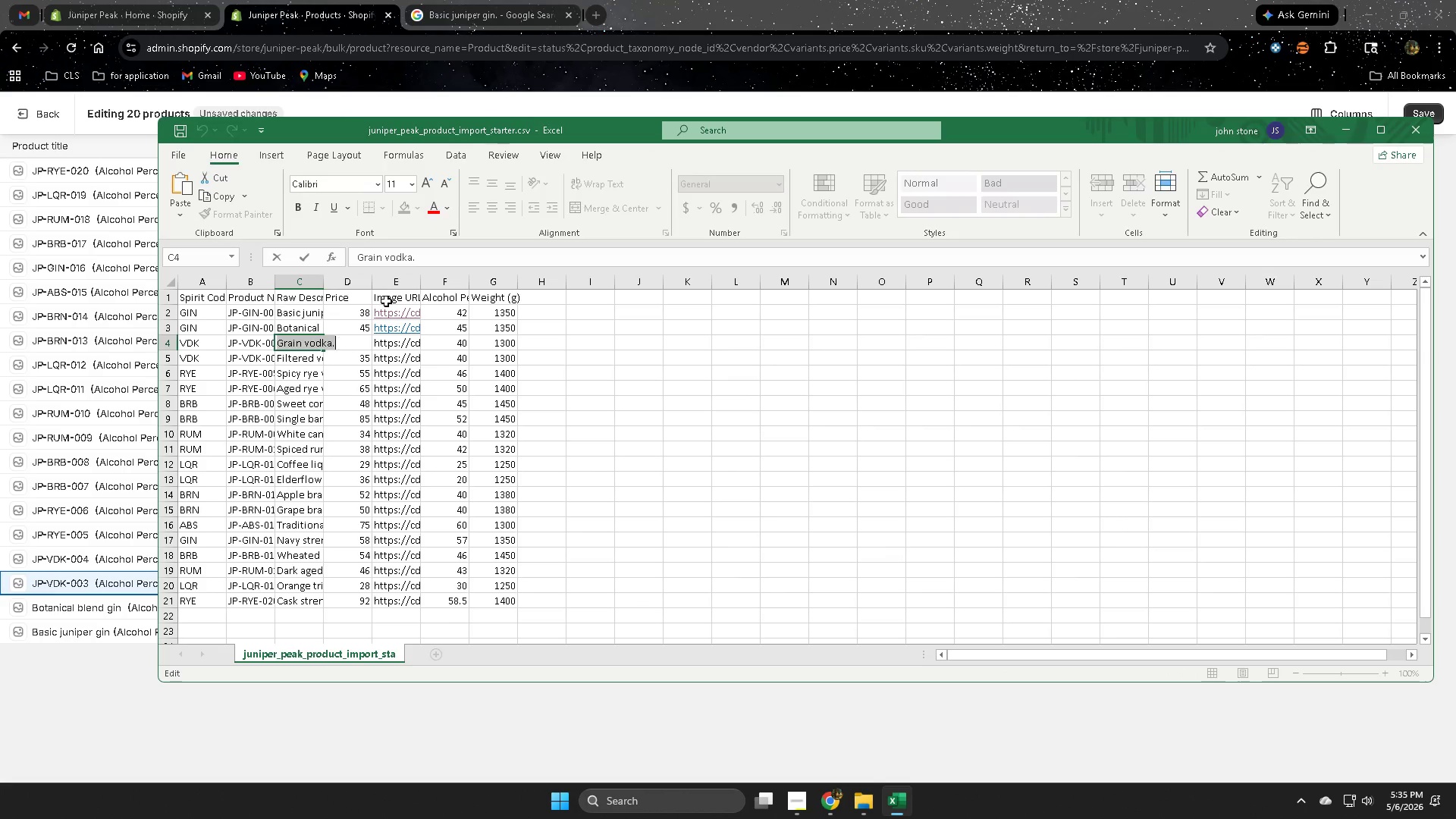 
key(Control+ControlLeft)
 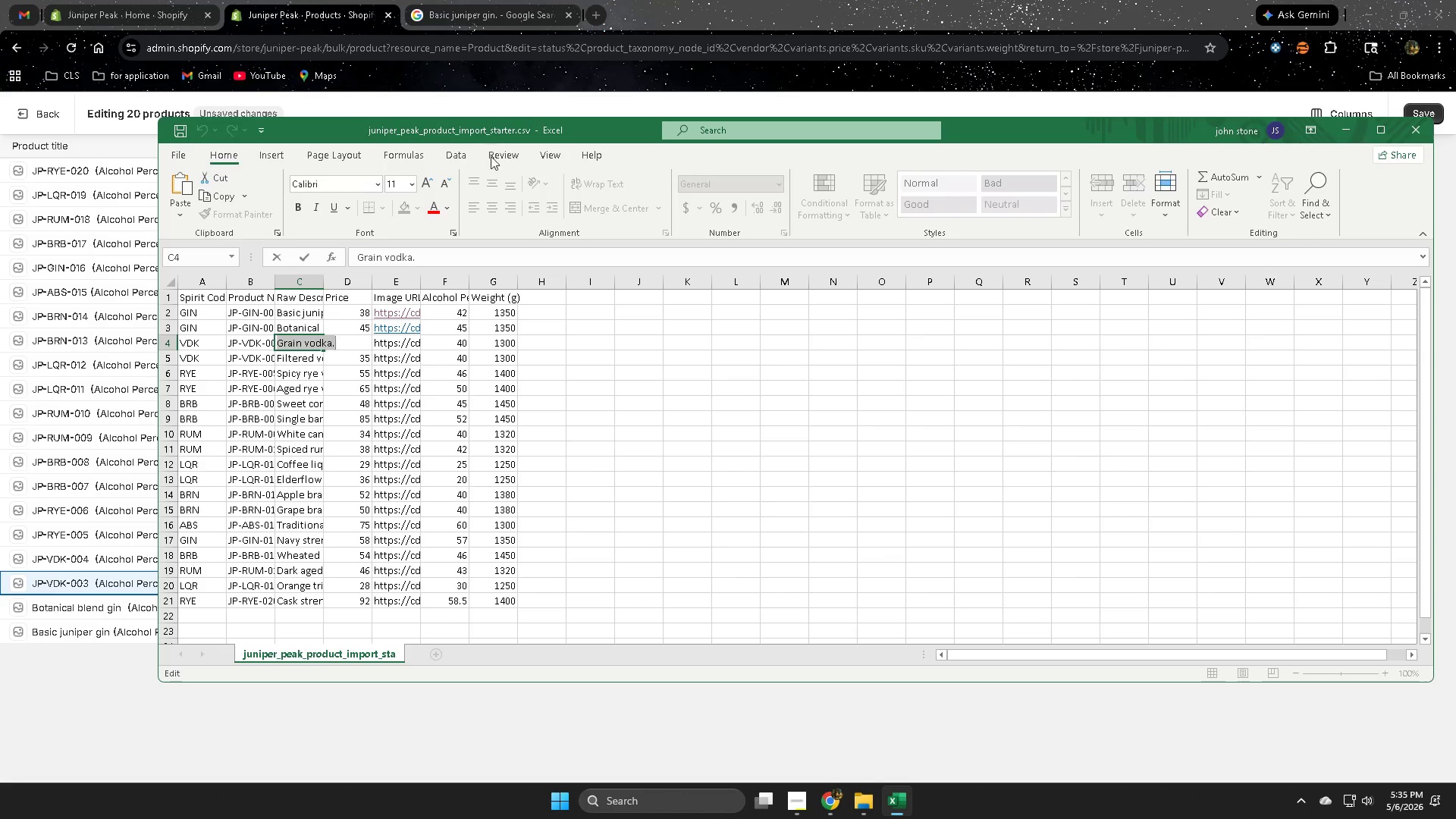 
key(Control+C)
 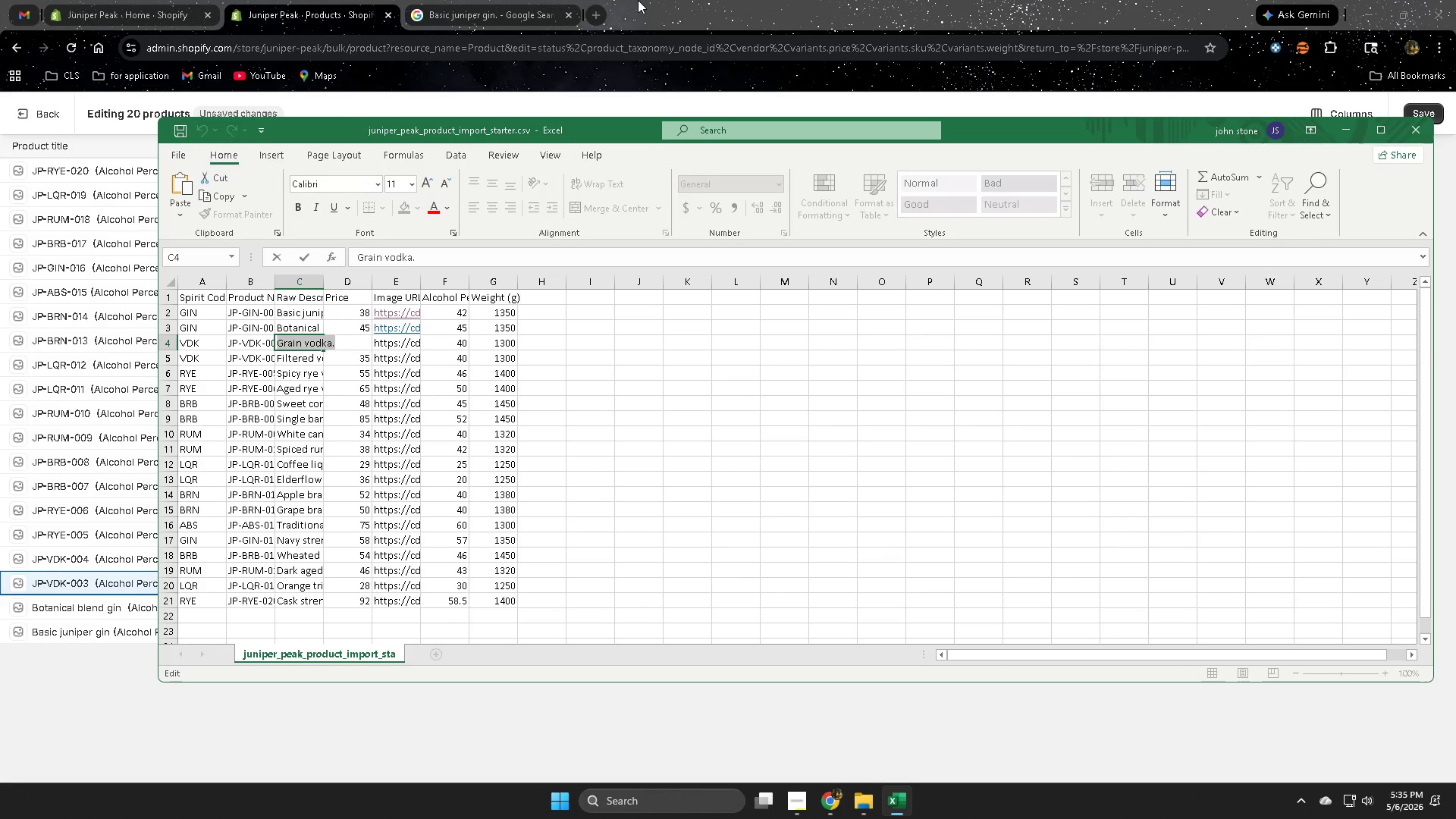 
left_click([638, 0])
 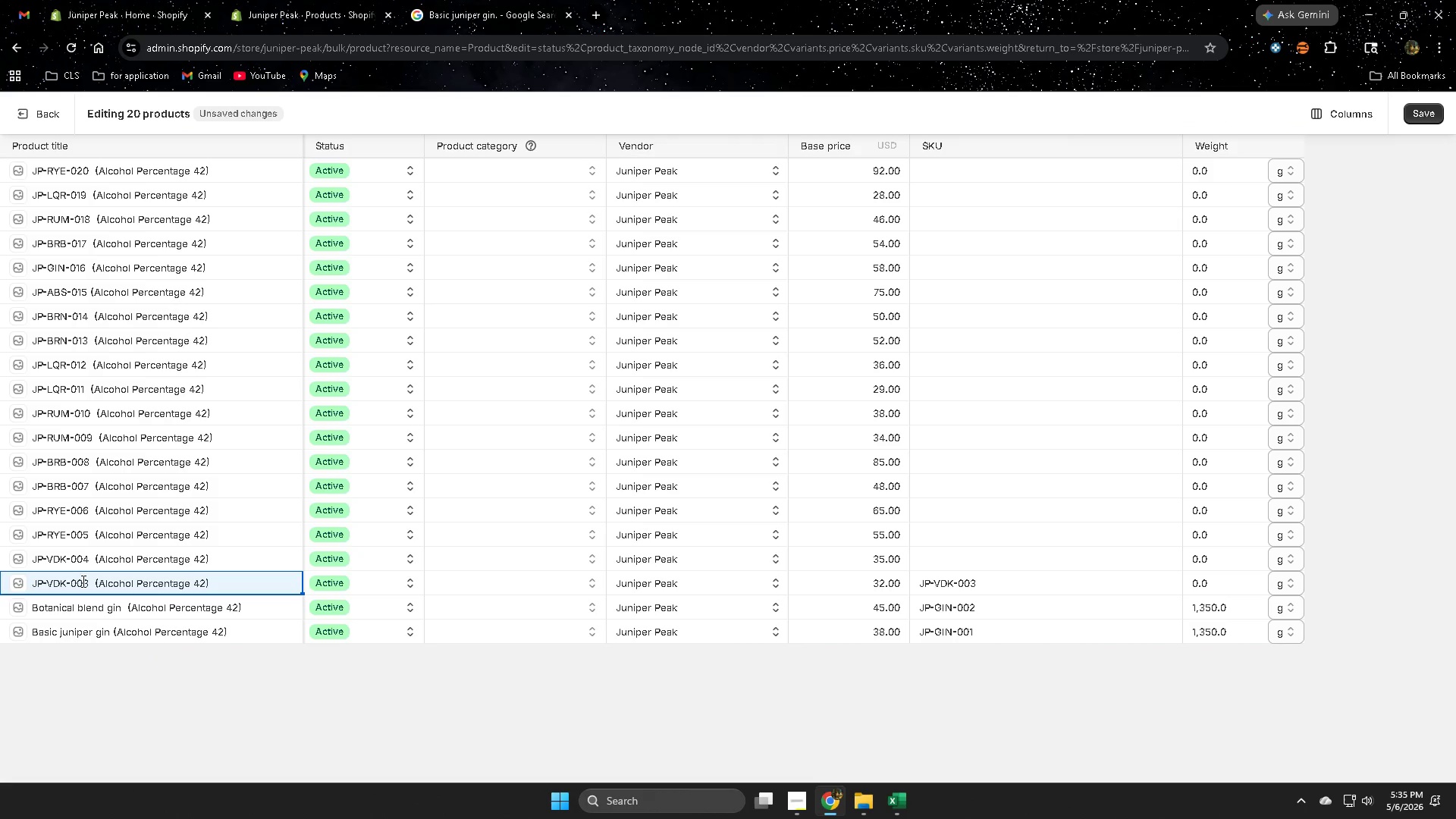 
double_click([82, 581])
 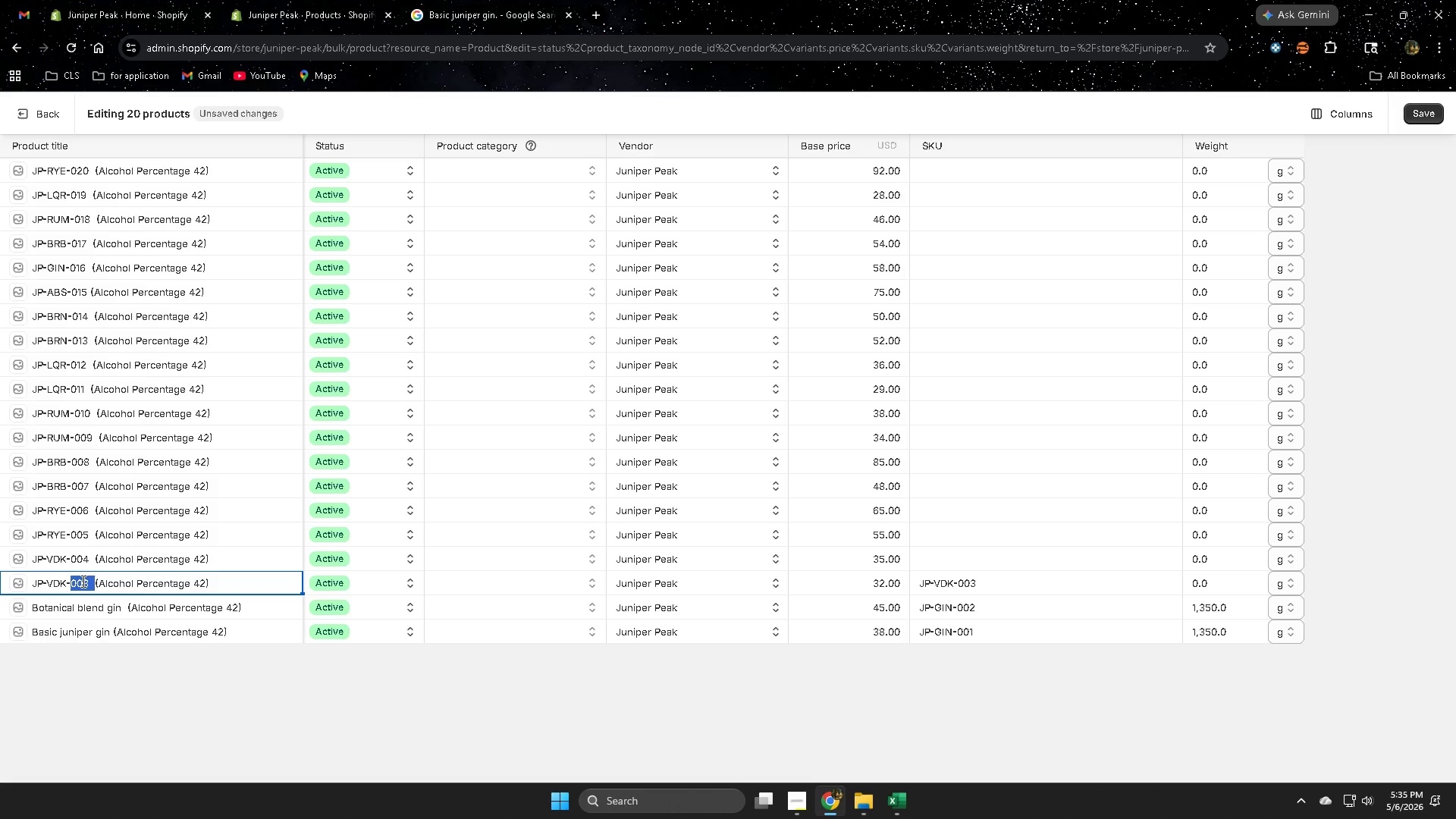 
triple_click([82, 581])
 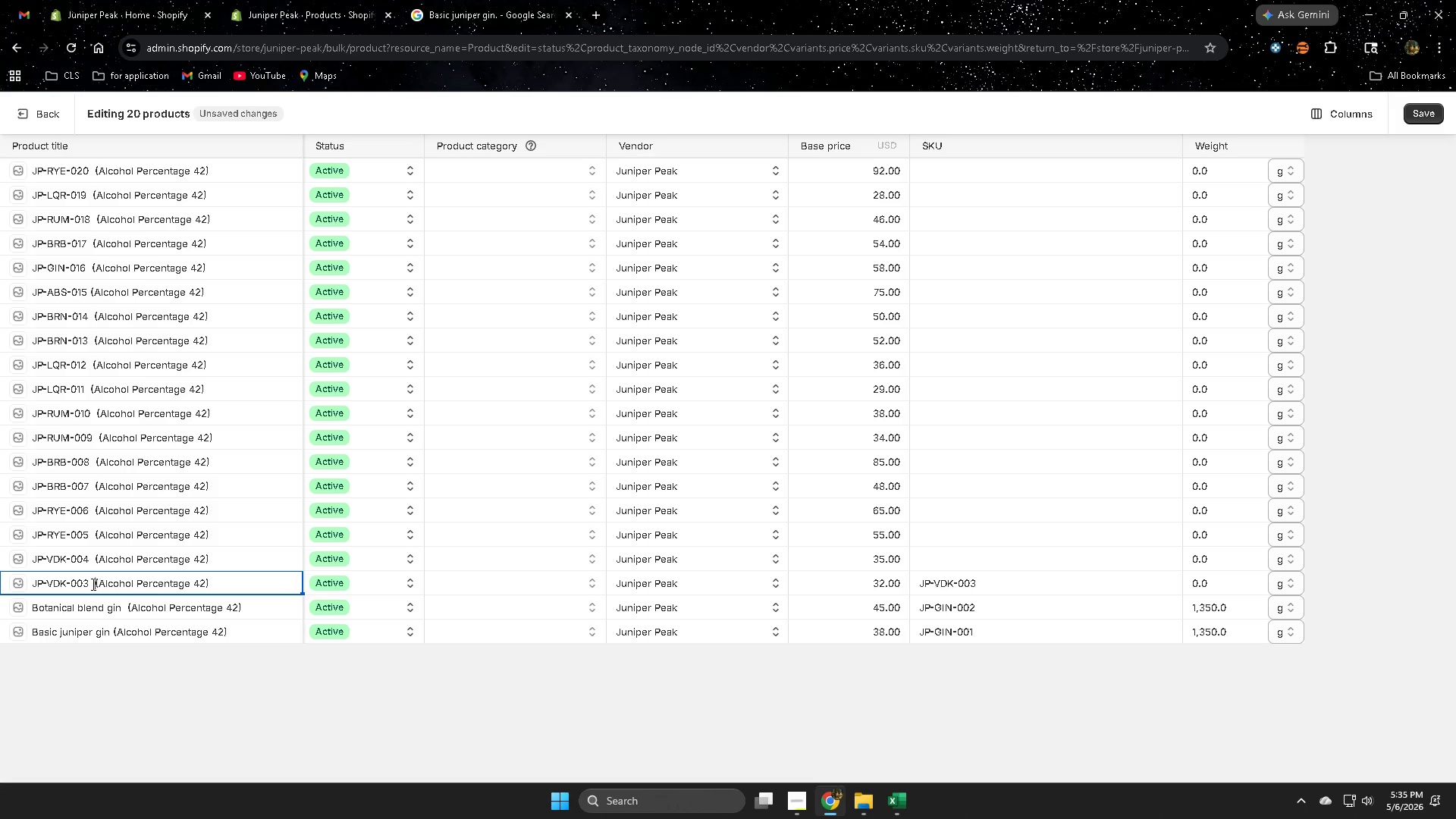 
left_click_drag(start_coordinate=[89, 584], to_coordinate=[30, 584])
 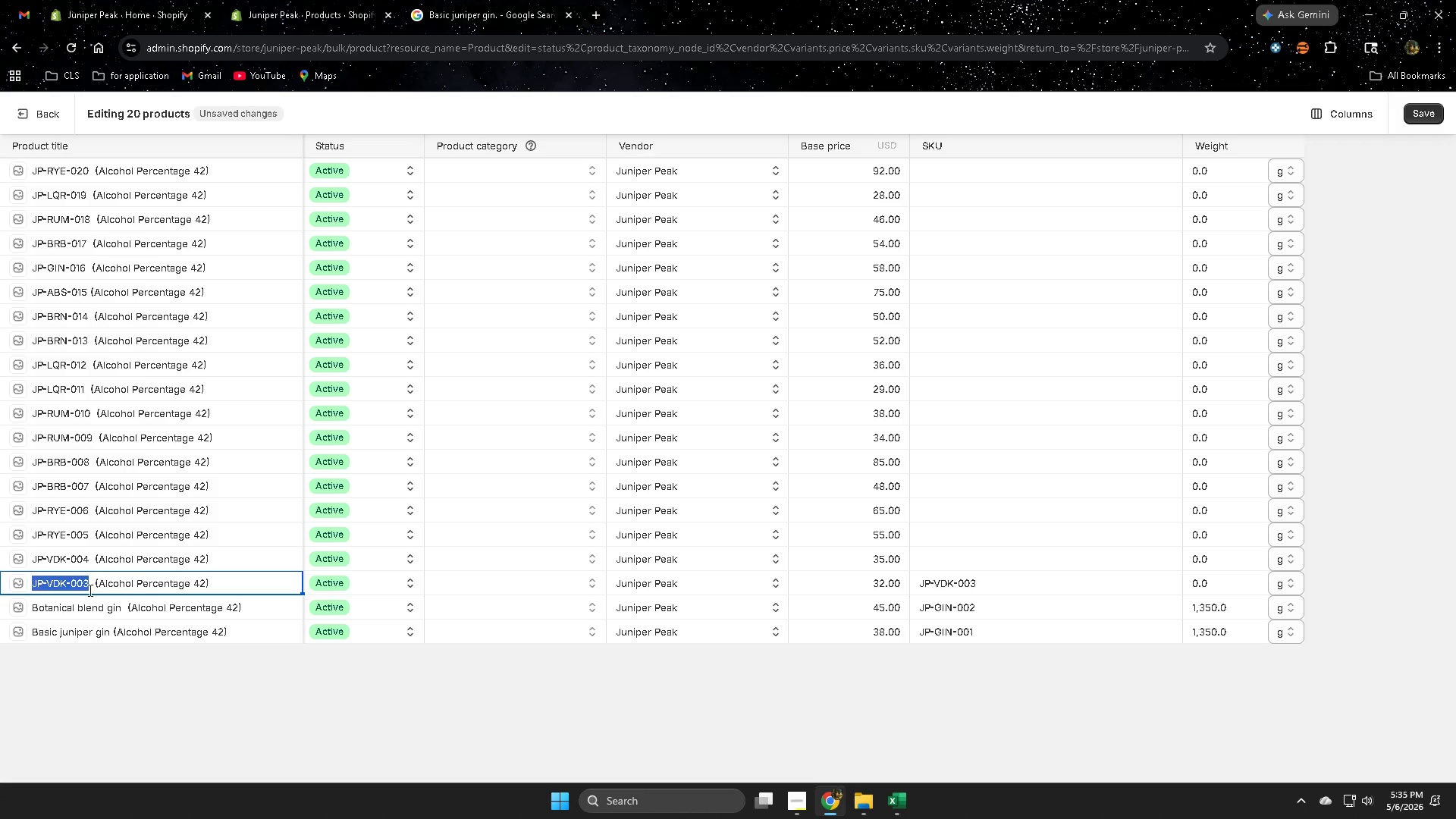 
key(Control+ControlLeft)
 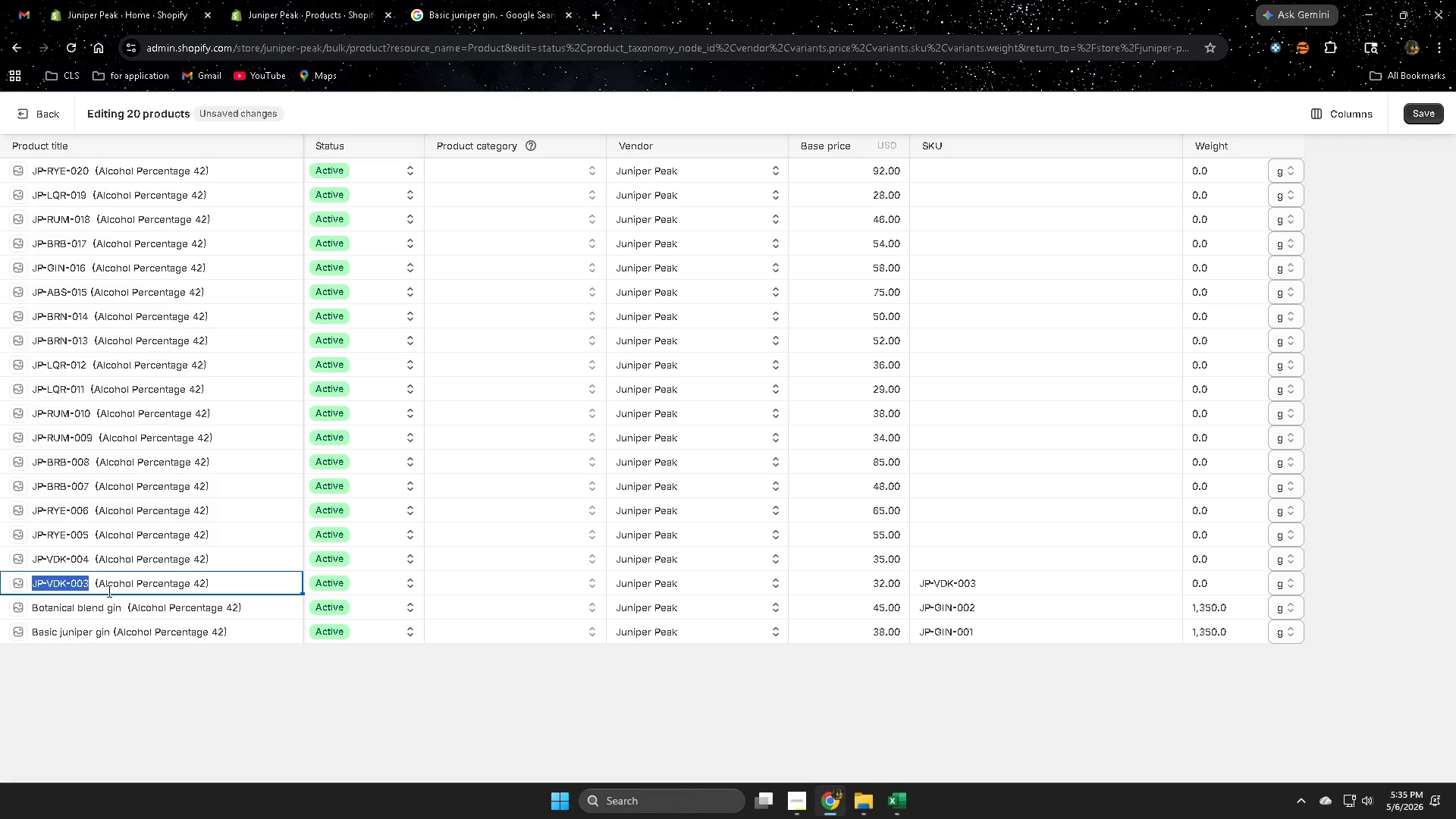 
key(Control+V)
 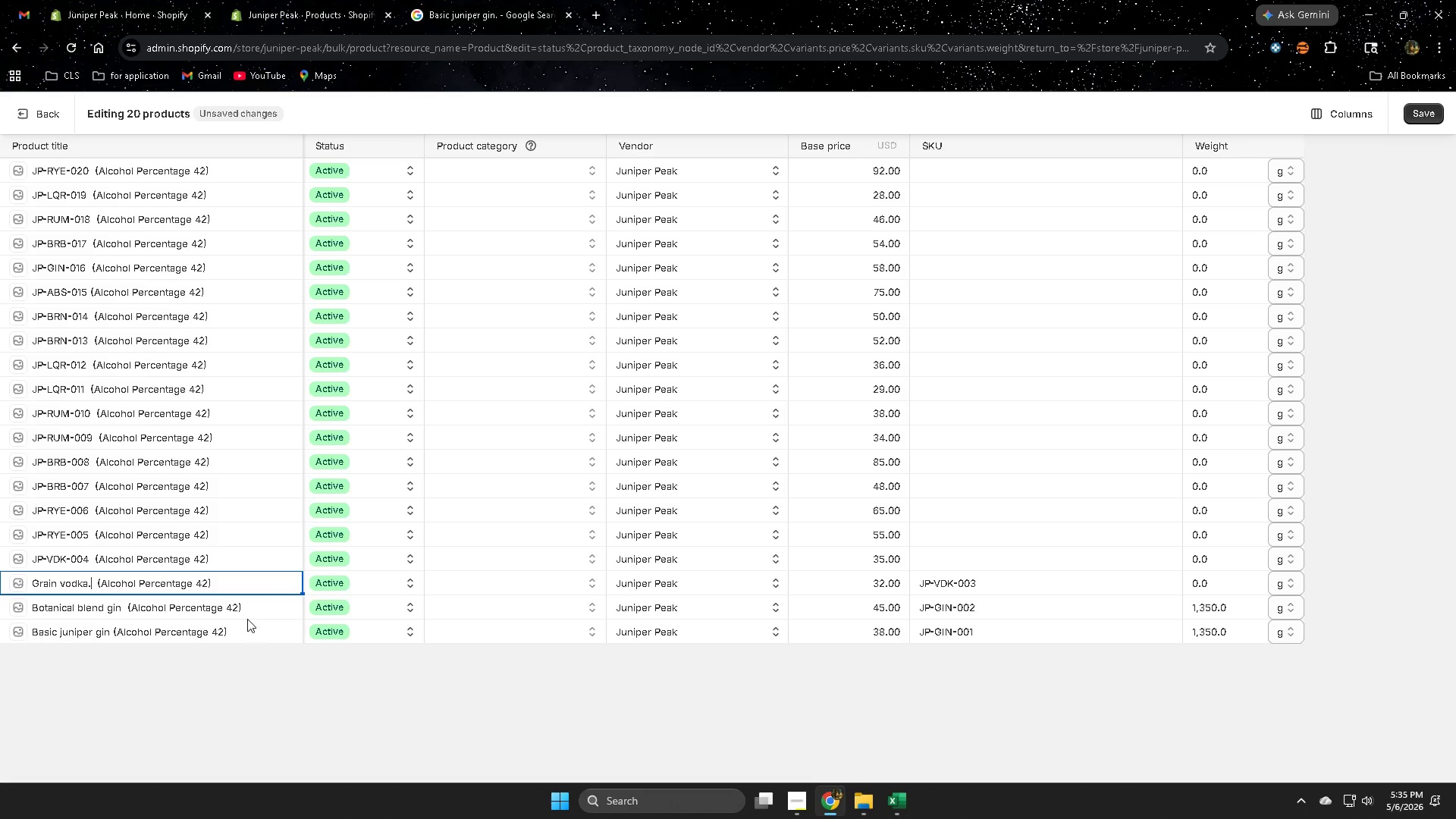 
key(Backspace)
 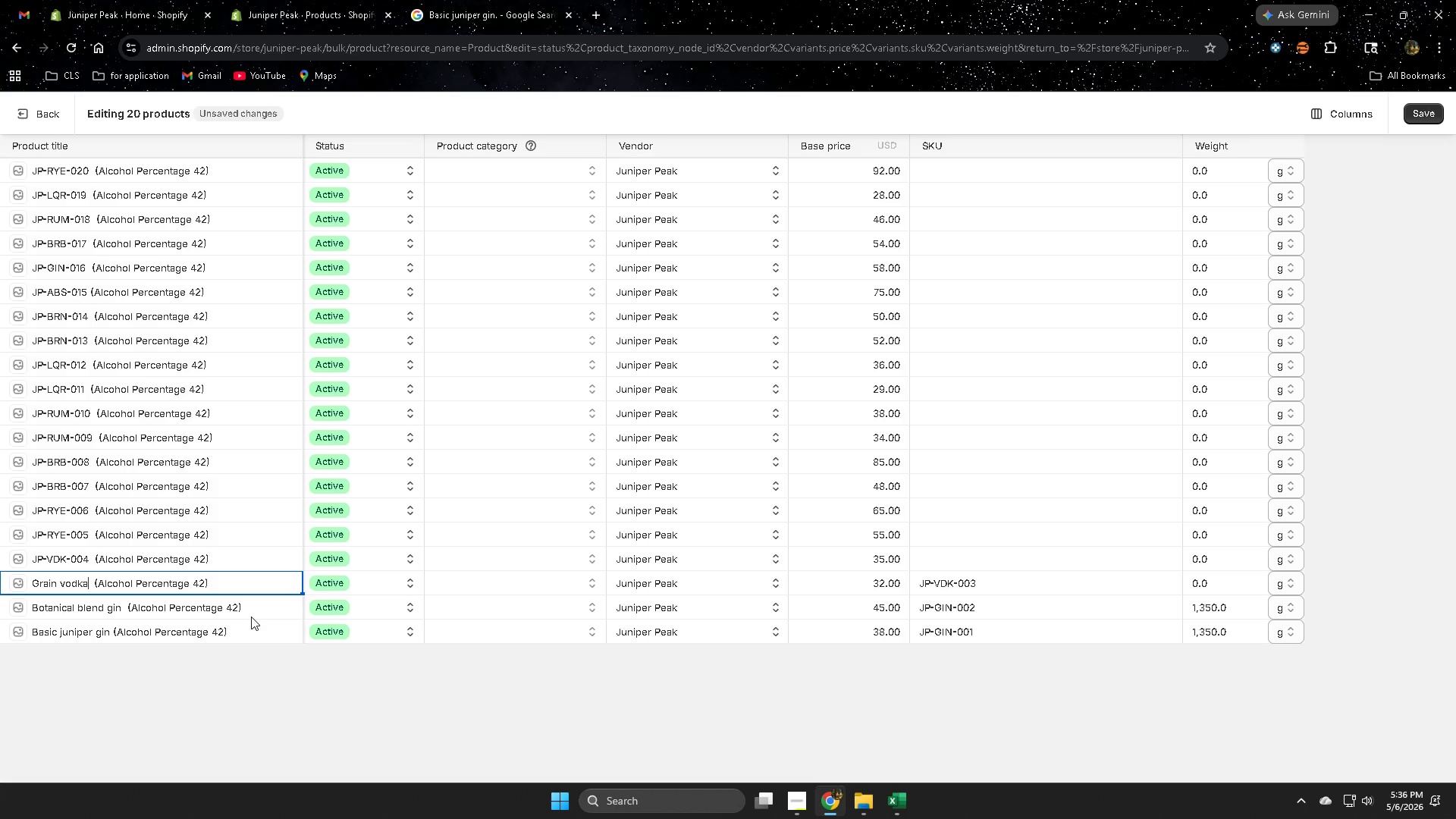 
wait(8.3)
 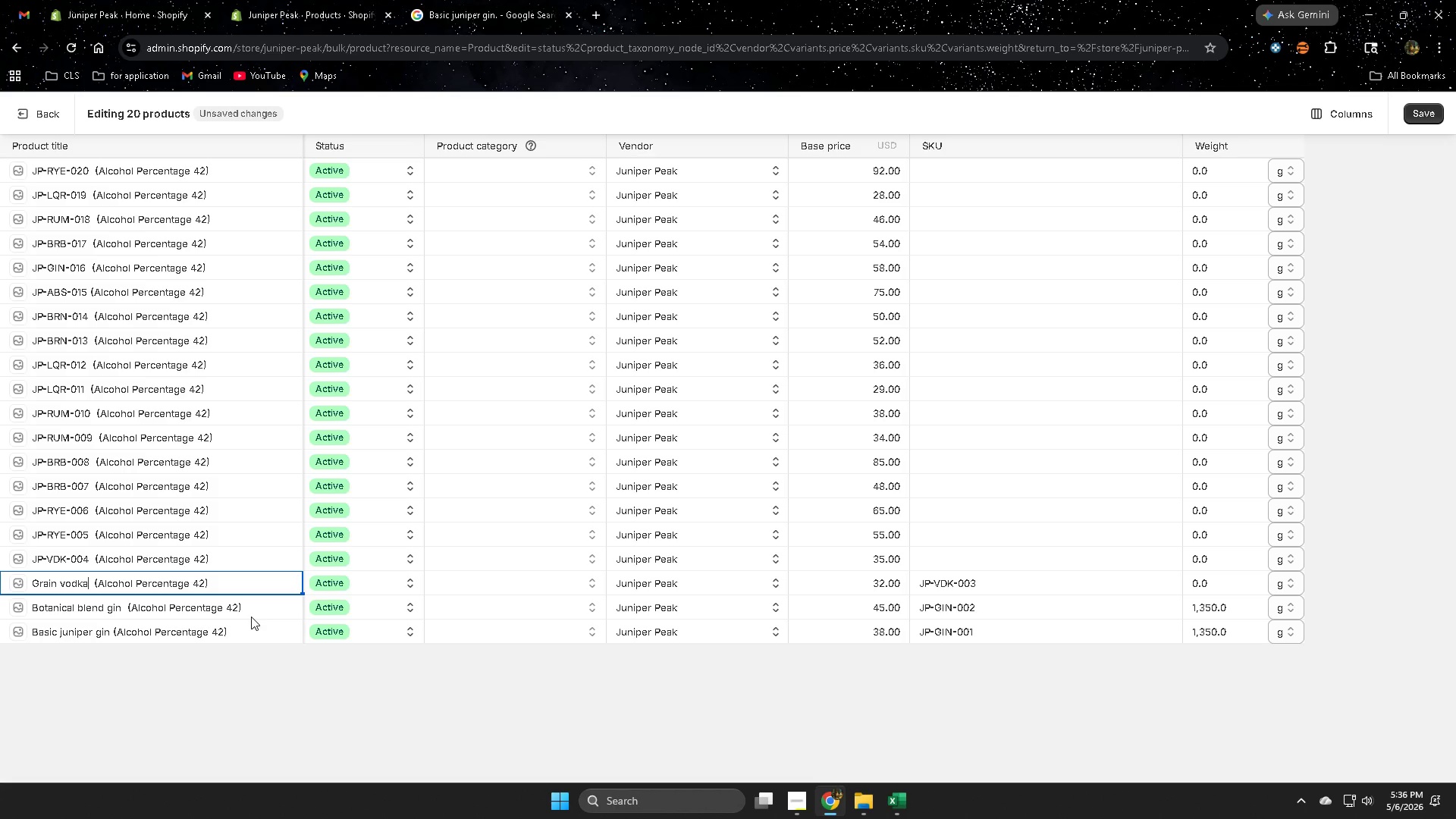 
left_click([878, 733])
 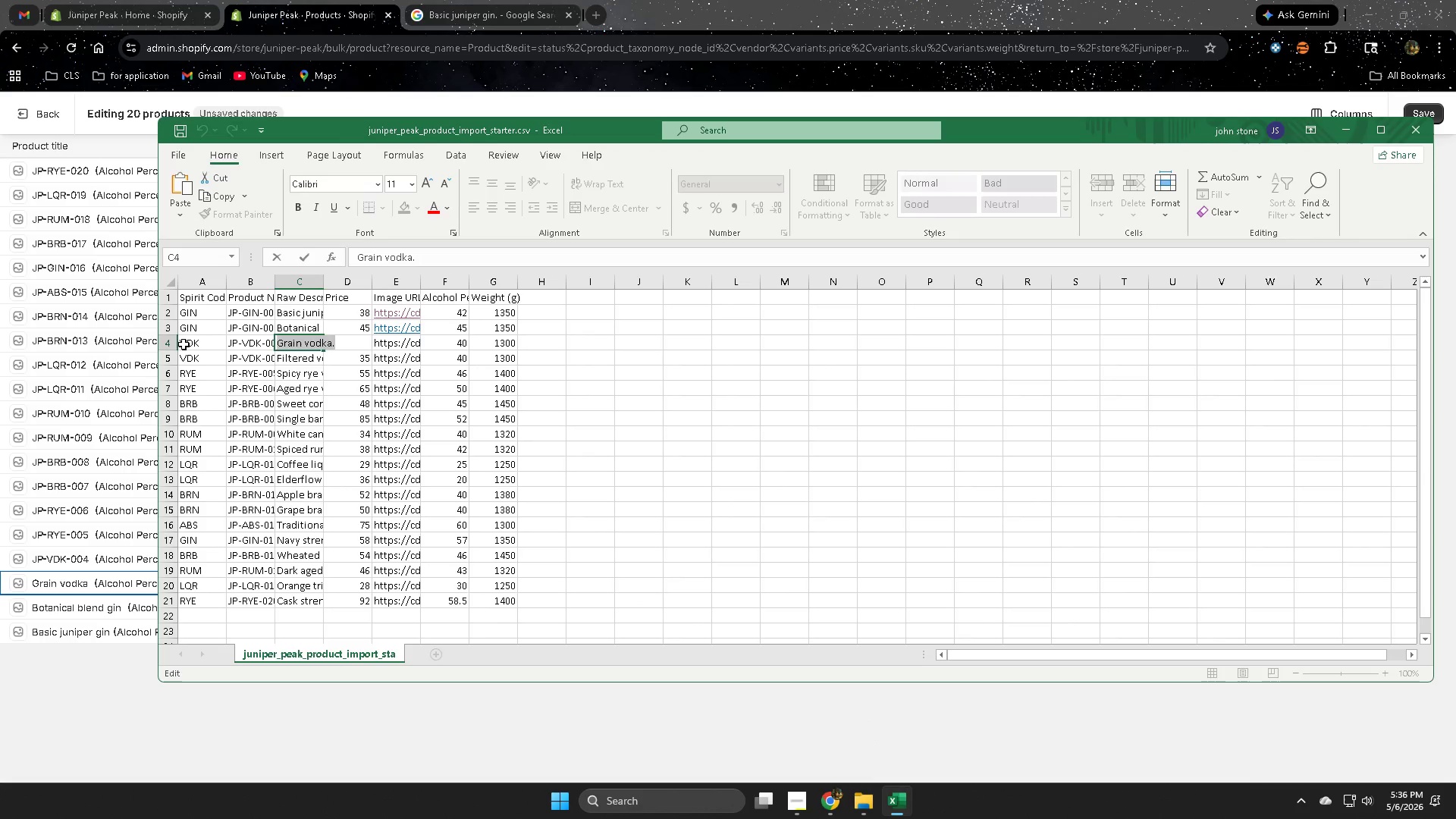 
left_click([168, 345])
 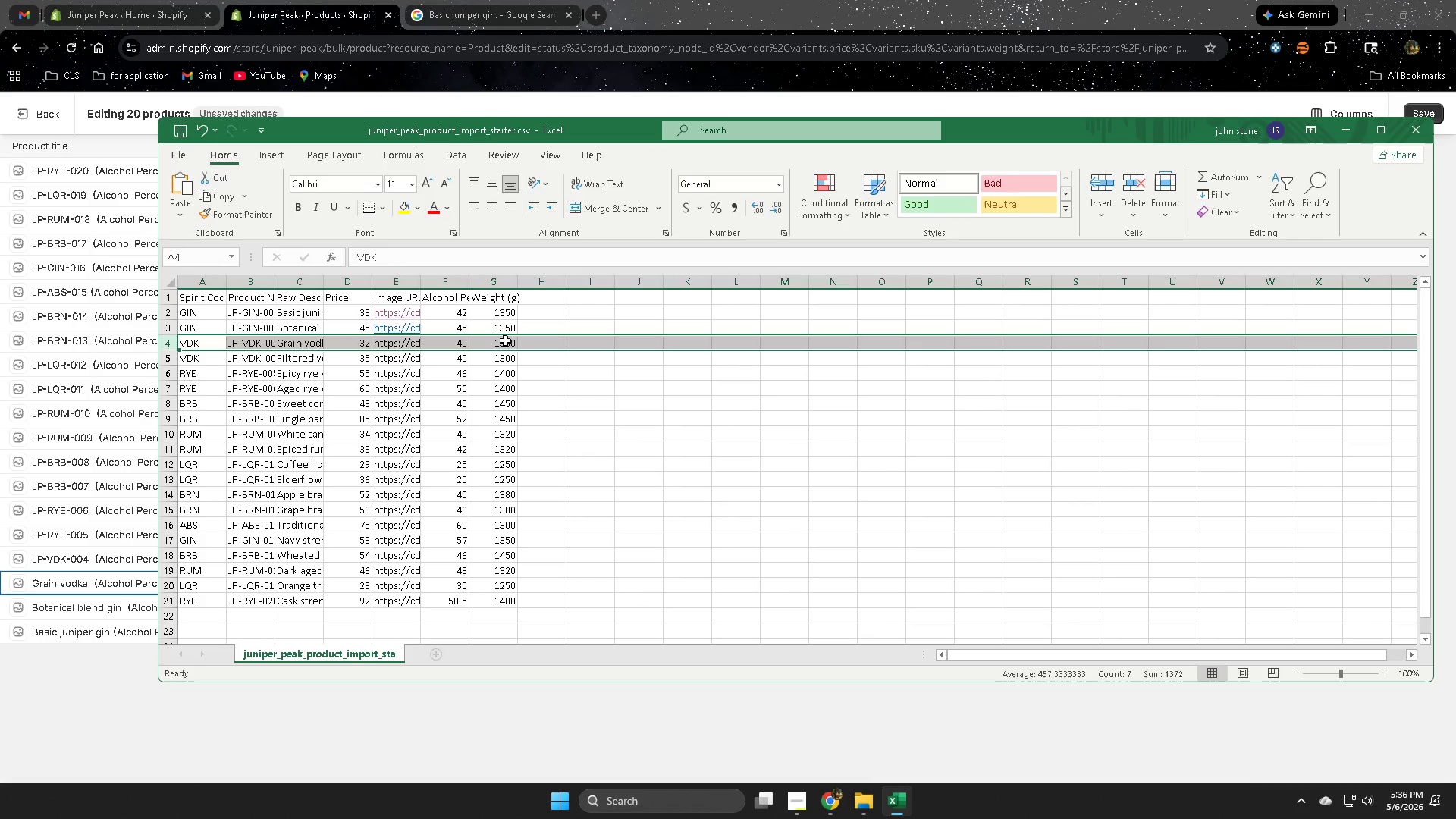 
double_click([504, 344])
 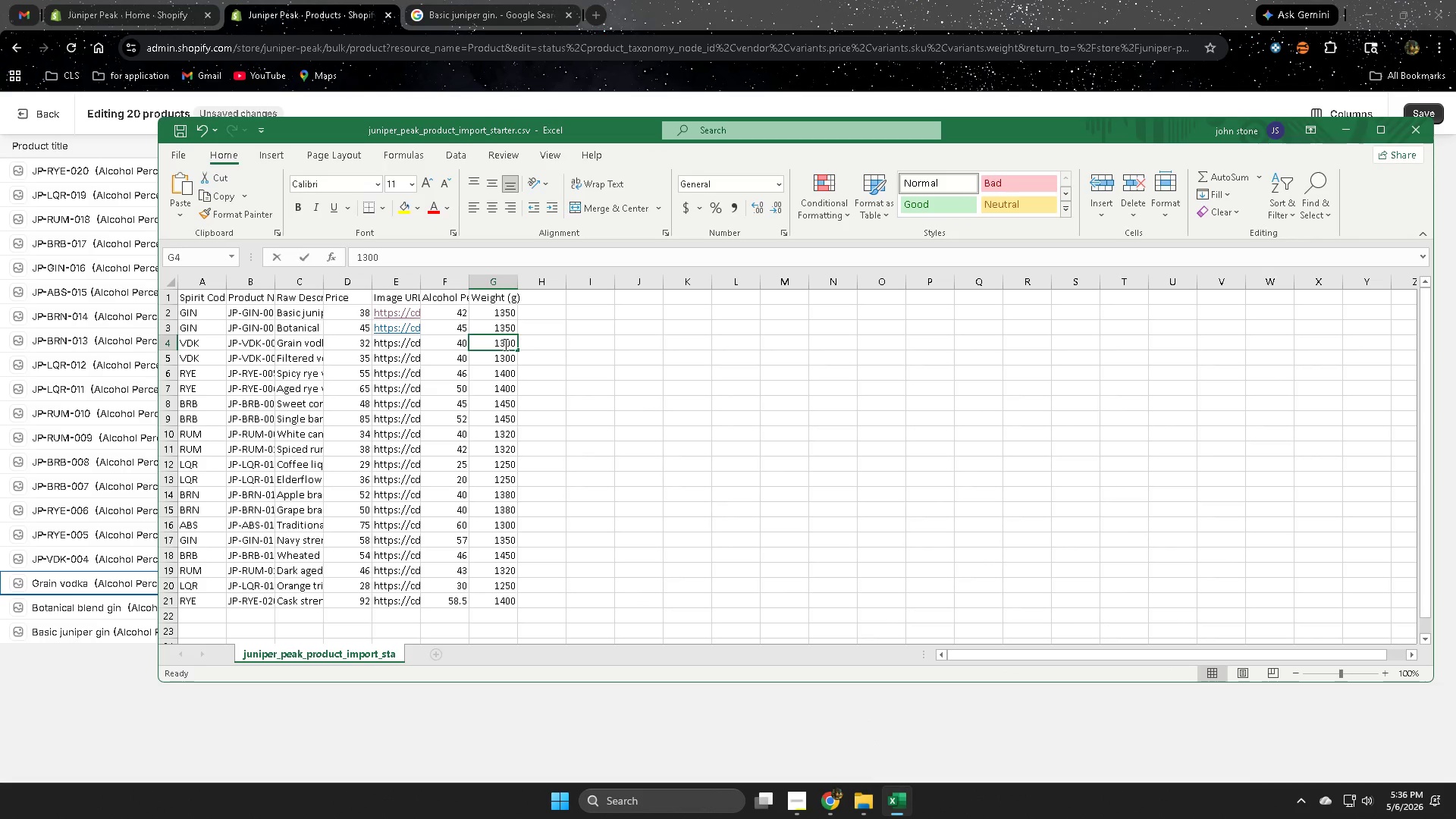 
triple_click([504, 344])
 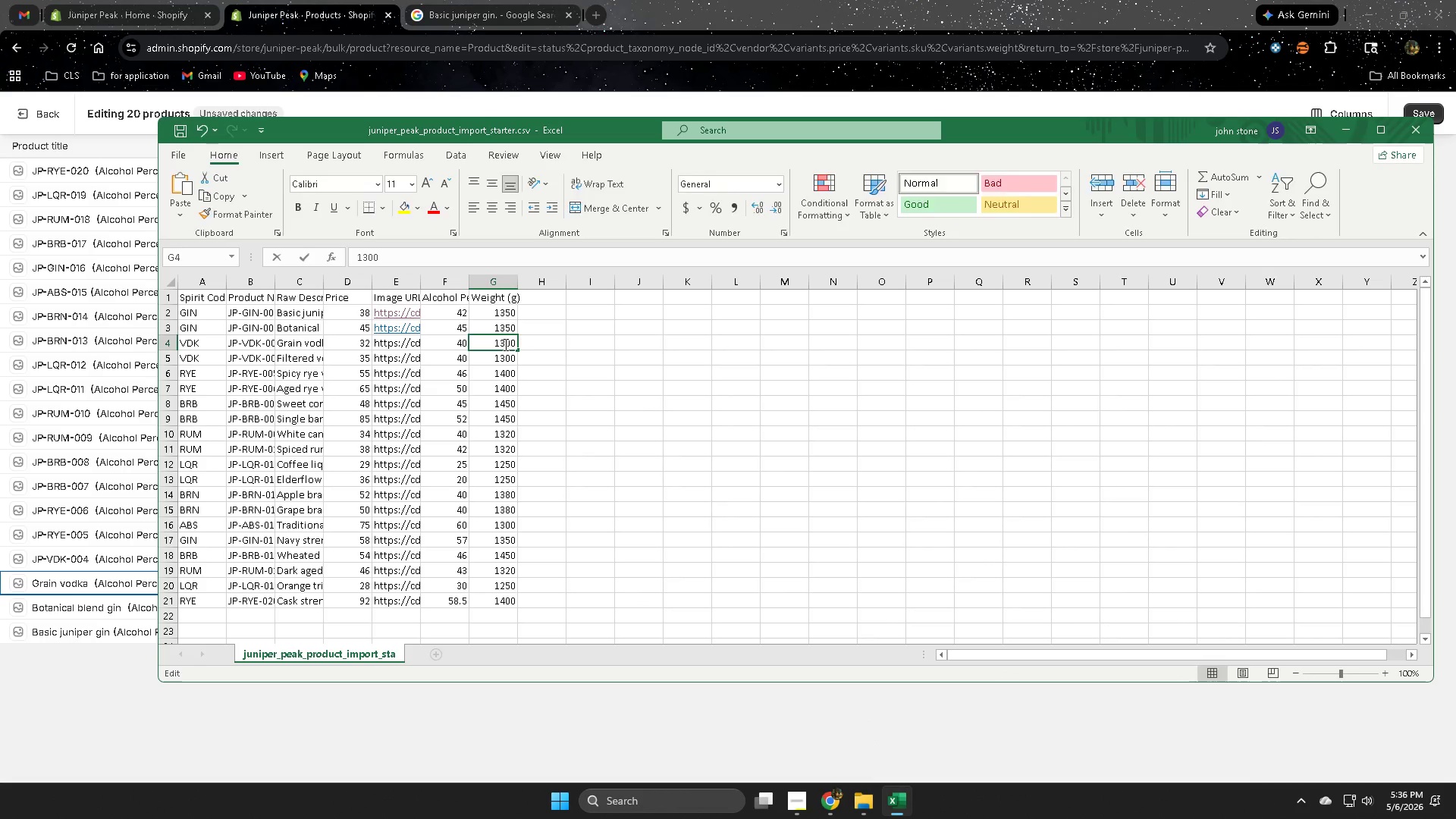 
triple_click([504, 344])
 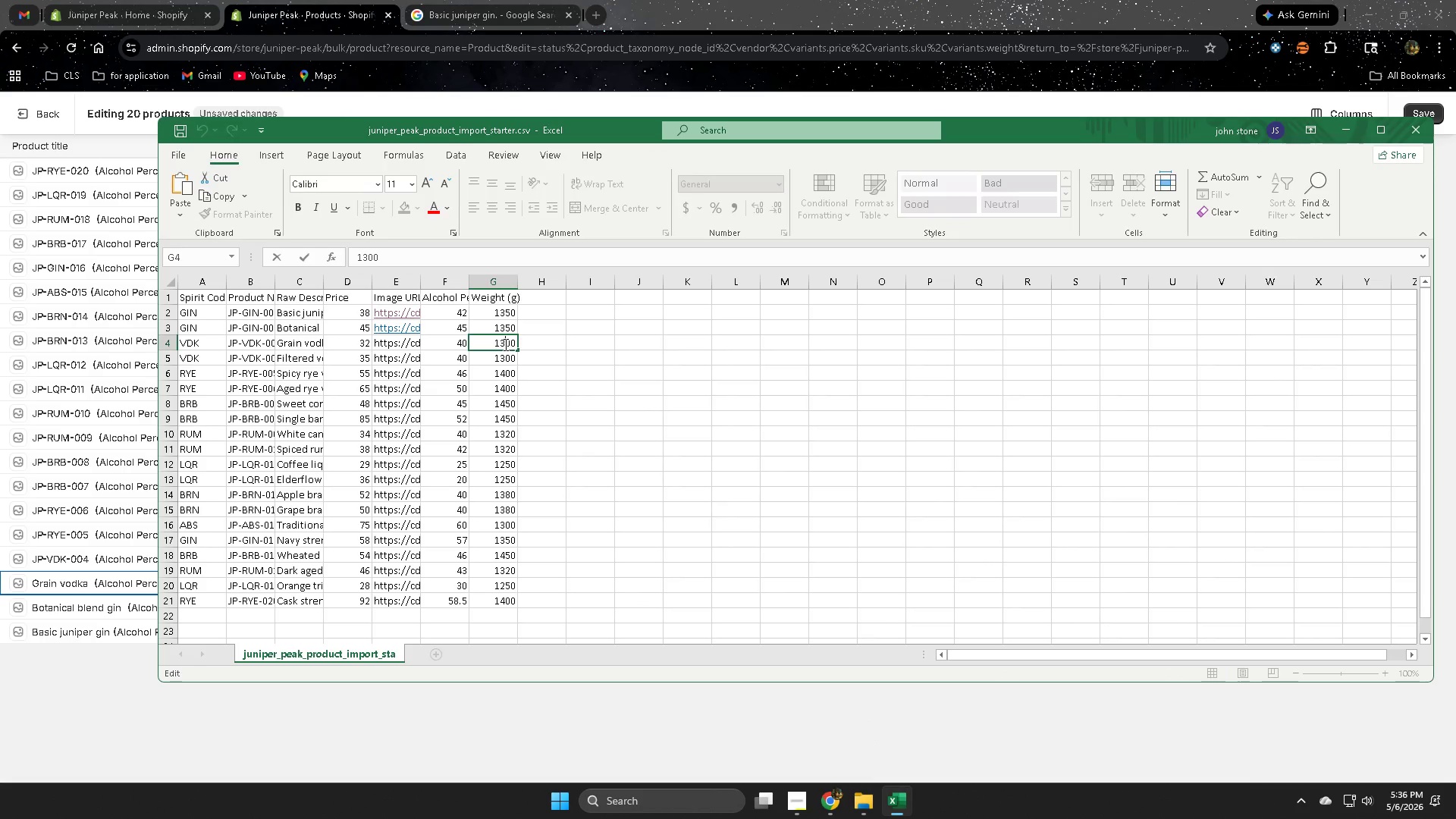 
triple_click([504, 344])
 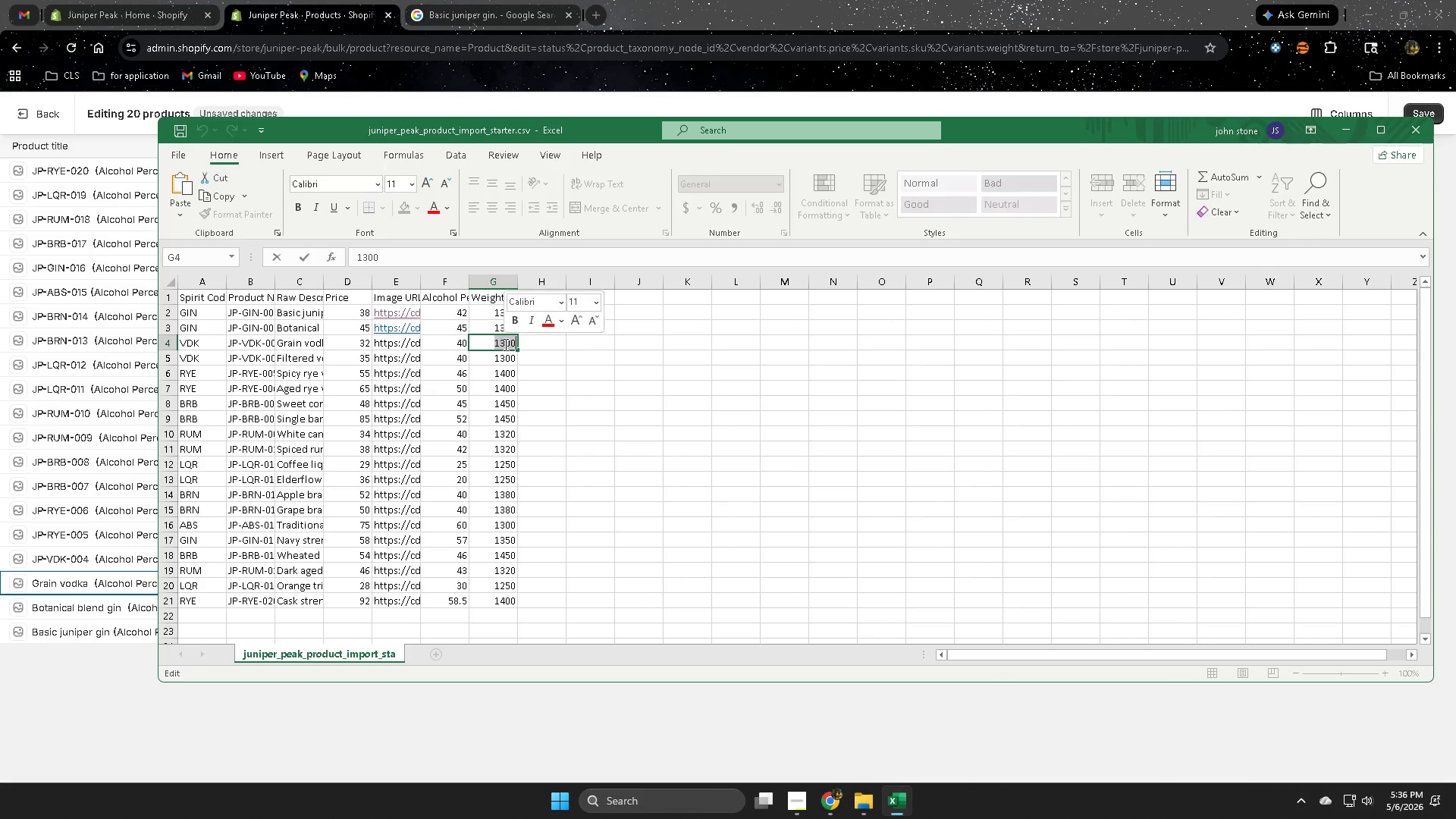 
key(Control+ControlLeft)
 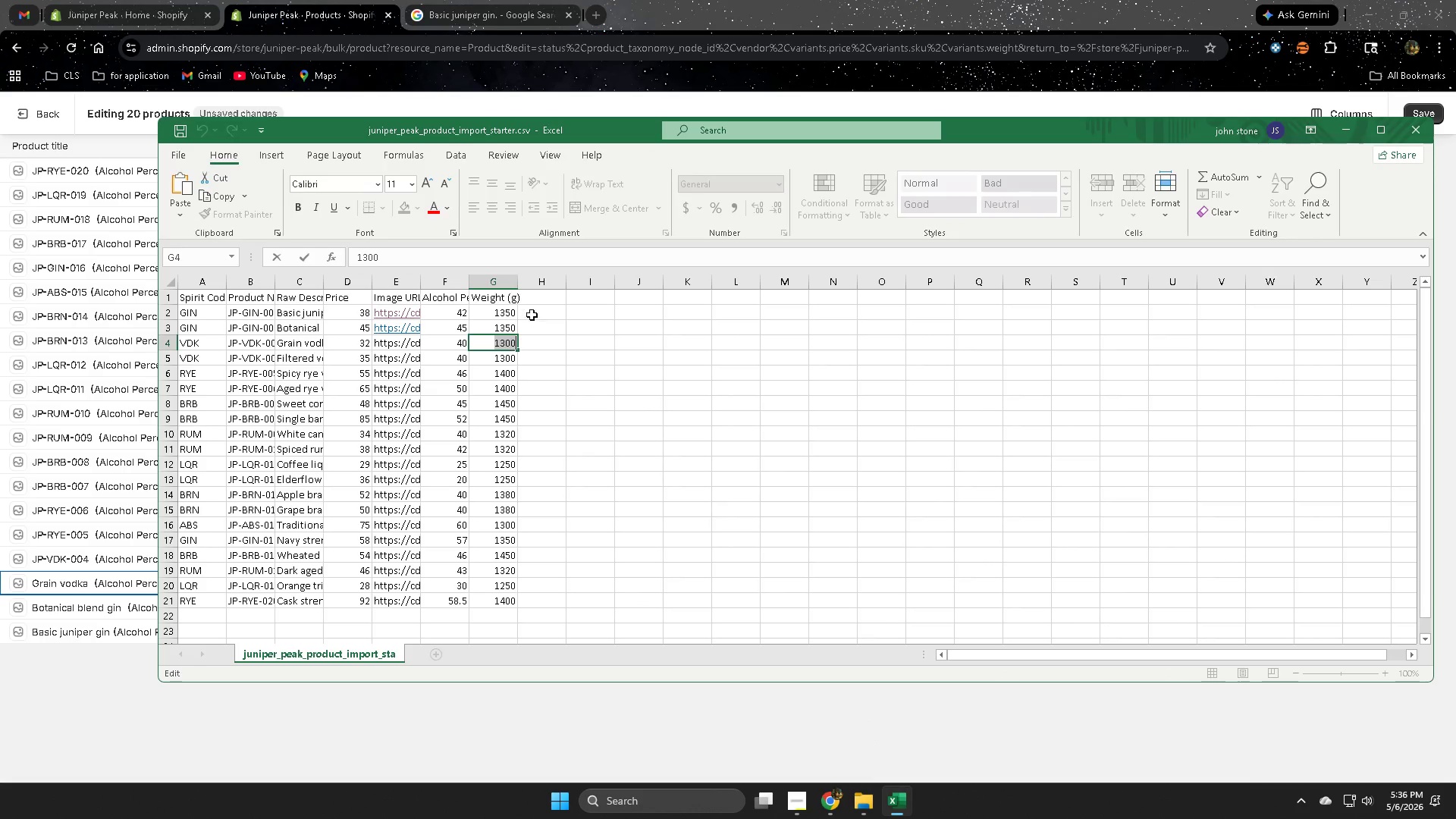 
key(Control+C)
 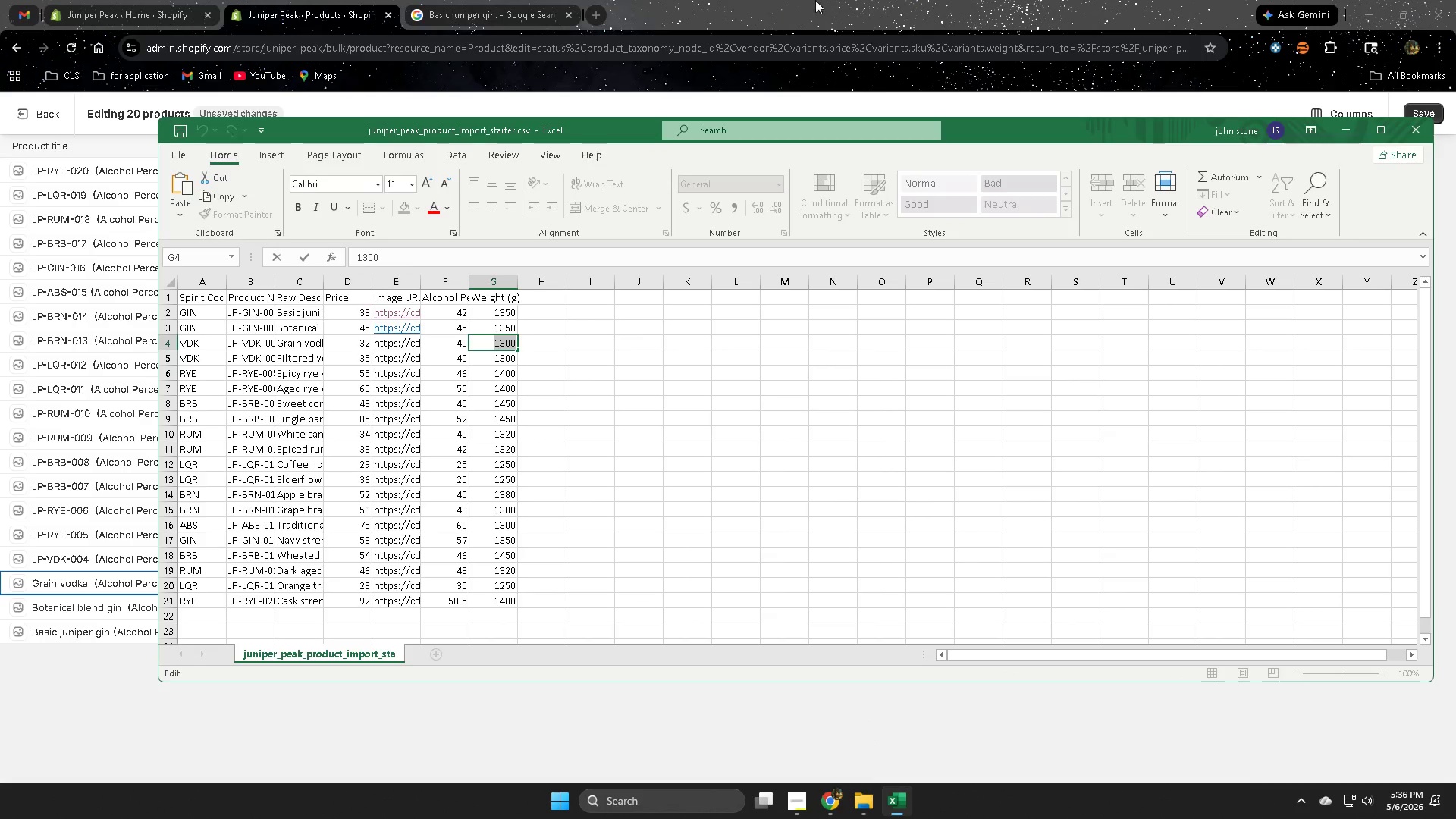 
left_click([815, 0])
 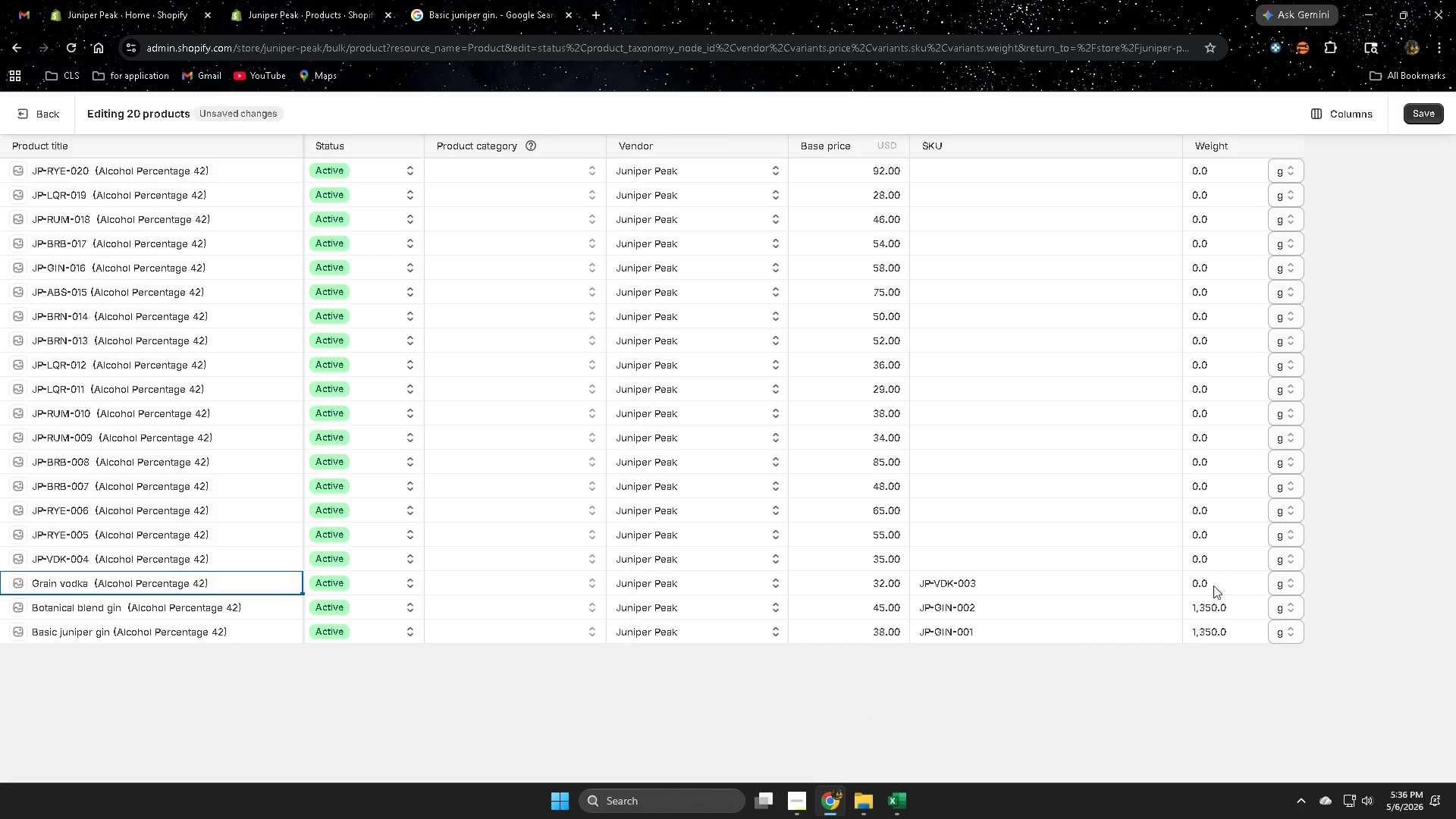 
double_click([1224, 581])
 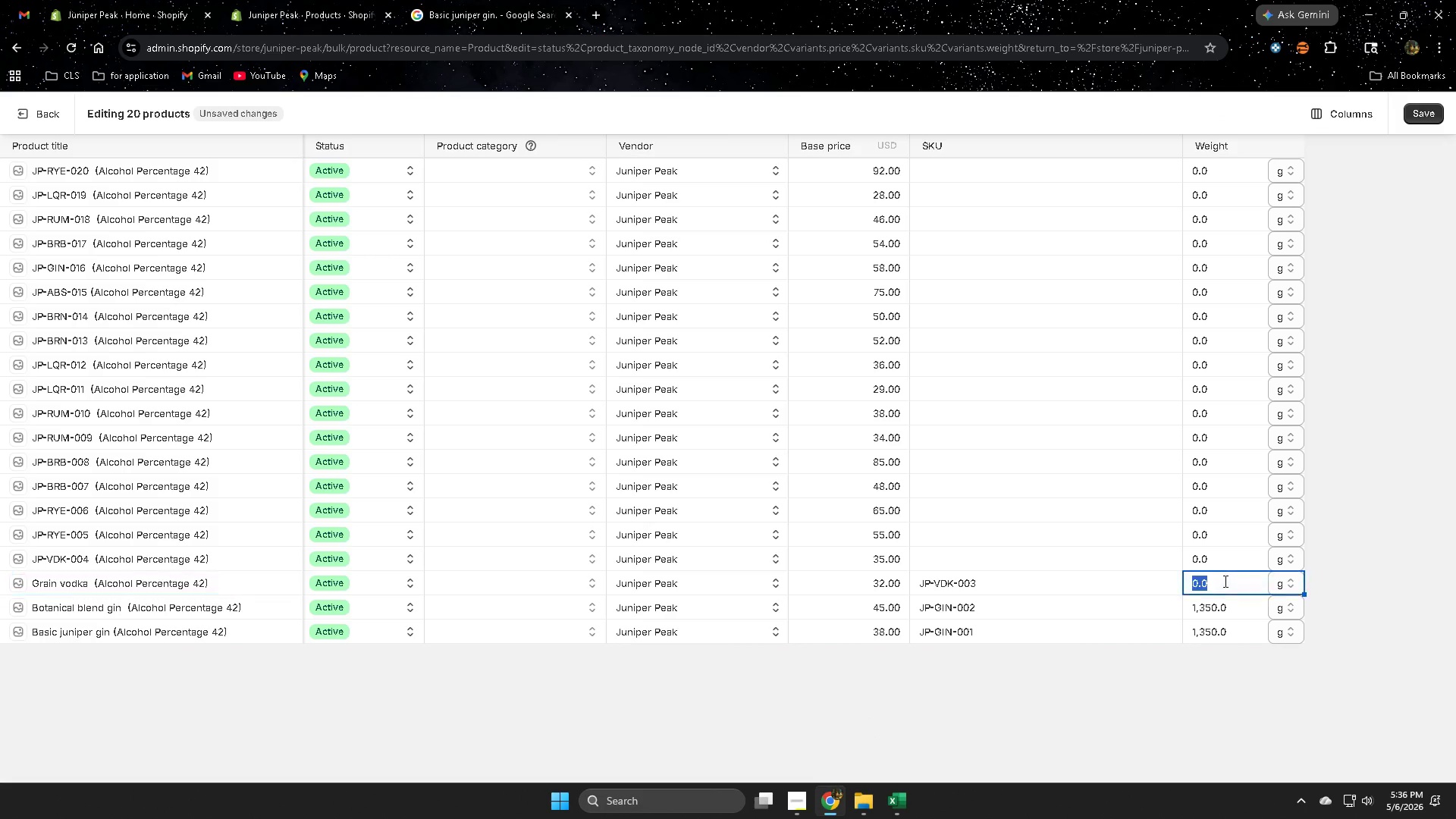 
triple_click([1224, 581])
 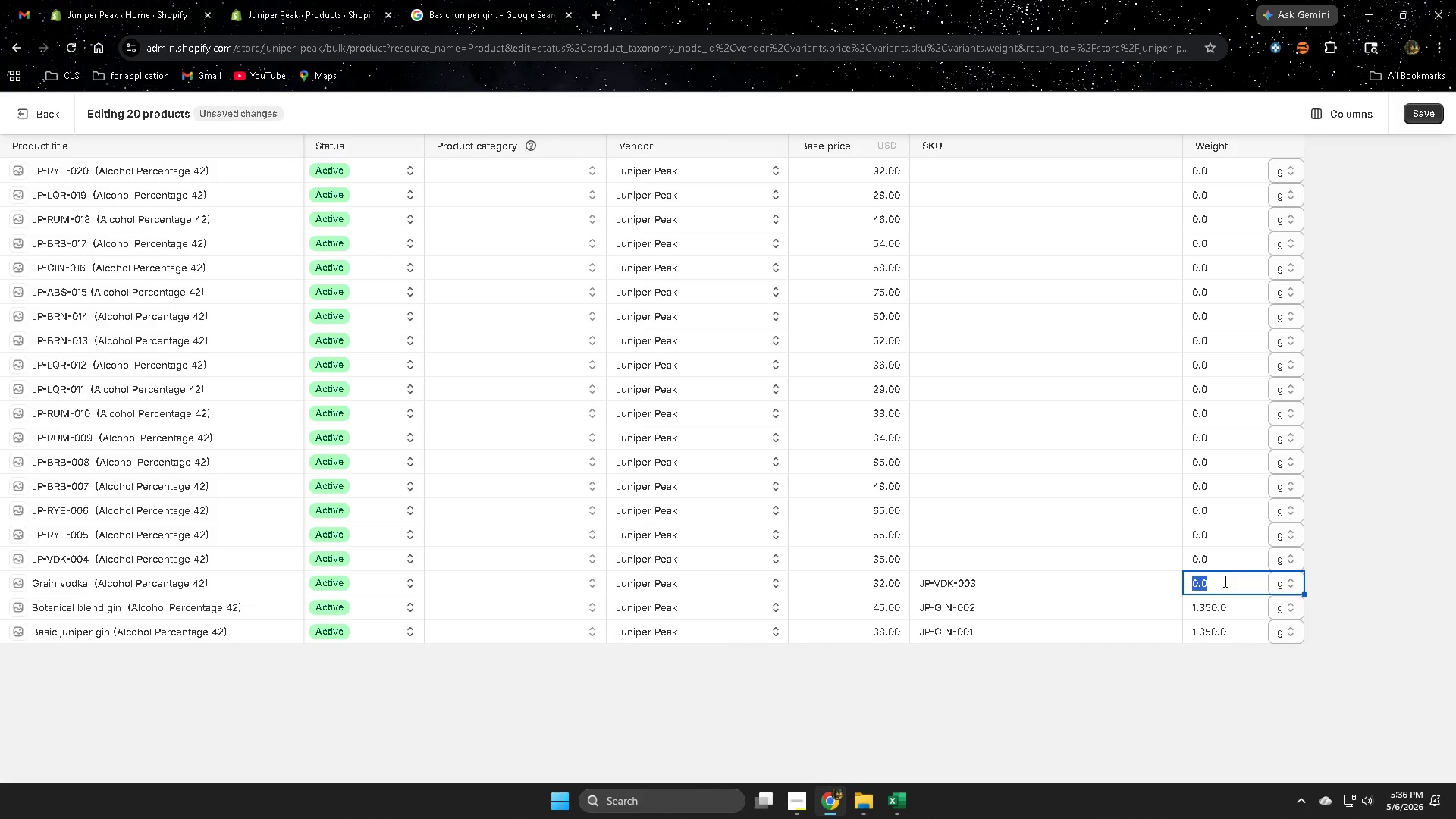 
key(Control+ControlLeft)
 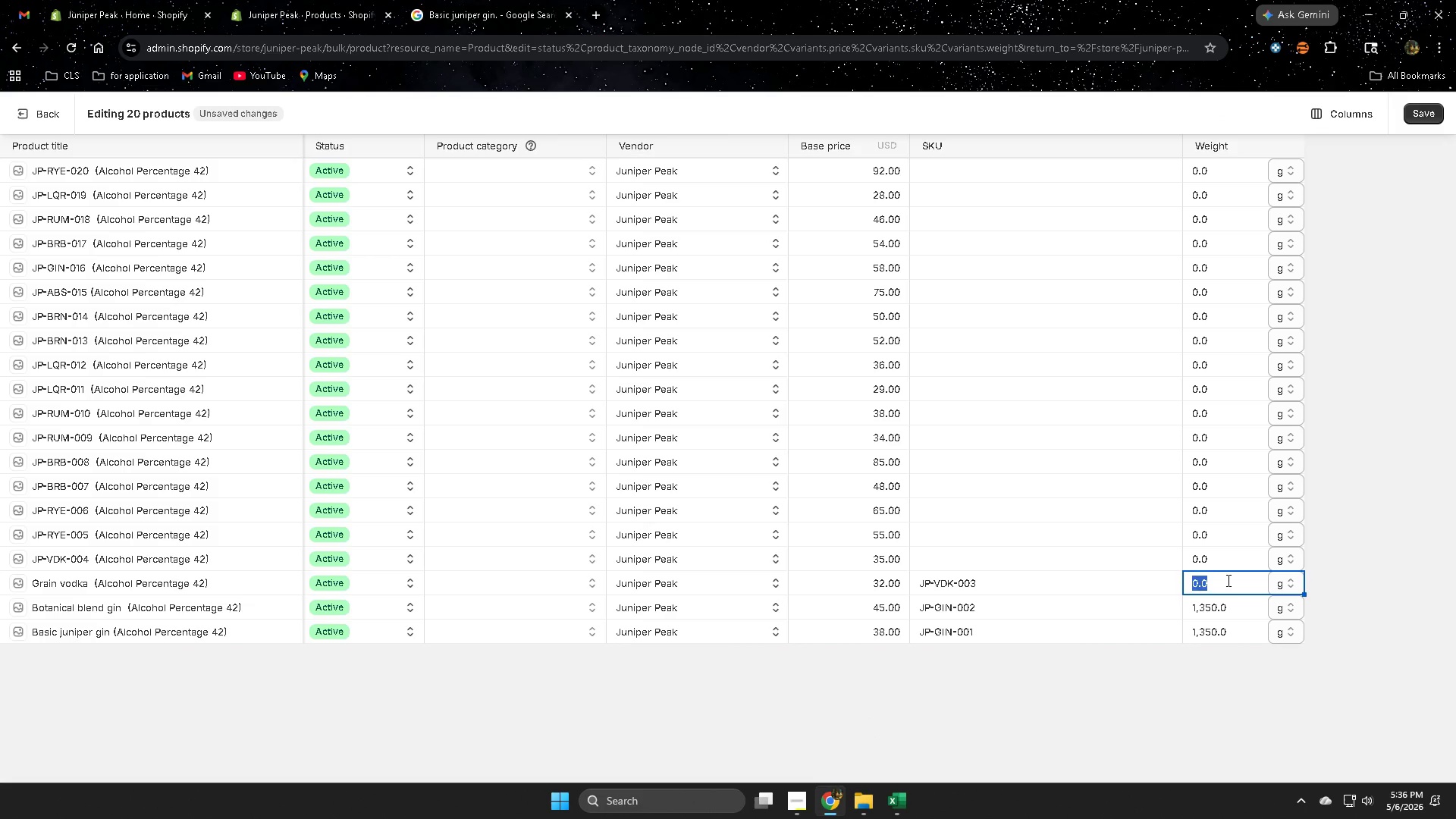 
key(Control+V)
 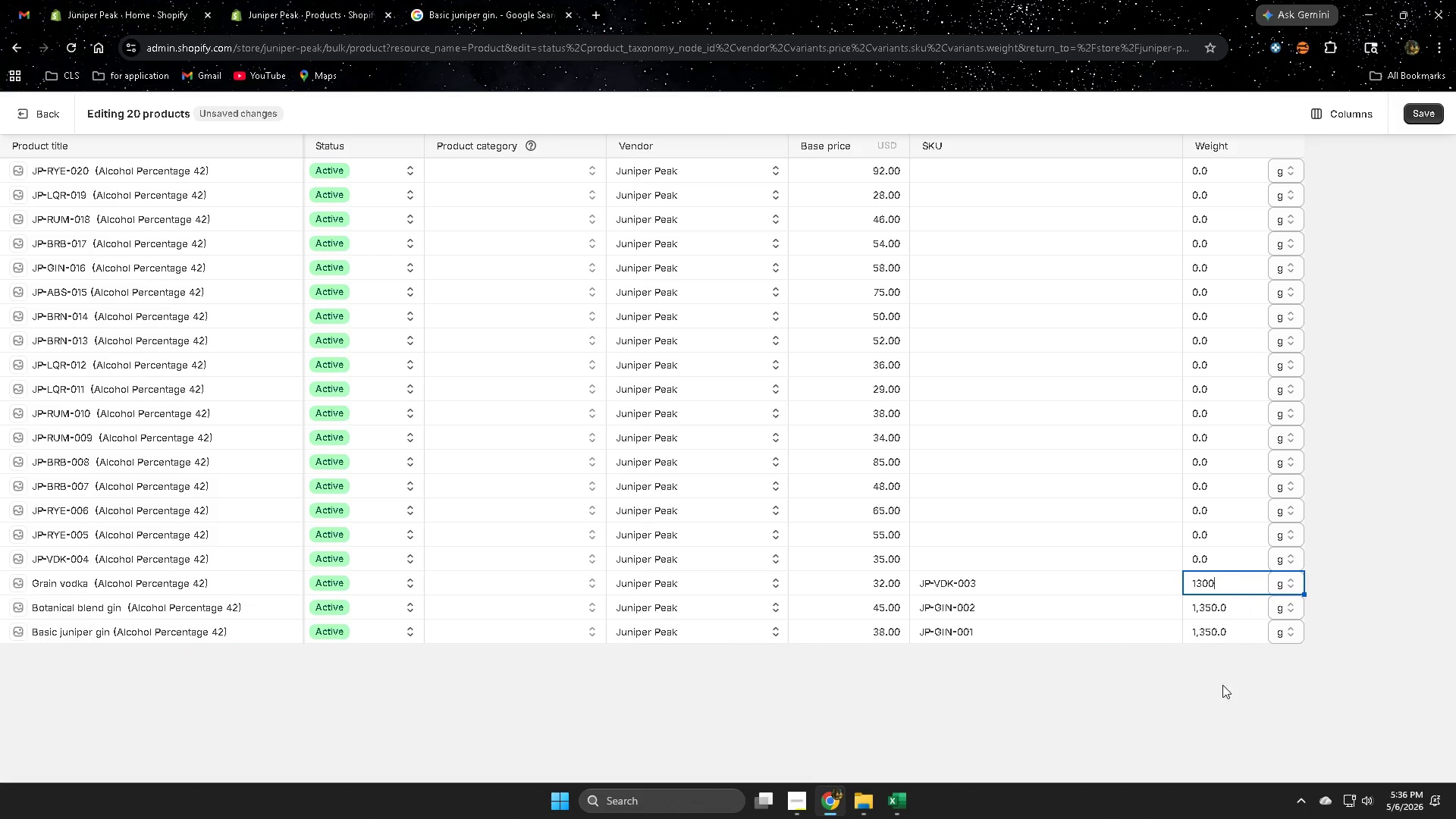 
left_click_drag(start_coordinate=[1220, 686], to_coordinate=[1220, 689])
 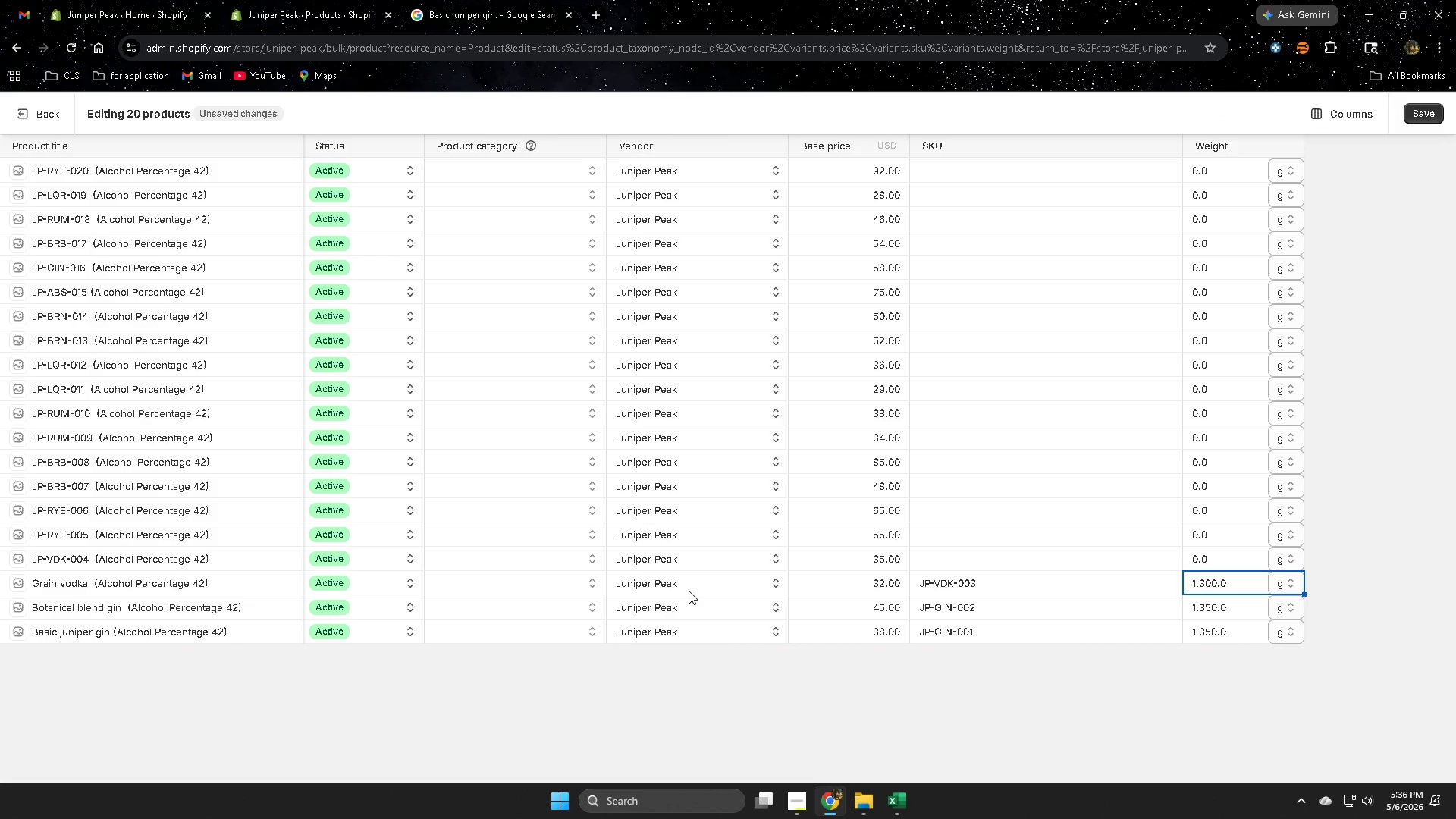 
wait(39.52)
 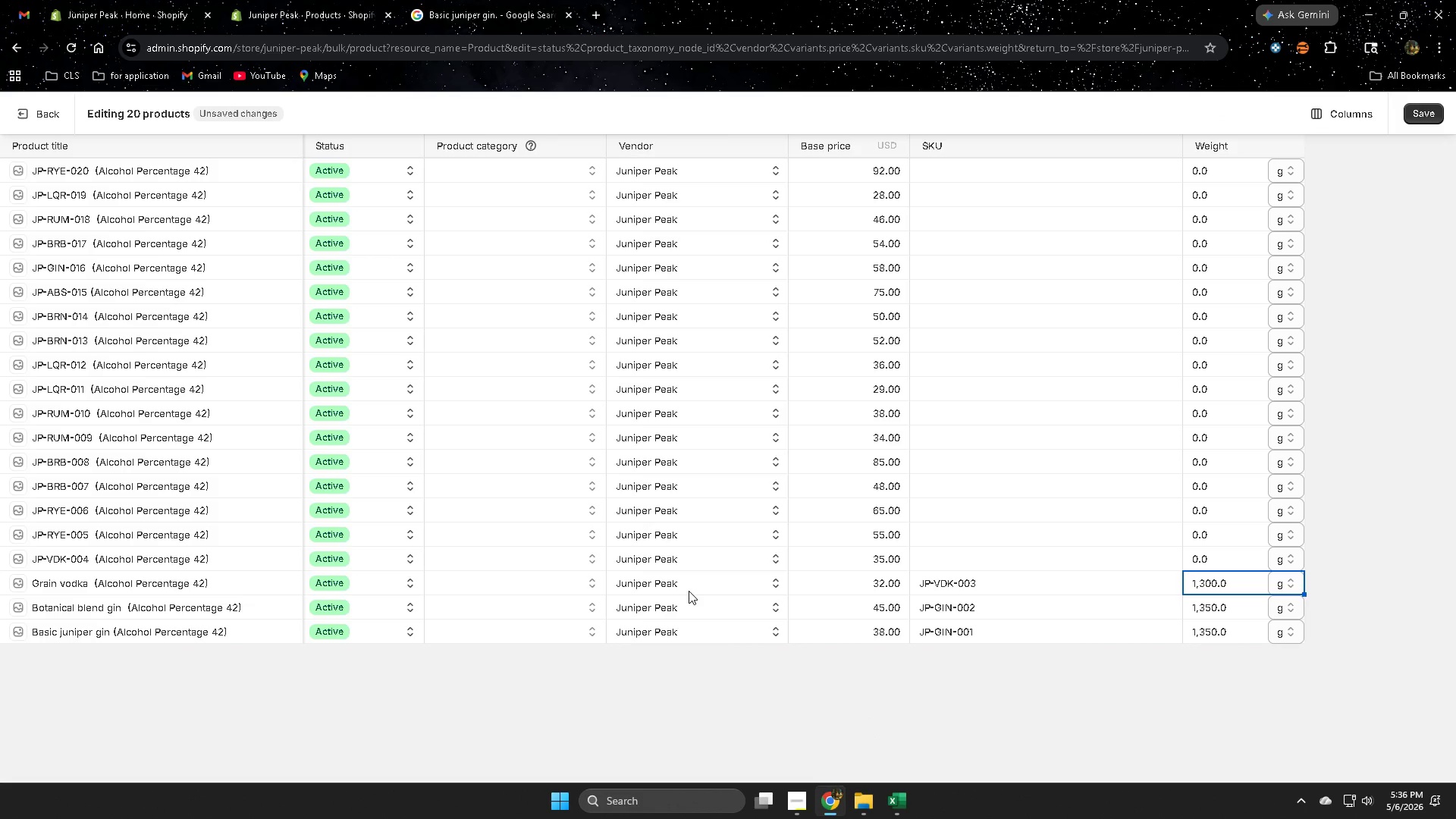 
left_click([1053, 583])
 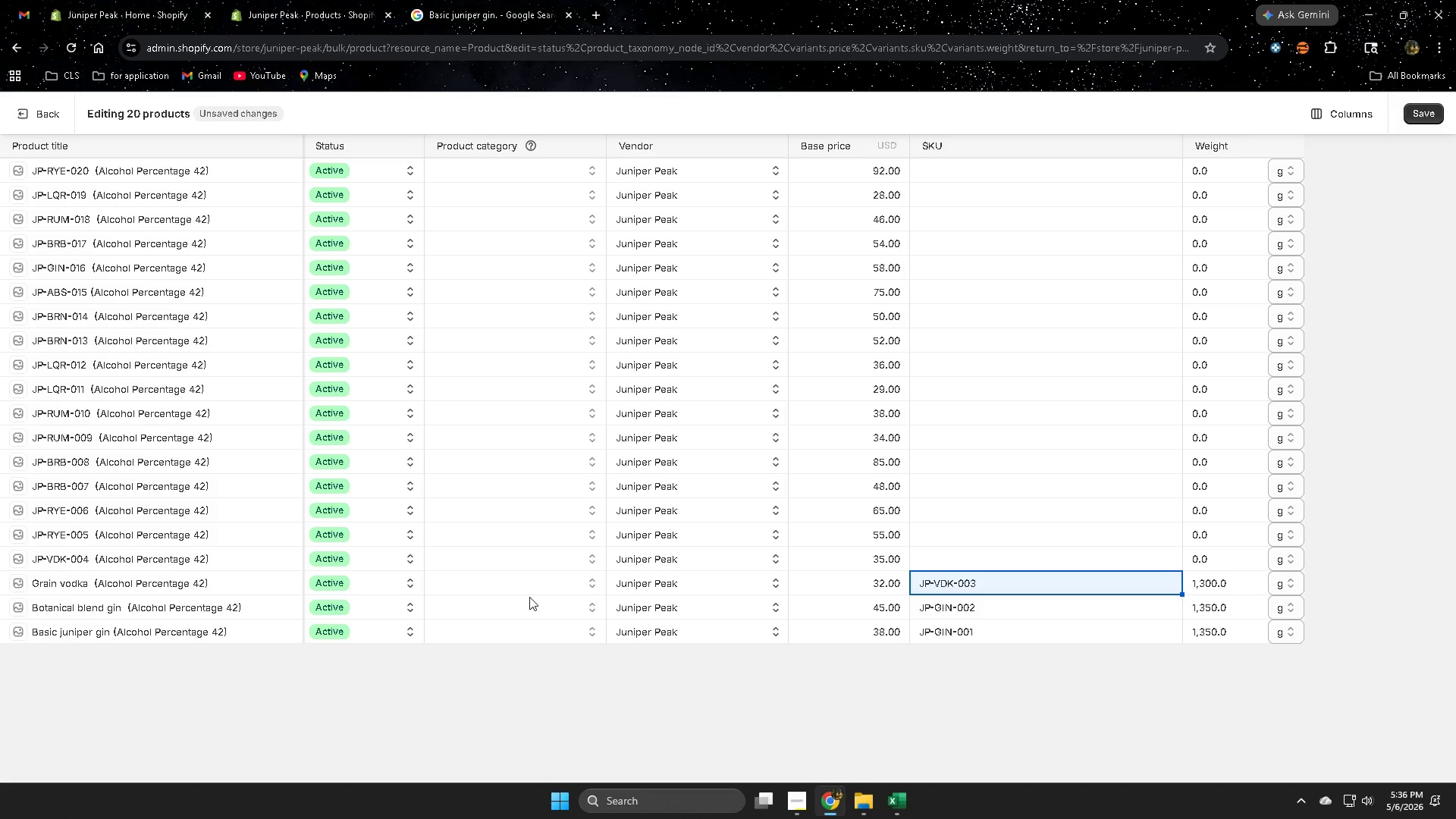 
left_click([529, 595])
 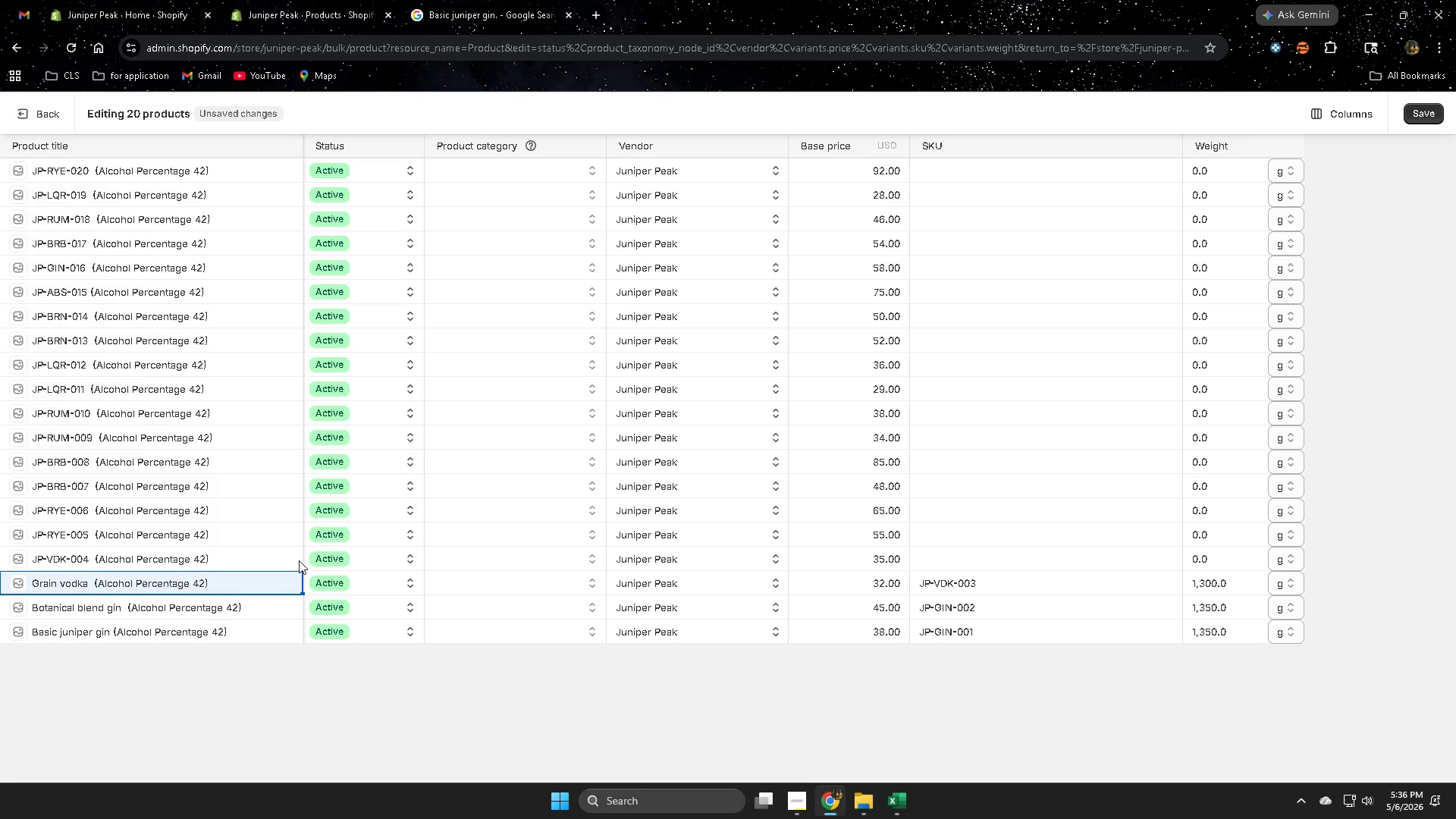 
mouse_move([874, 791])
 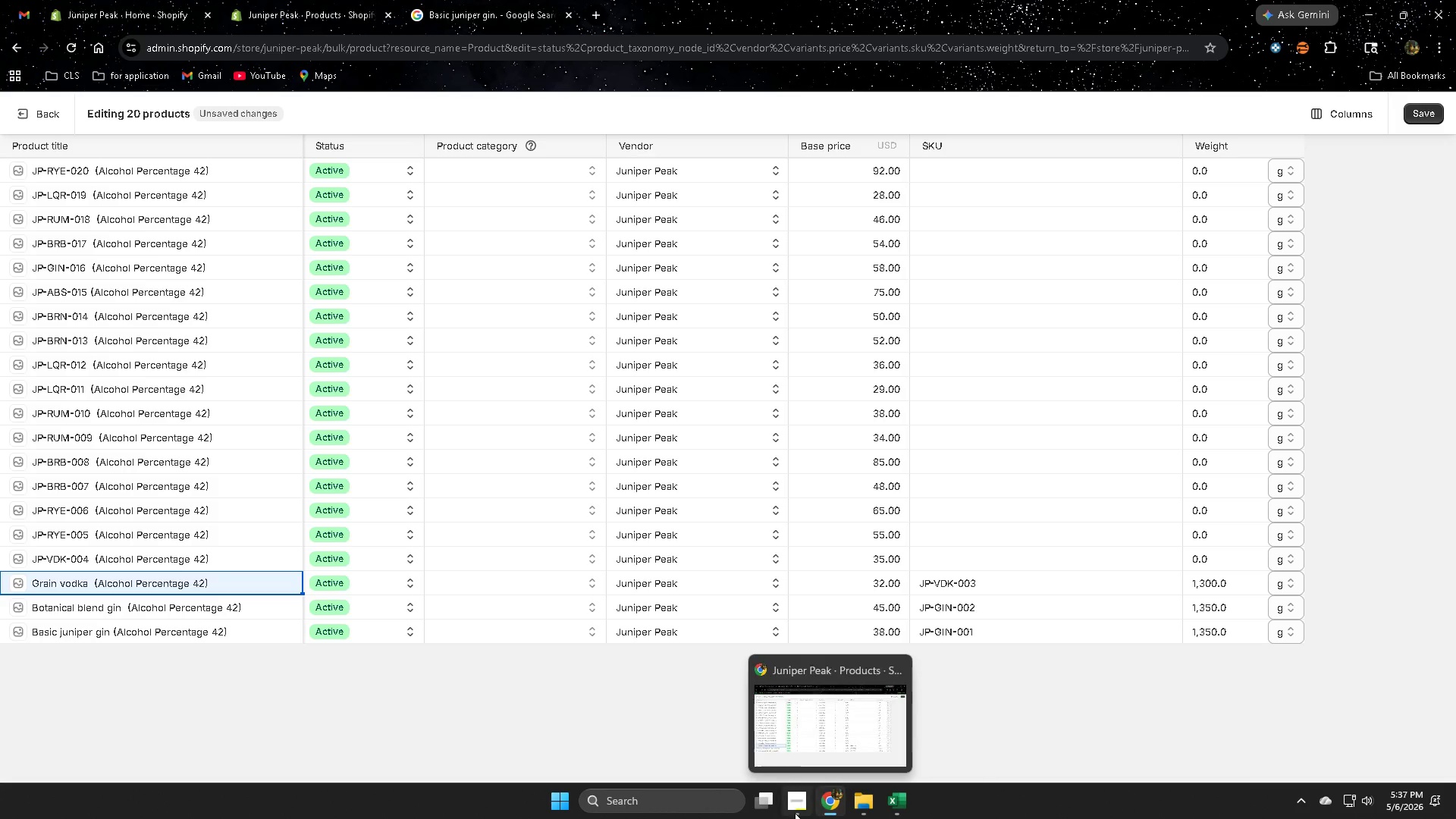 
left_click([799, 809])
 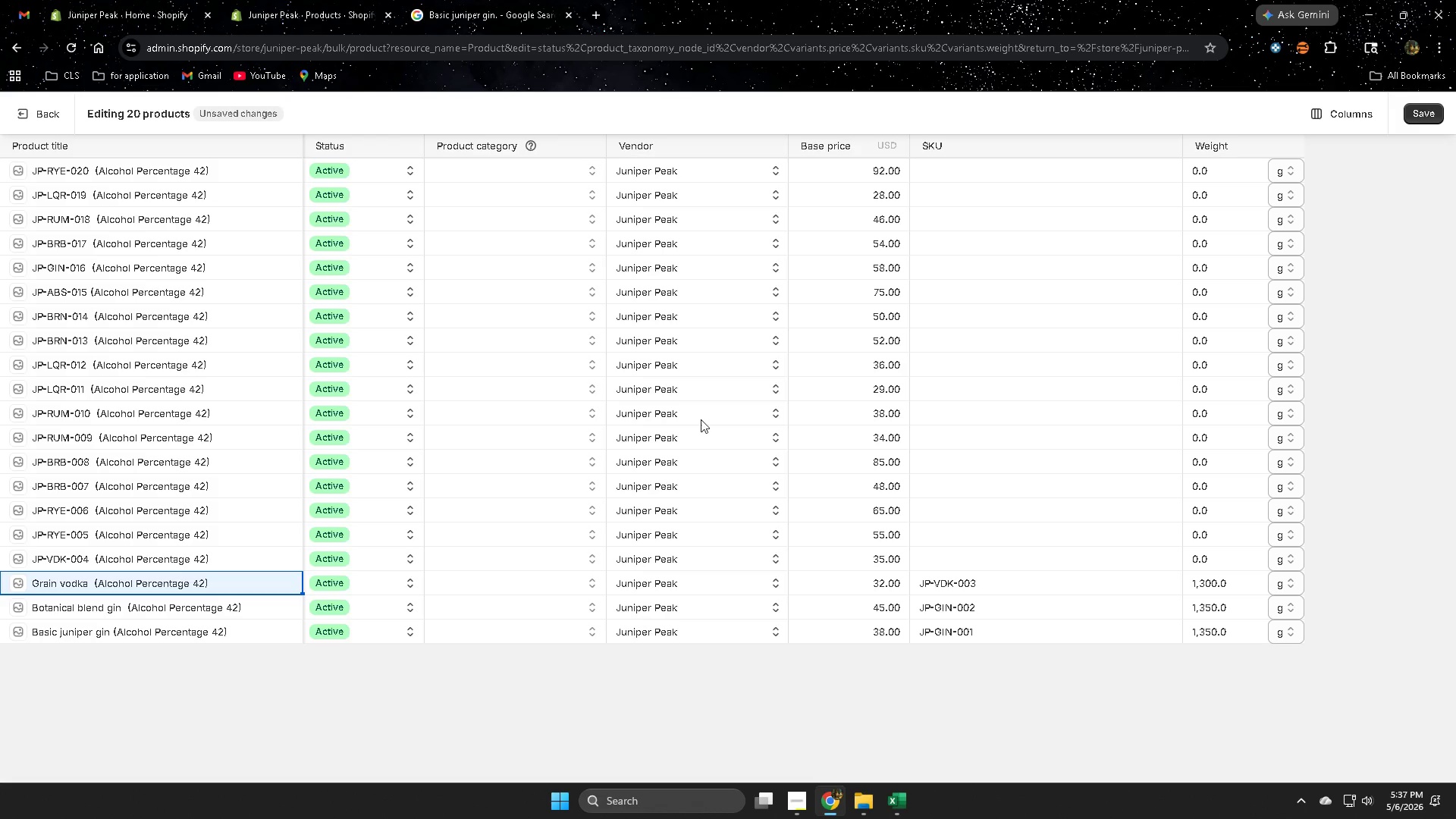 
left_click([863, 808])
 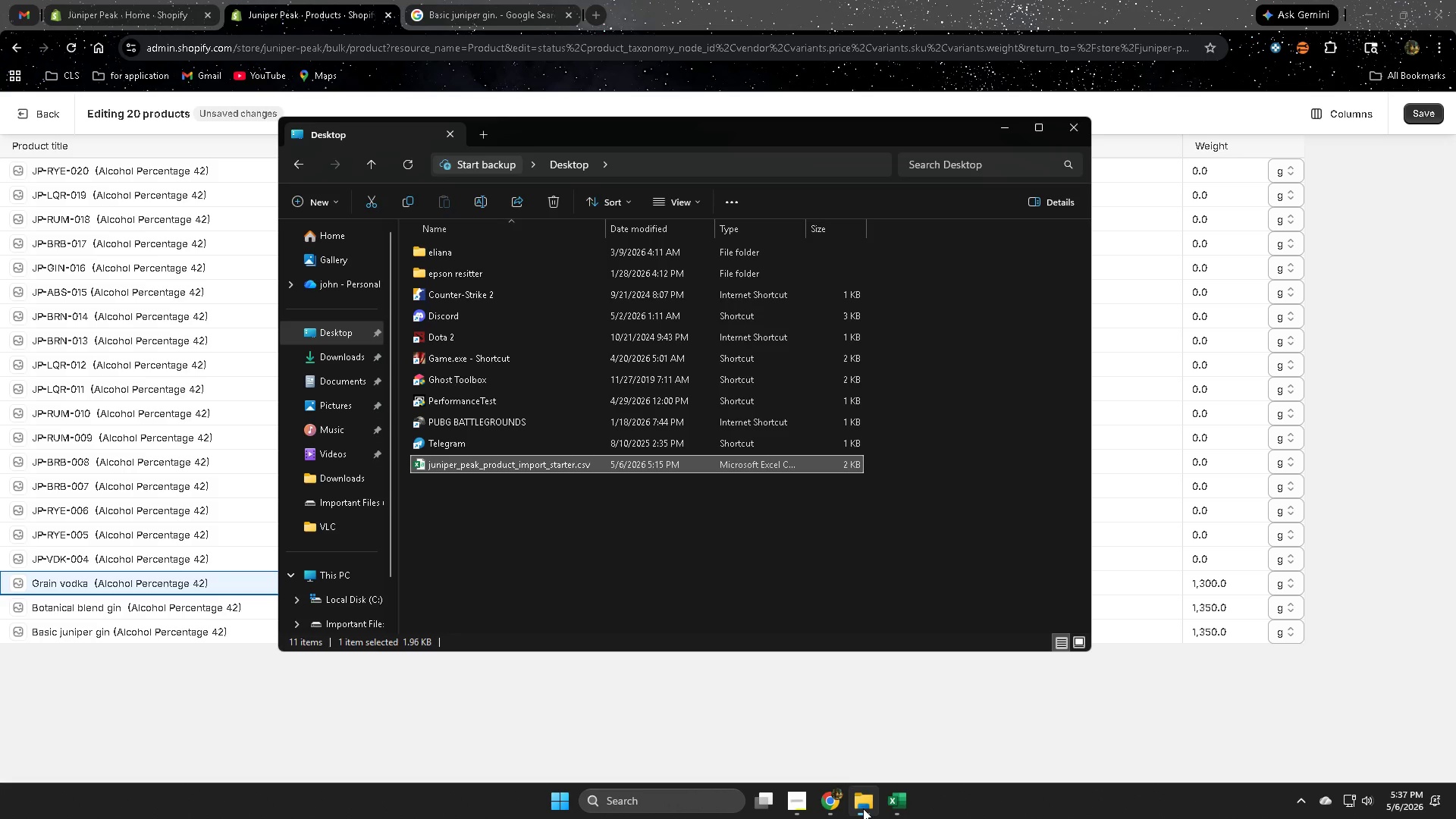 
left_click([863, 808])
 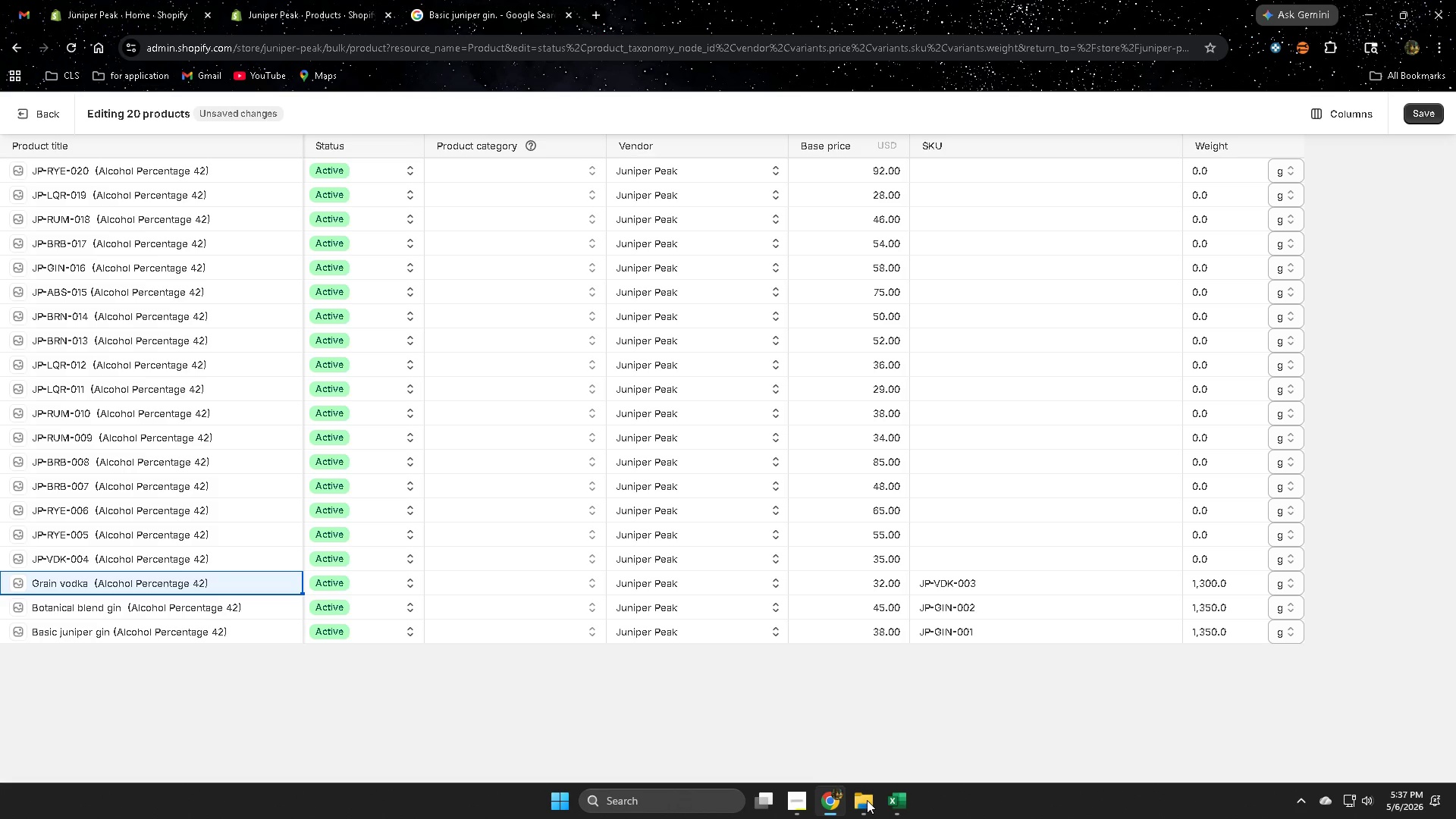 
wait(14.86)
 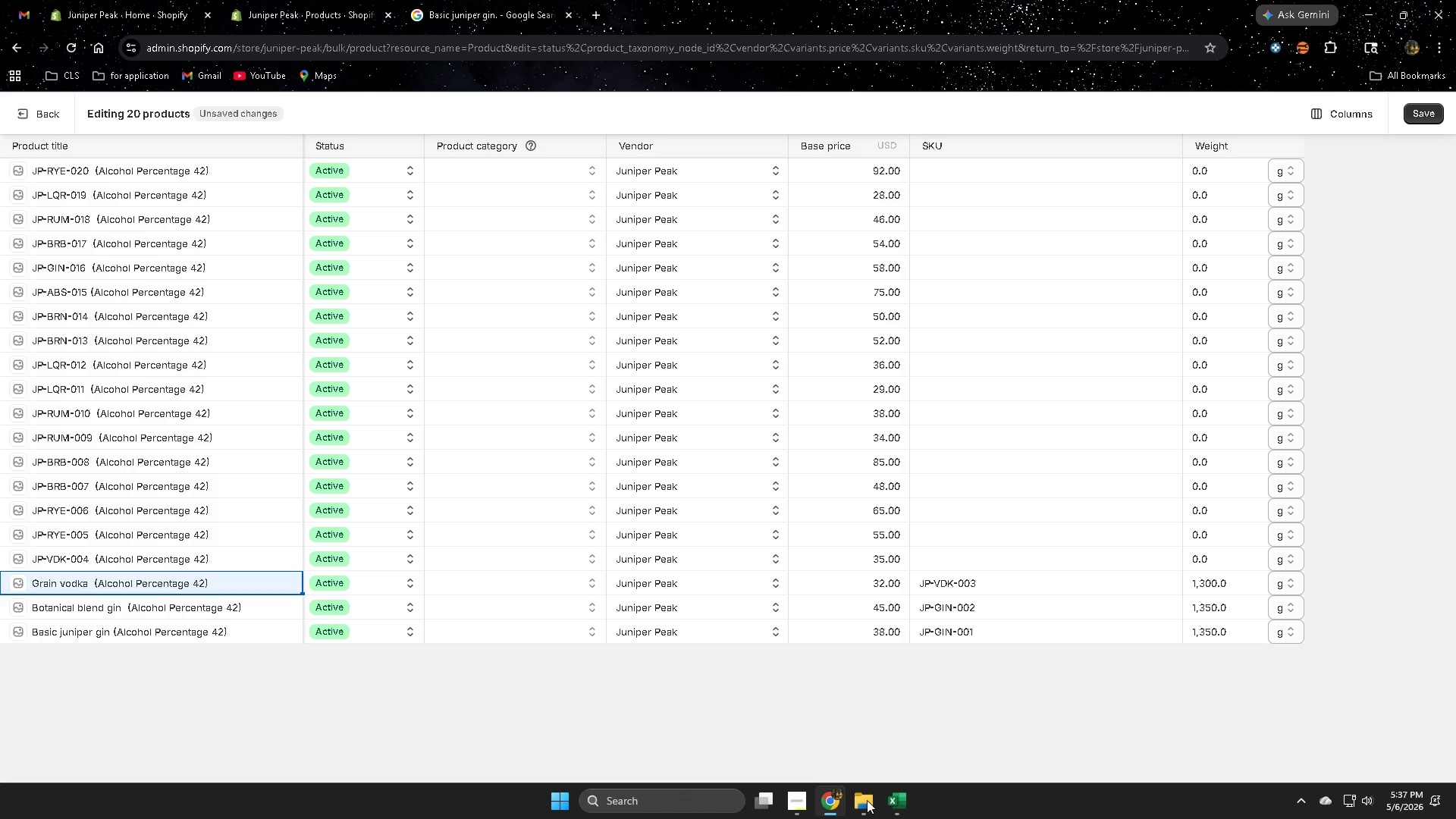 
left_click([901, 757])
 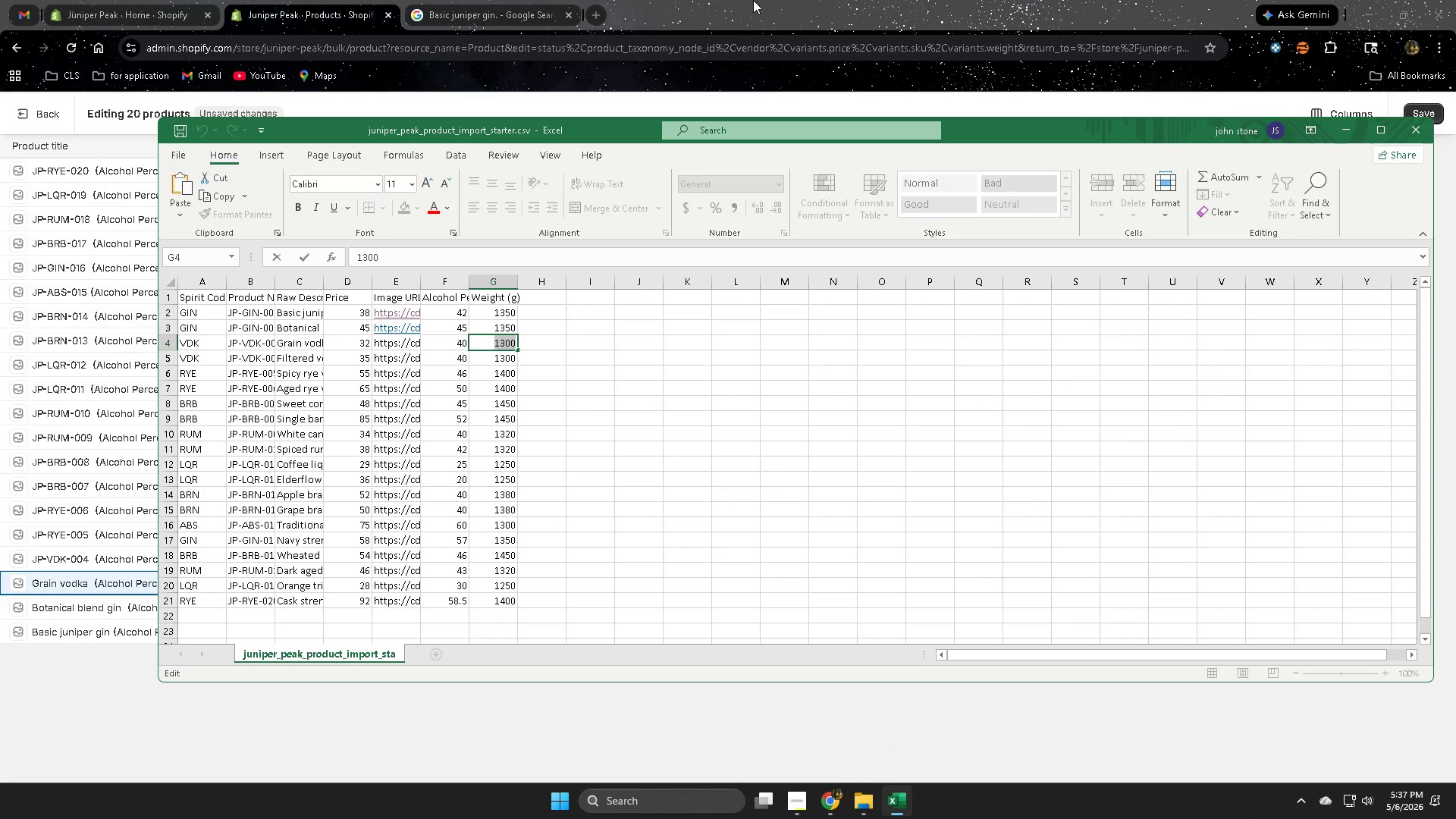 
left_click([960, 569])
 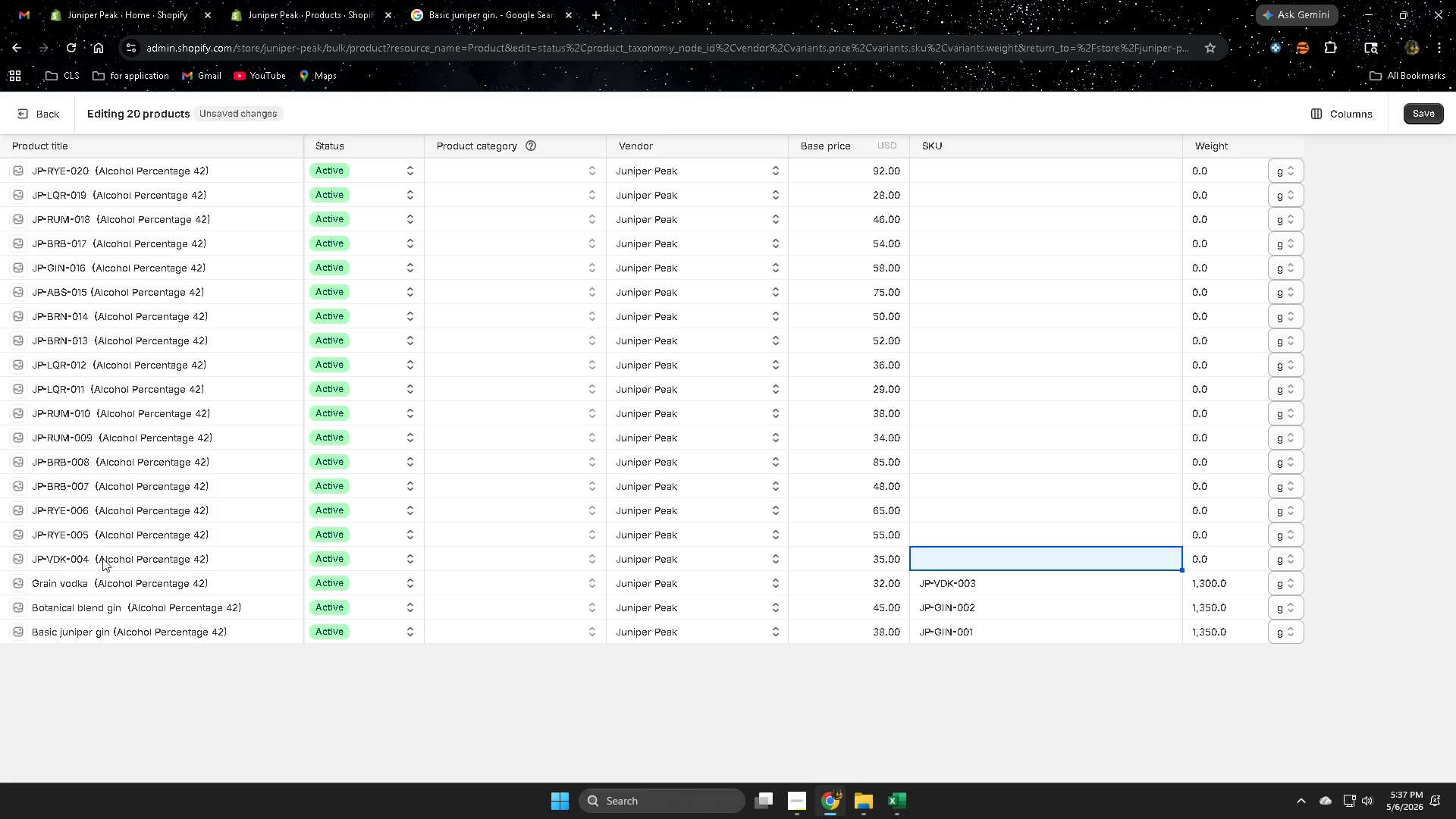 
wait(7.0)
 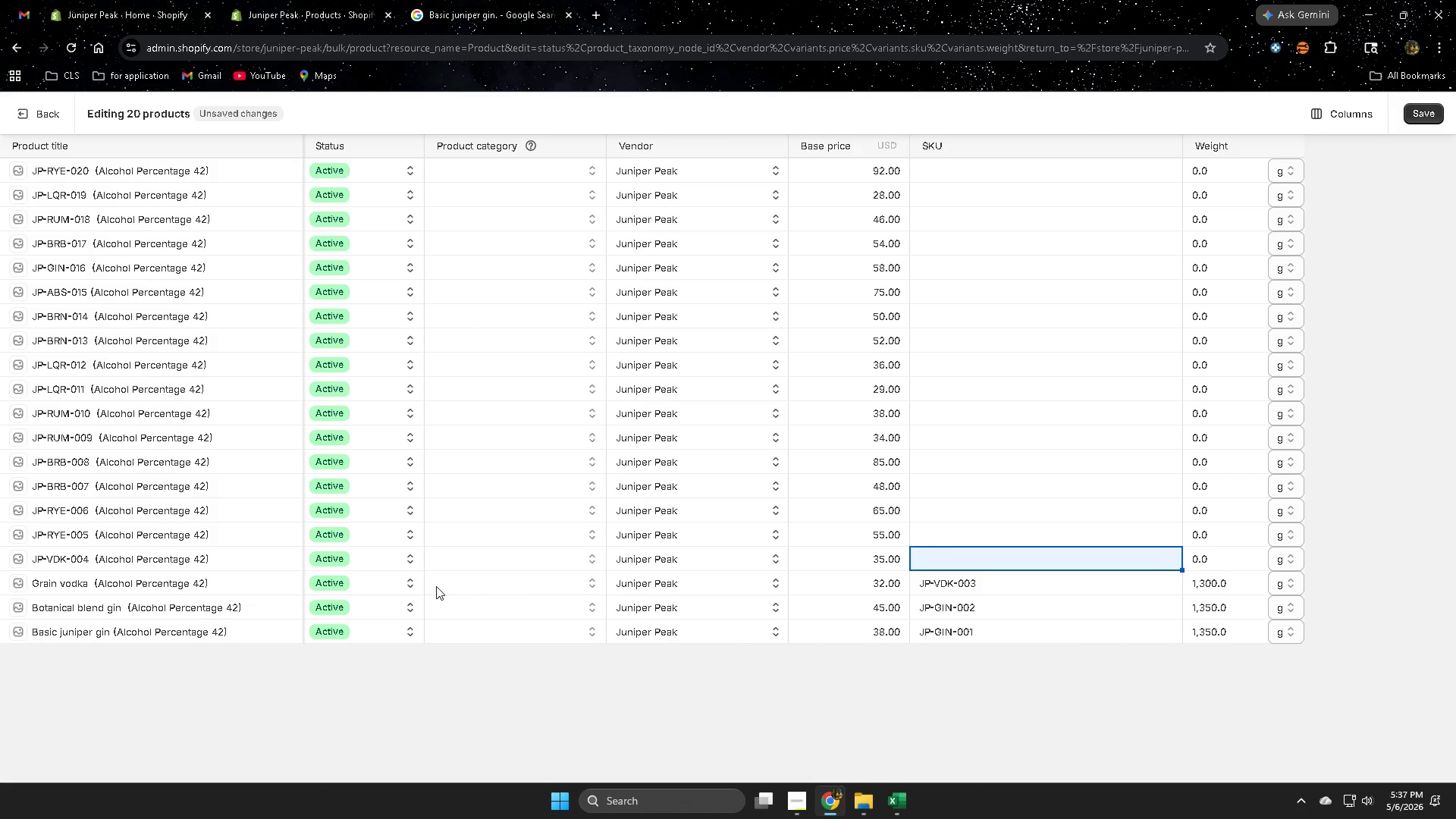 
double_click([71, 557])
 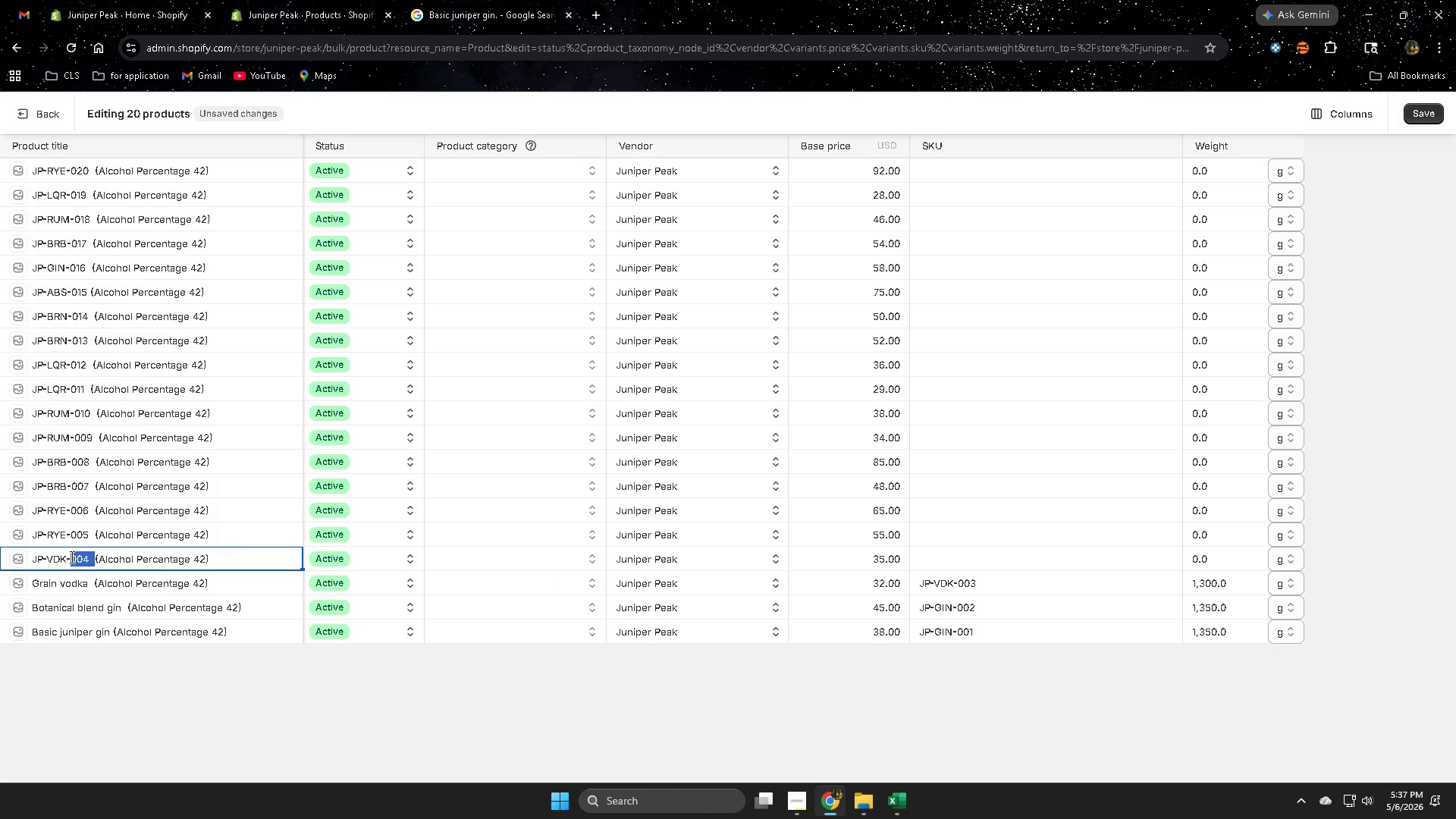 
triple_click([71, 557])
 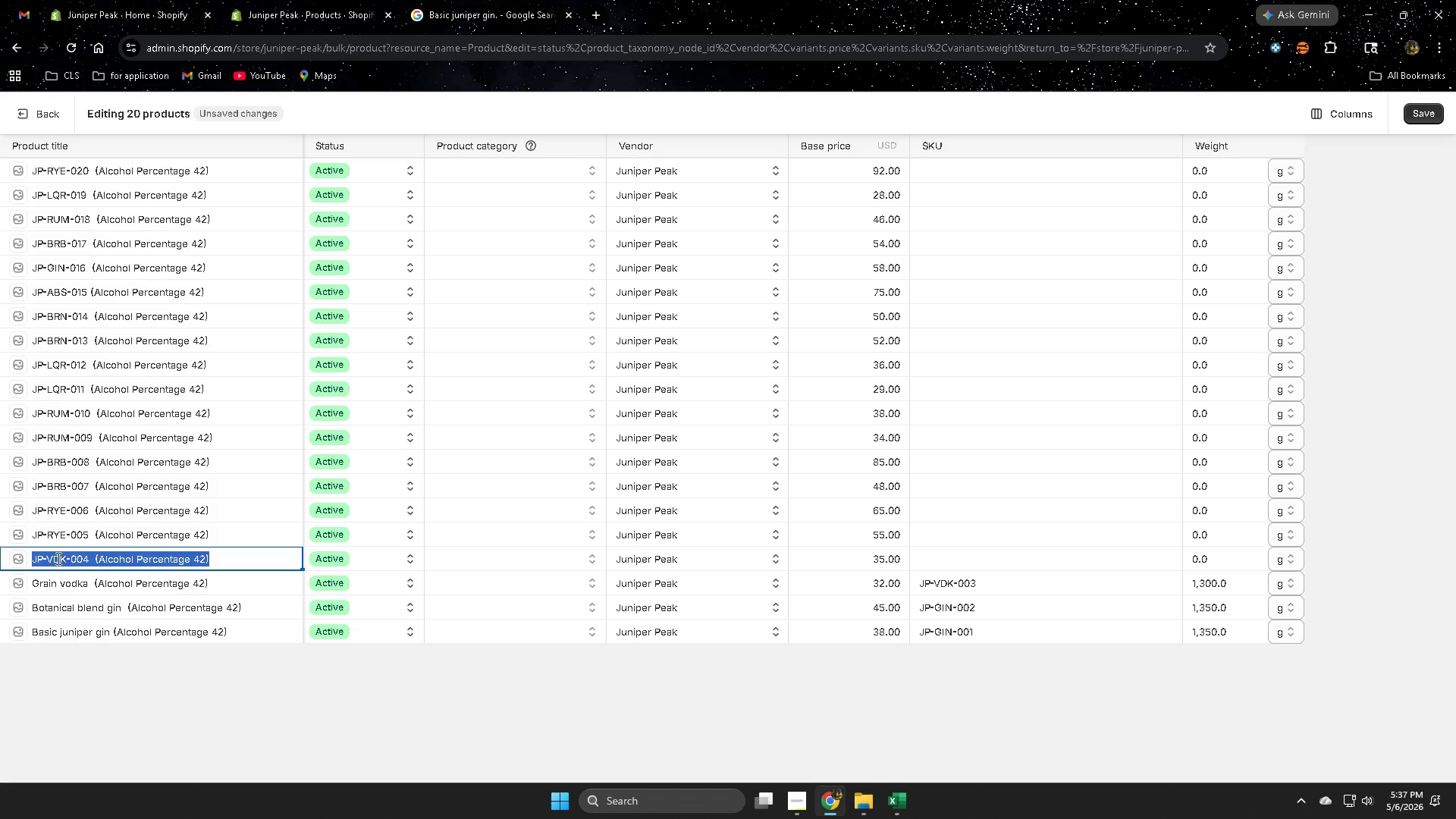 
left_click([45, 559])
 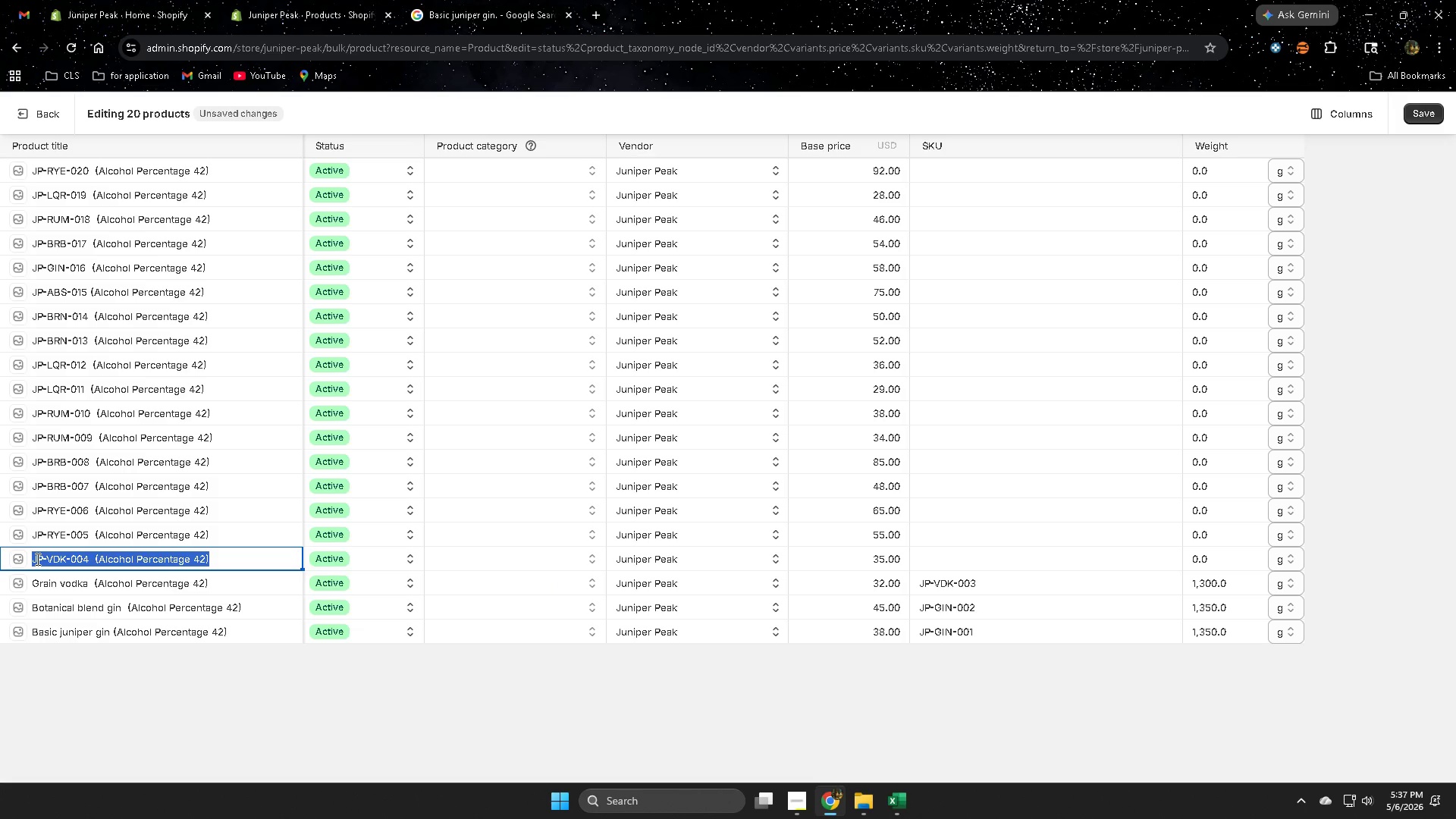 
left_click([36, 559])
 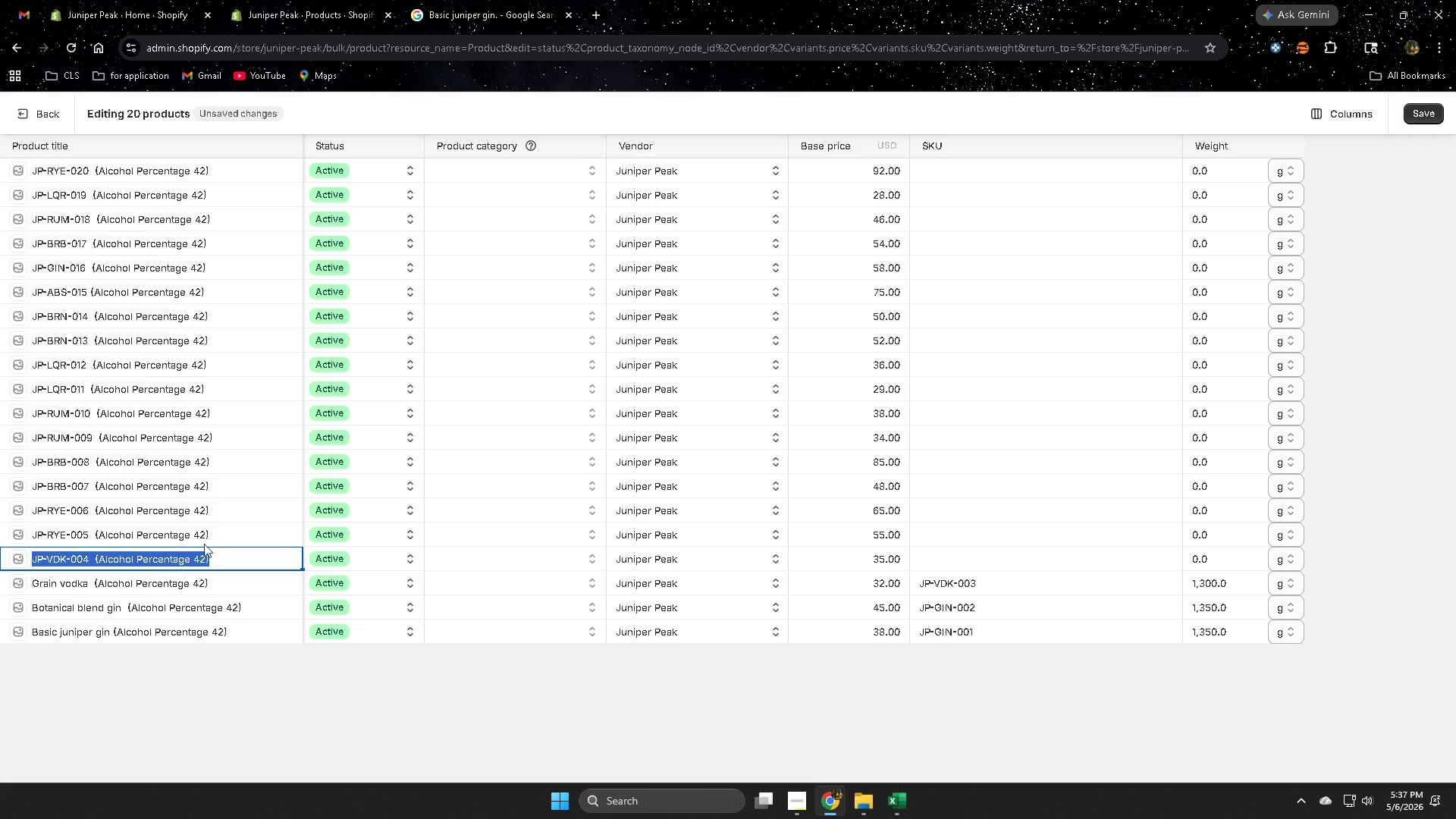 
left_click([243, 525])
 